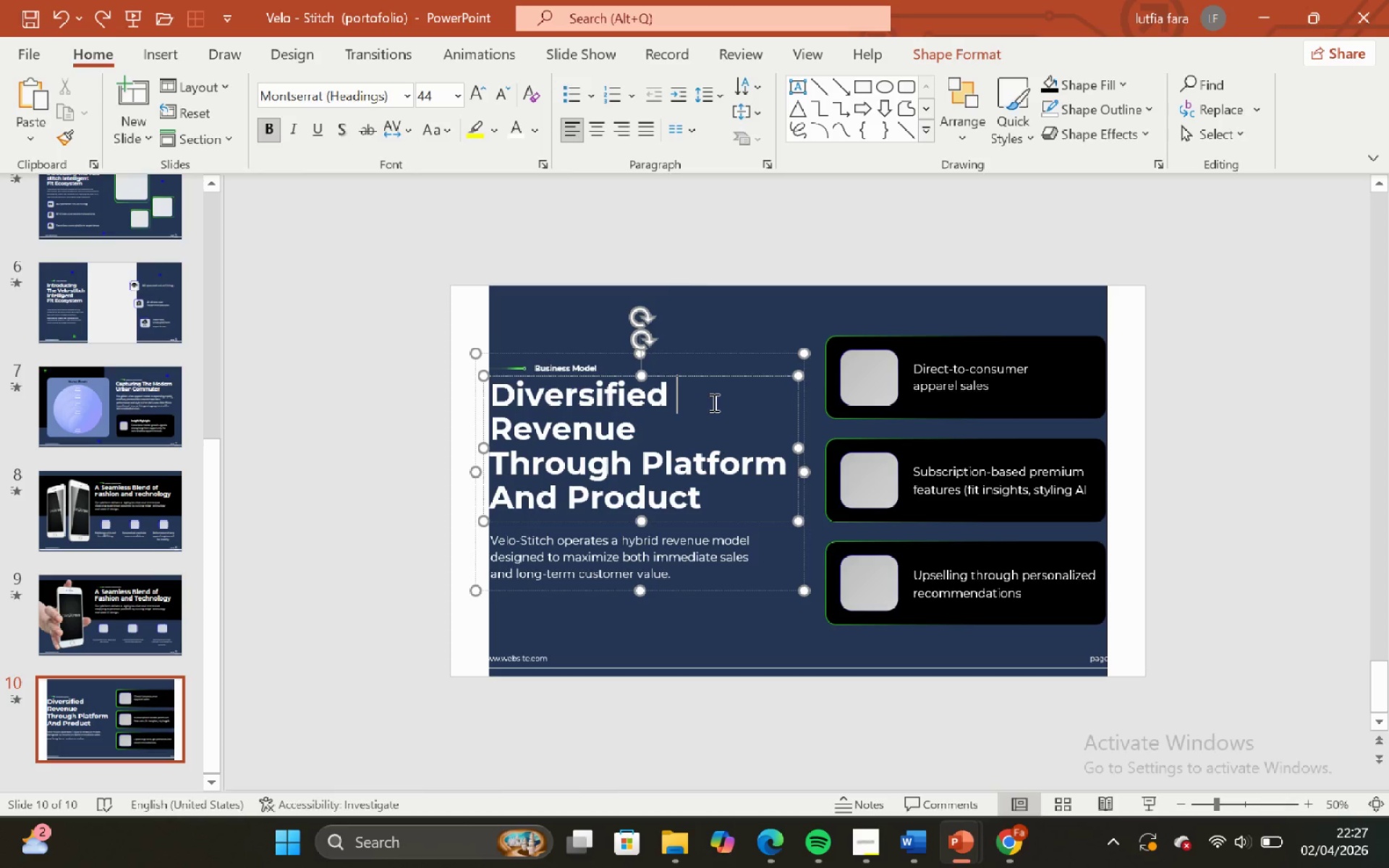 
key(Backspace)
 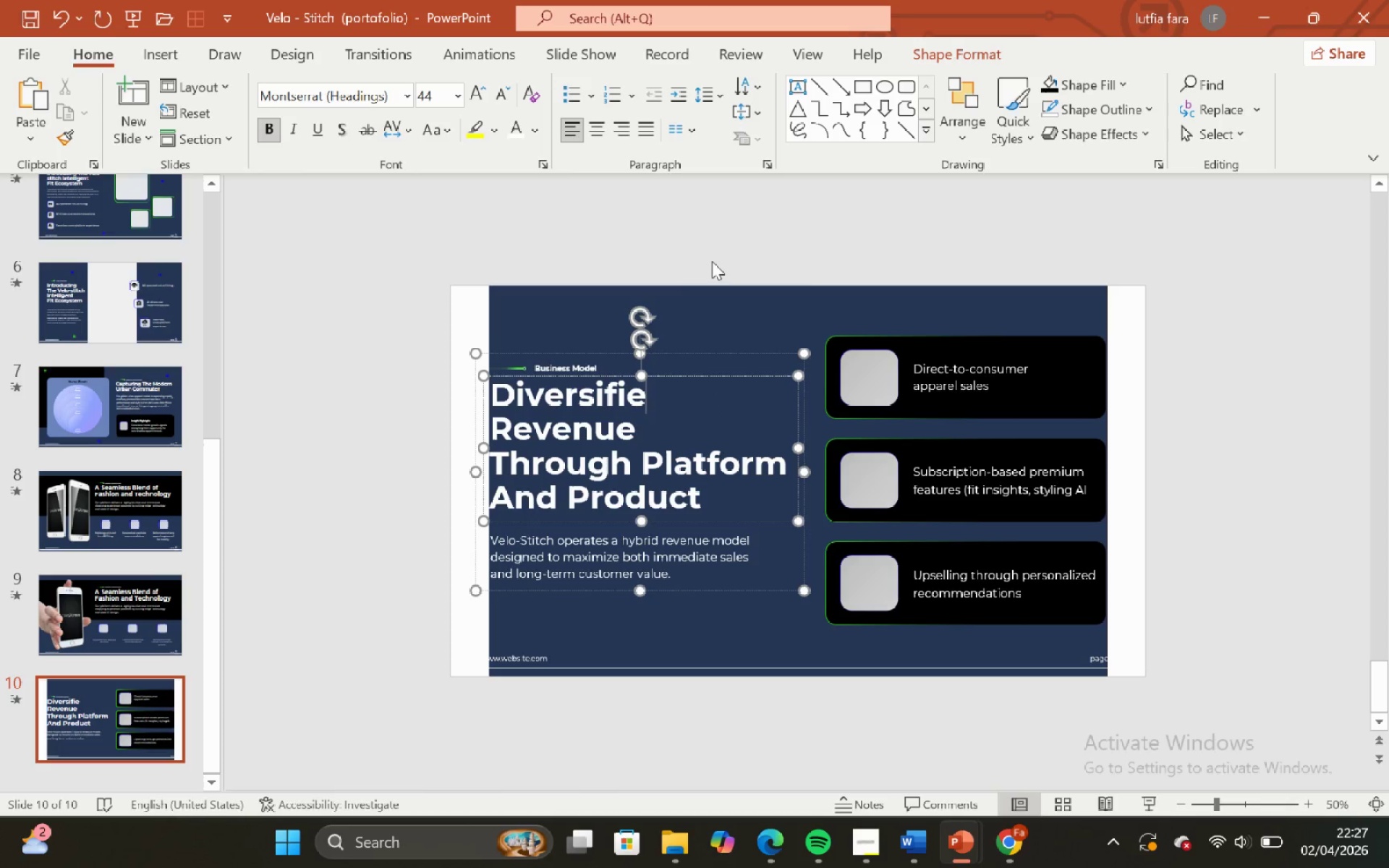 
key(Control+ControlLeft)
 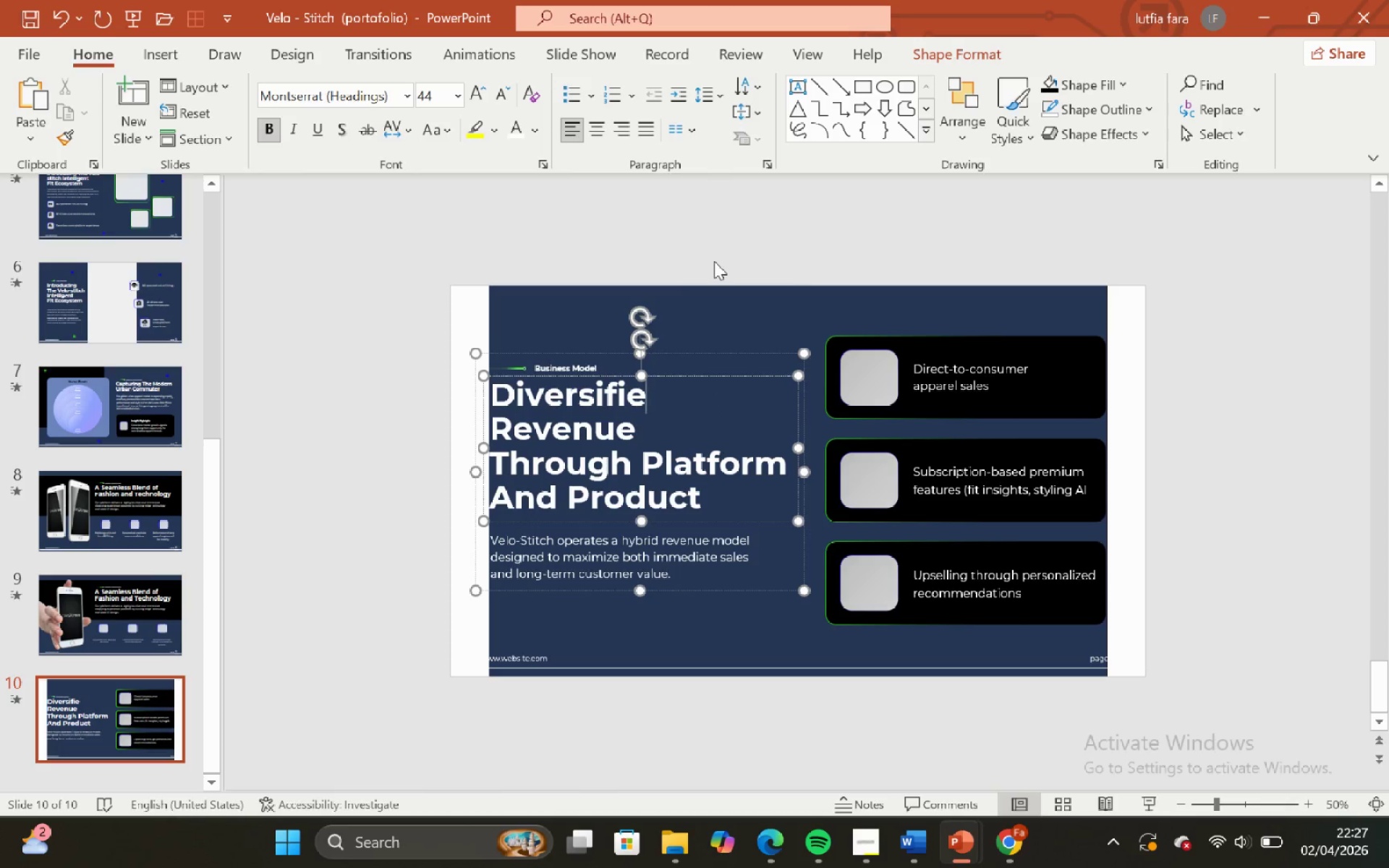 
key(Control+Z)
 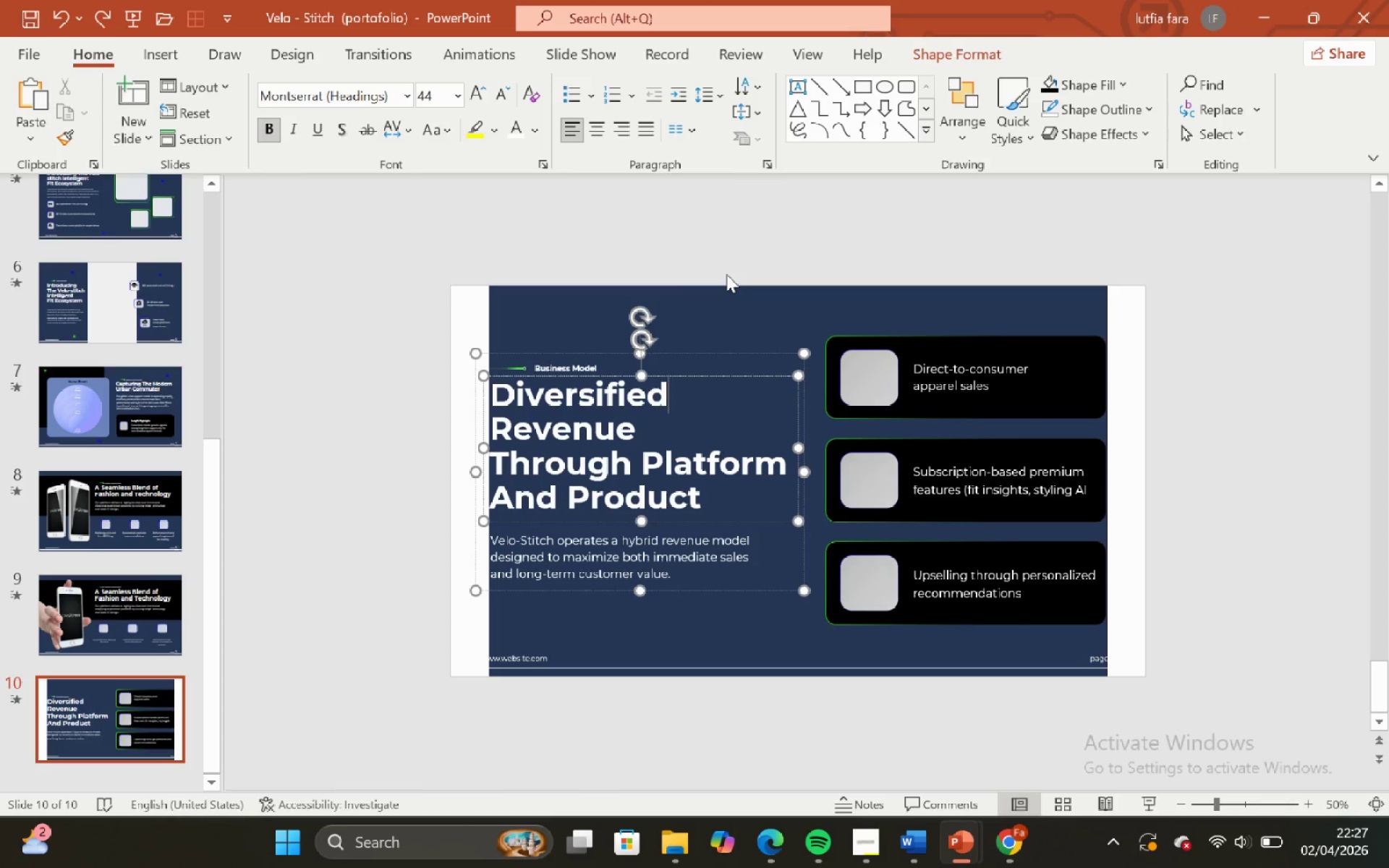 
left_click([726, 274])
 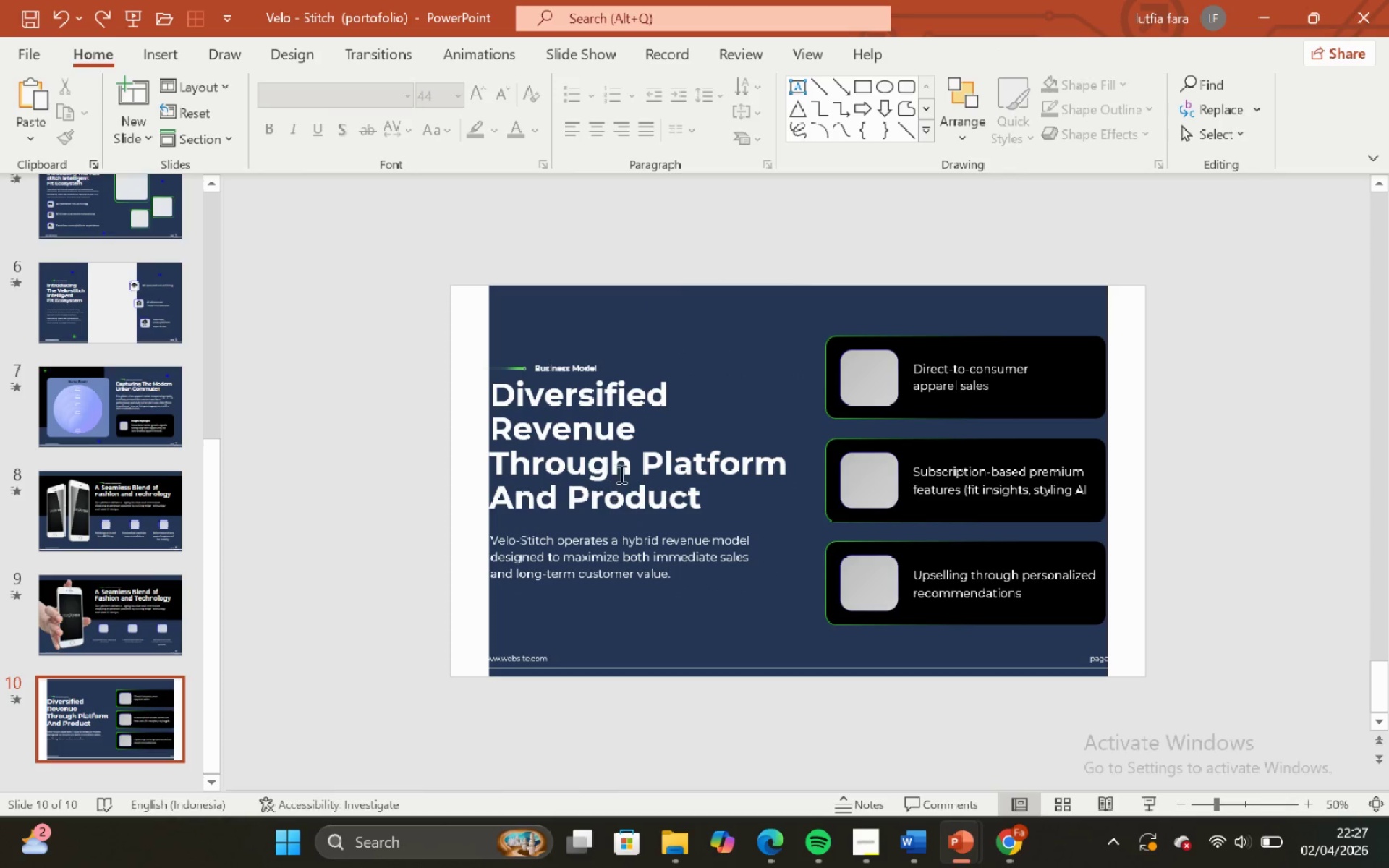 
left_click([693, 252])
 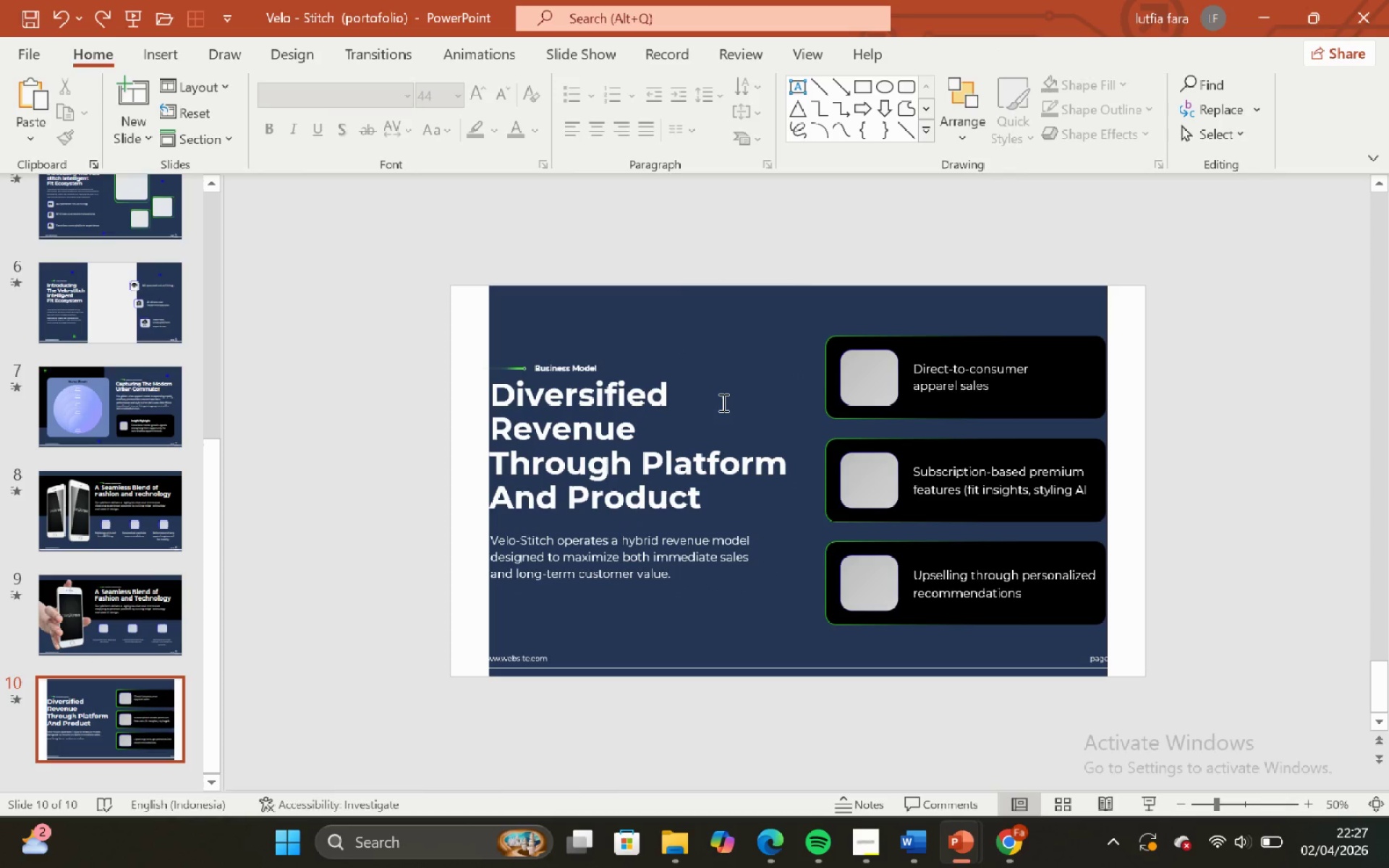 
left_click([722, 402])
 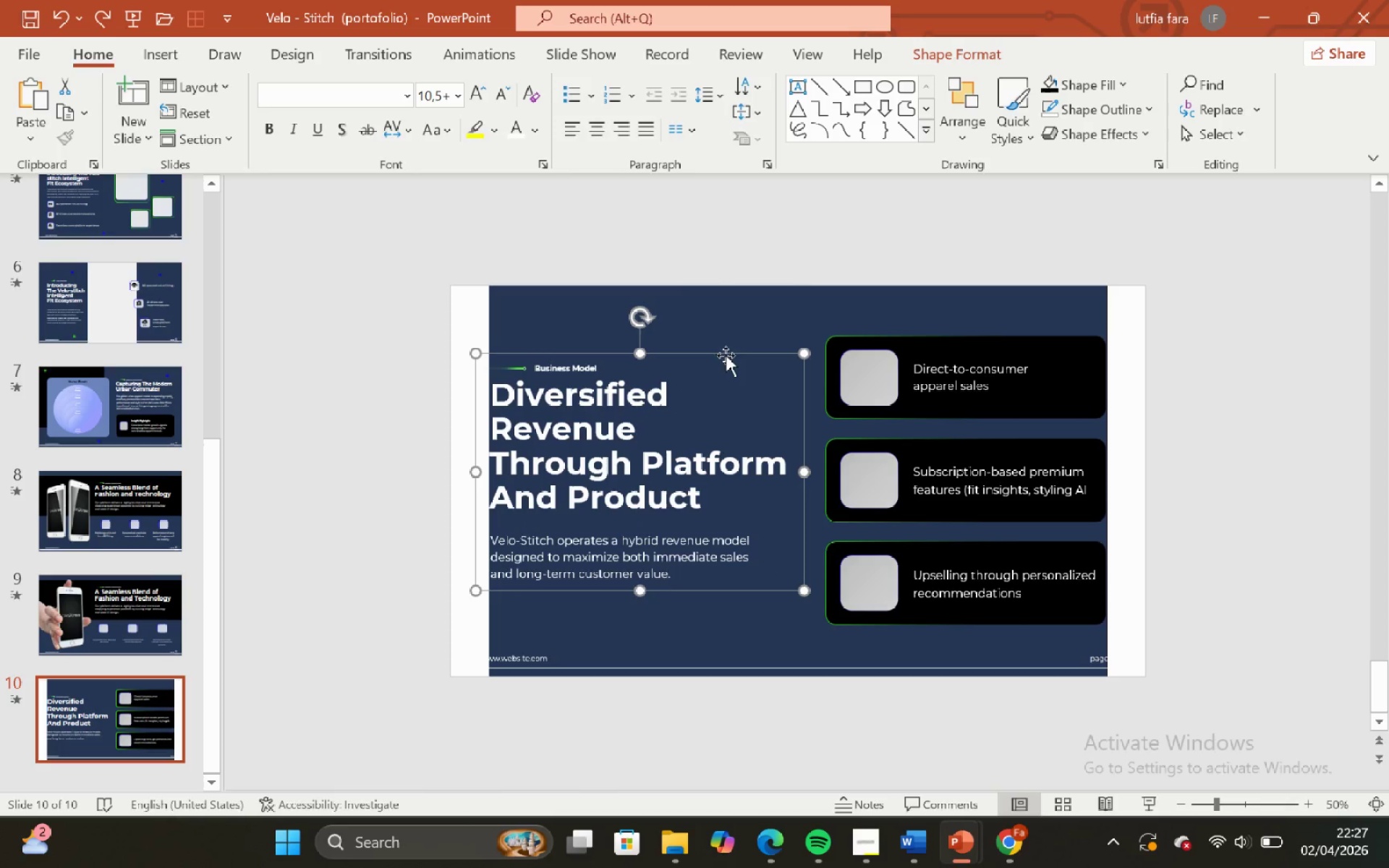 
double_click([726, 301])
 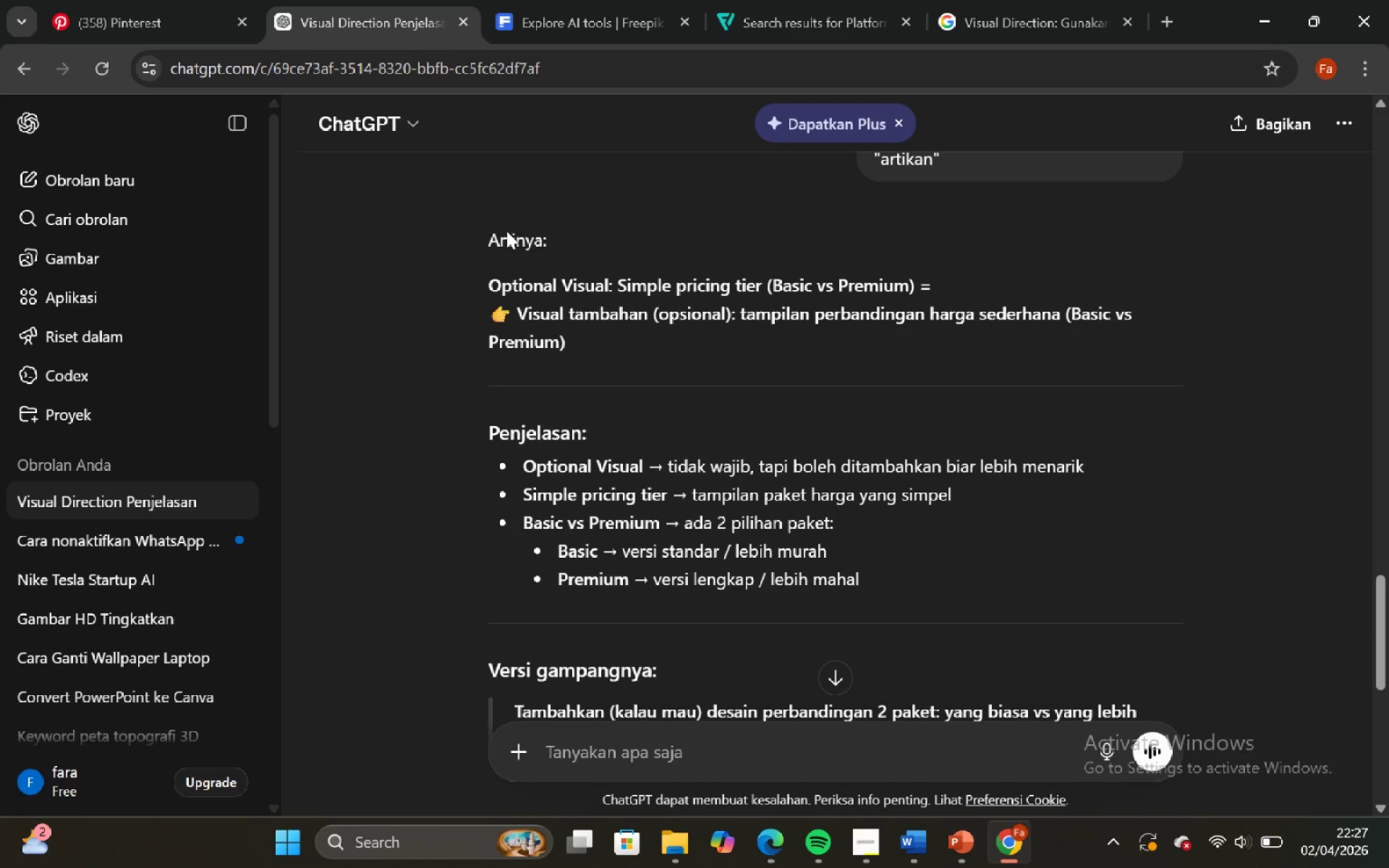 
wait(9.03)
 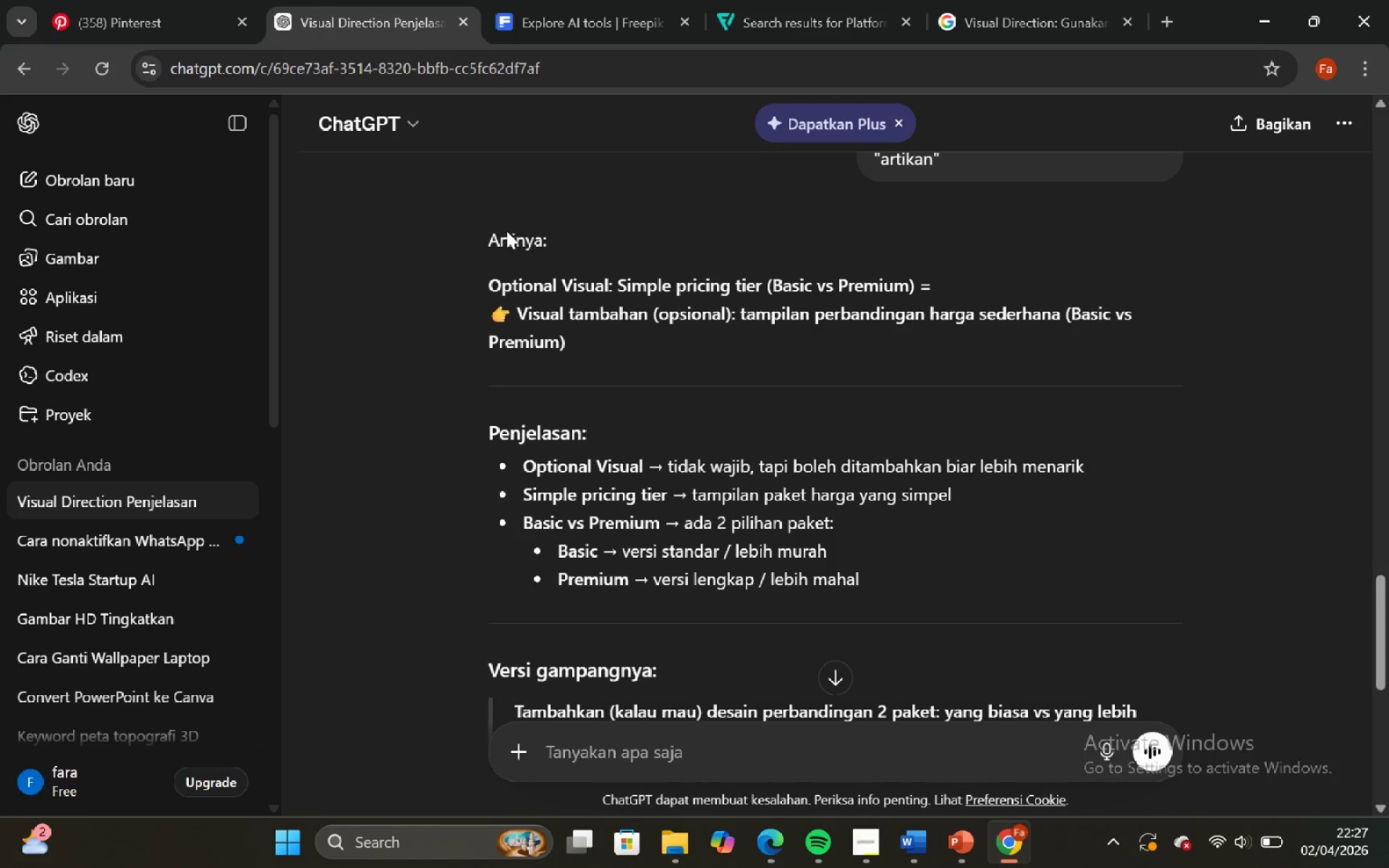 
double_click([378, 7])
 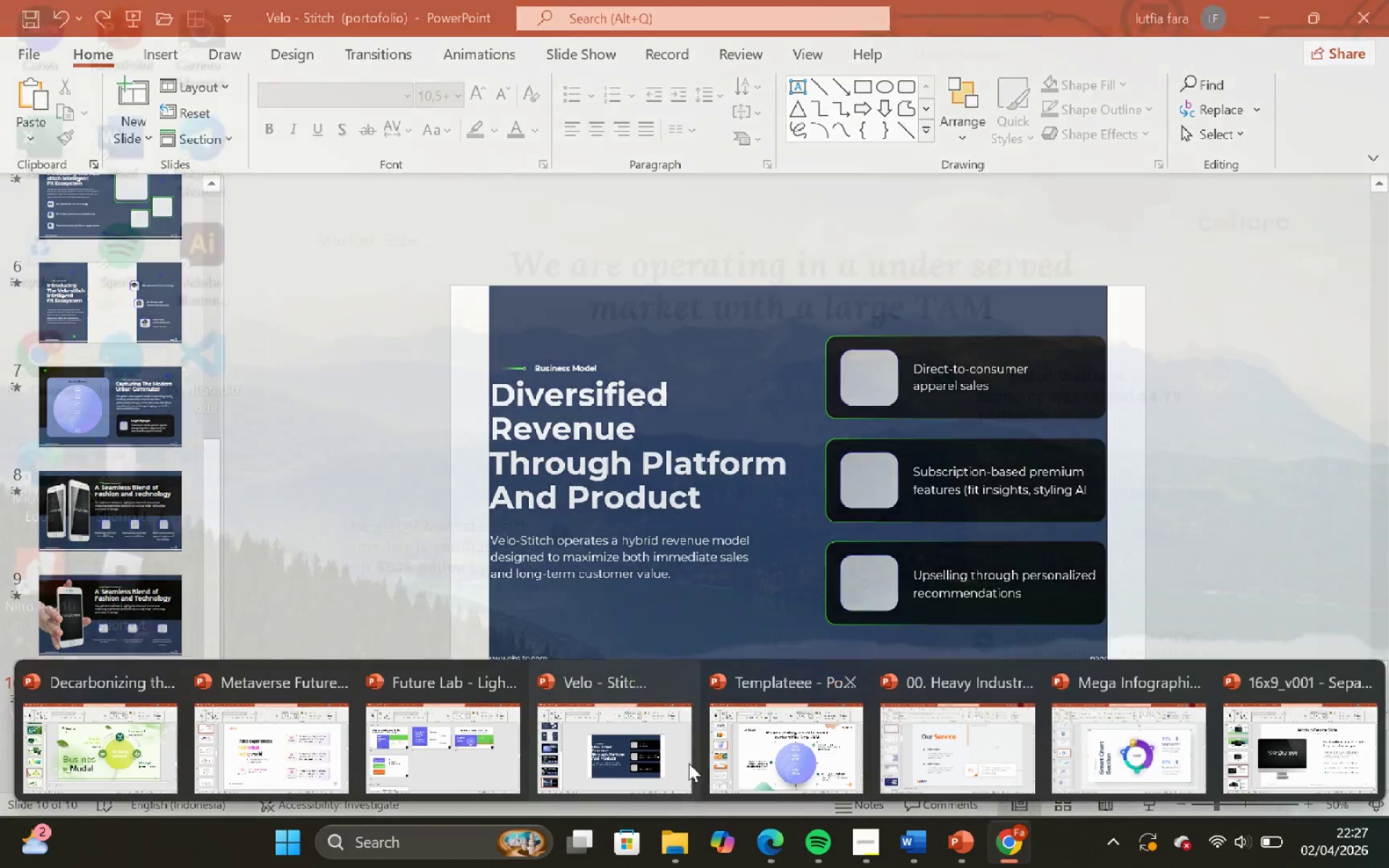 
left_click([633, 736])
 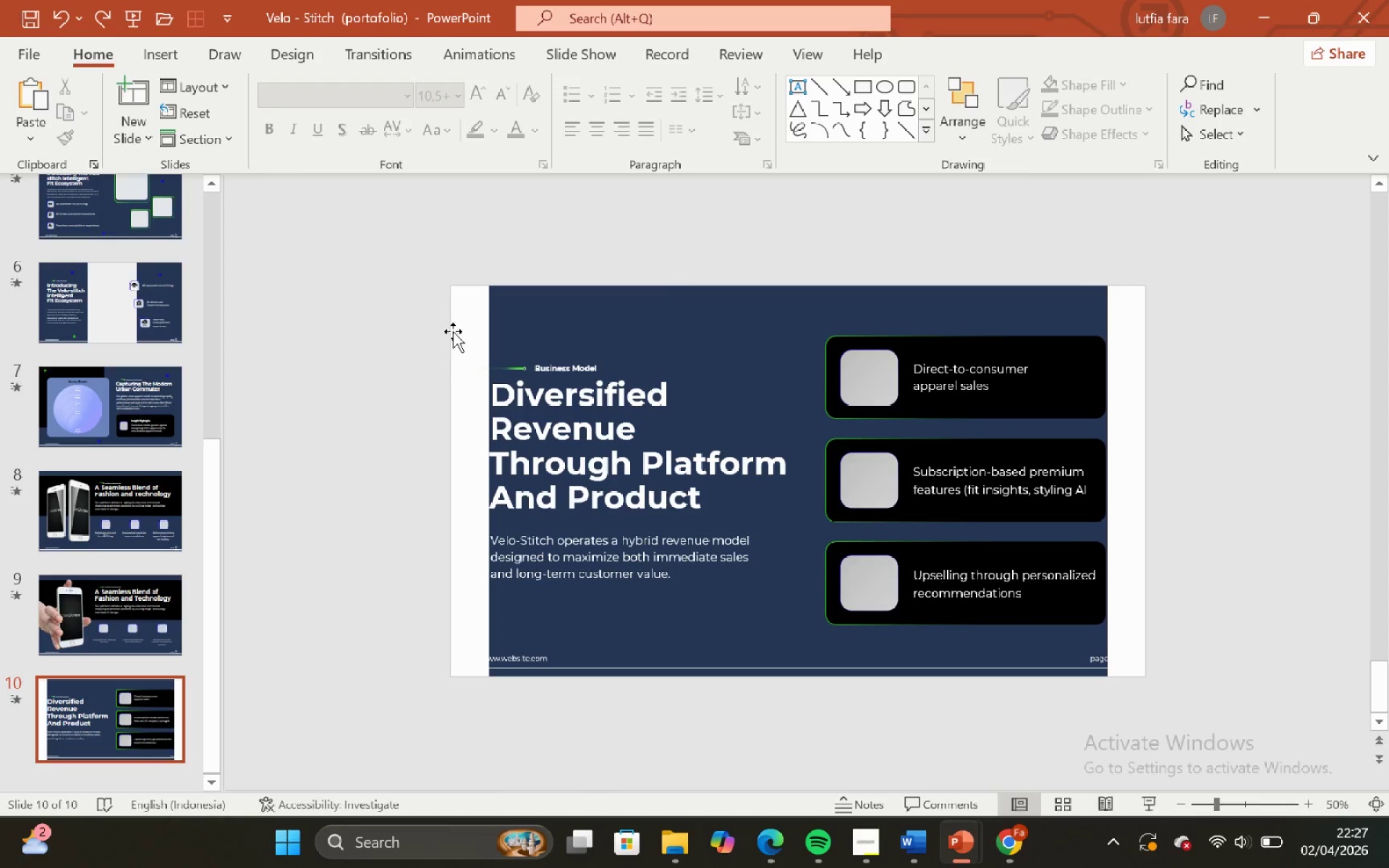 
double_click([586, 286])
 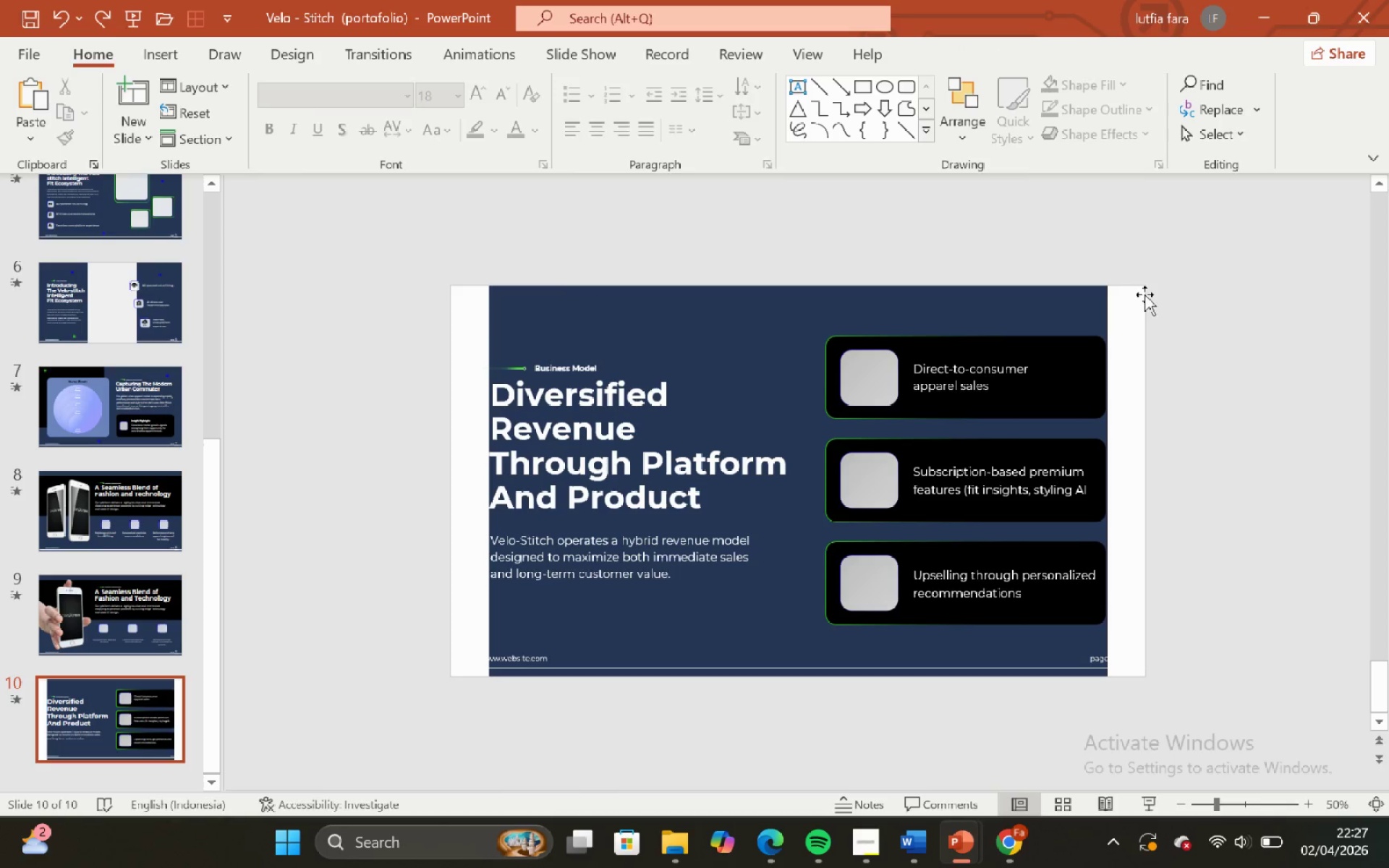 
left_click([1142, 294])
 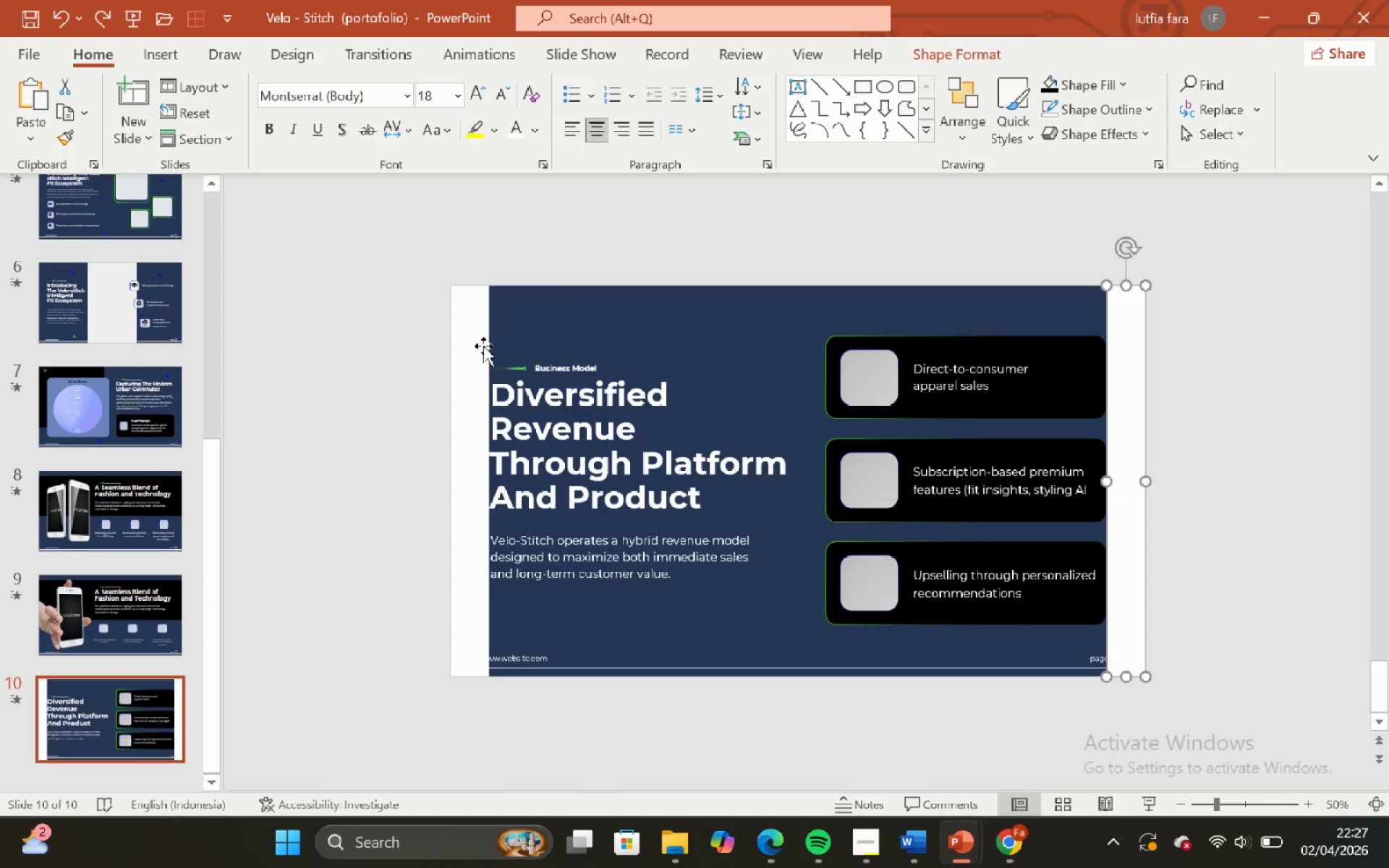 
hold_key(key=ShiftLeft, duration=0.48)
left_click([465, 346])
 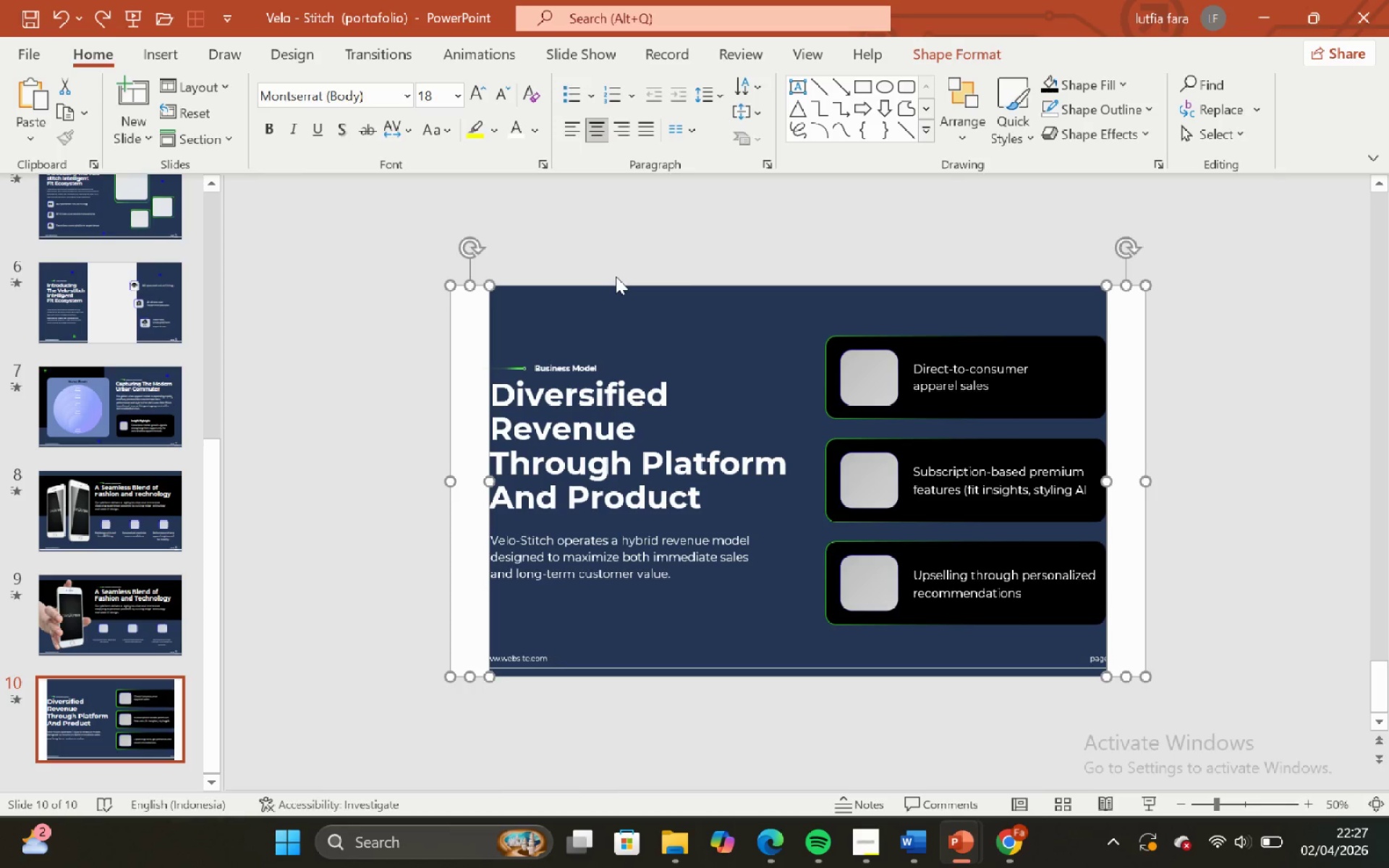 
double_click([616, 276])
 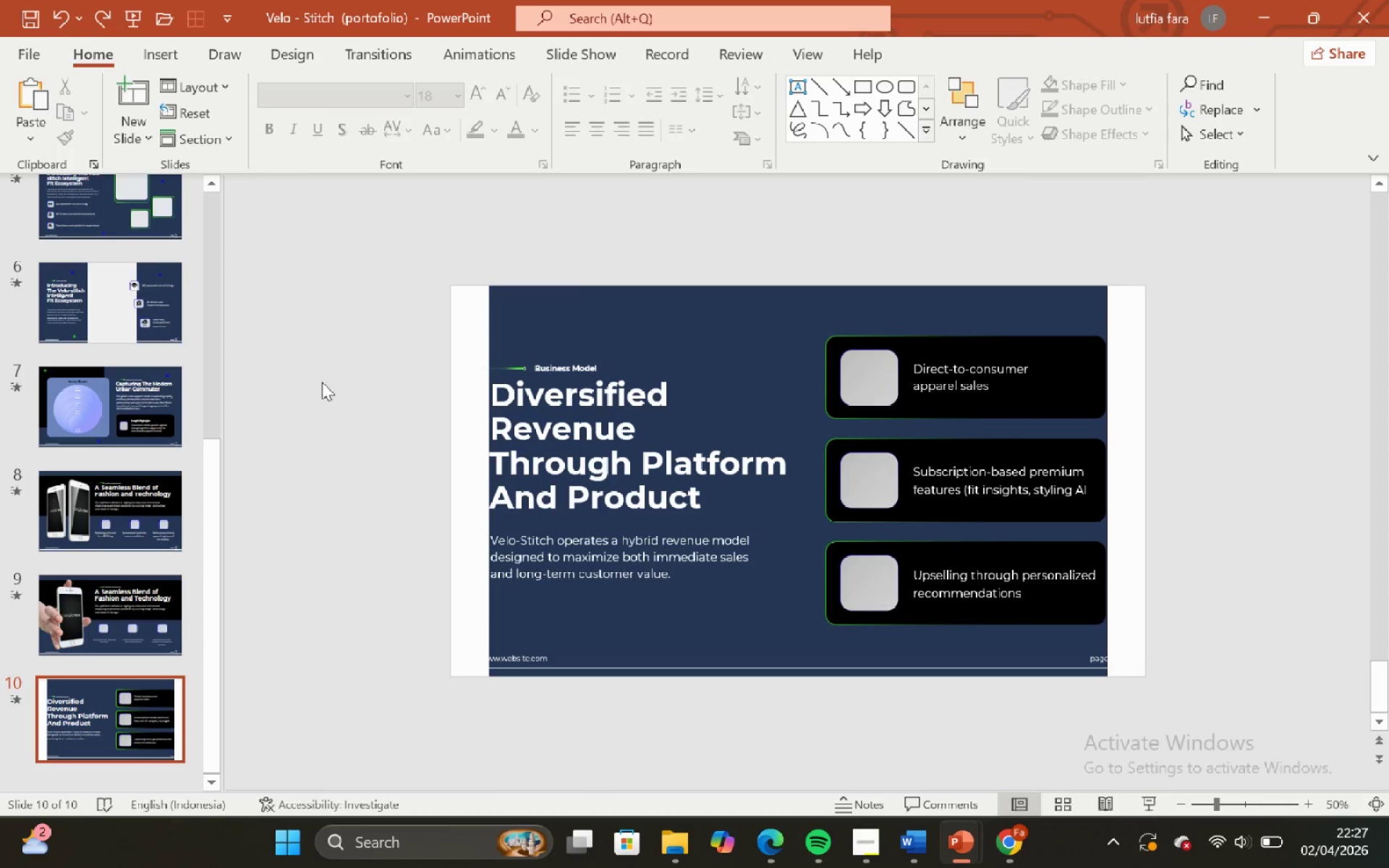 
left_click_drag(start_coordinate=[354, 335], to_coordinate=[810, 628])
 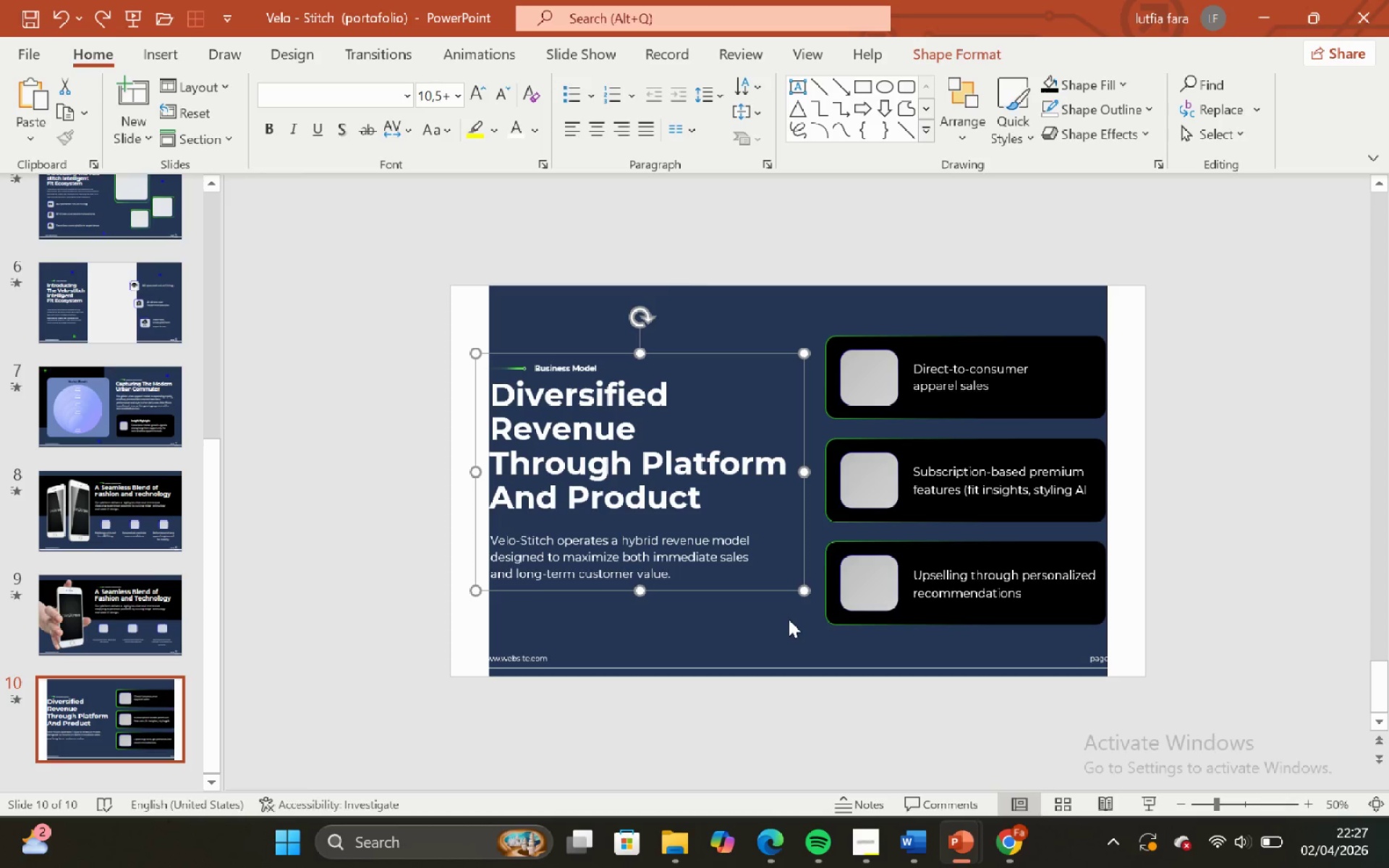 
left_click([758, 618])
 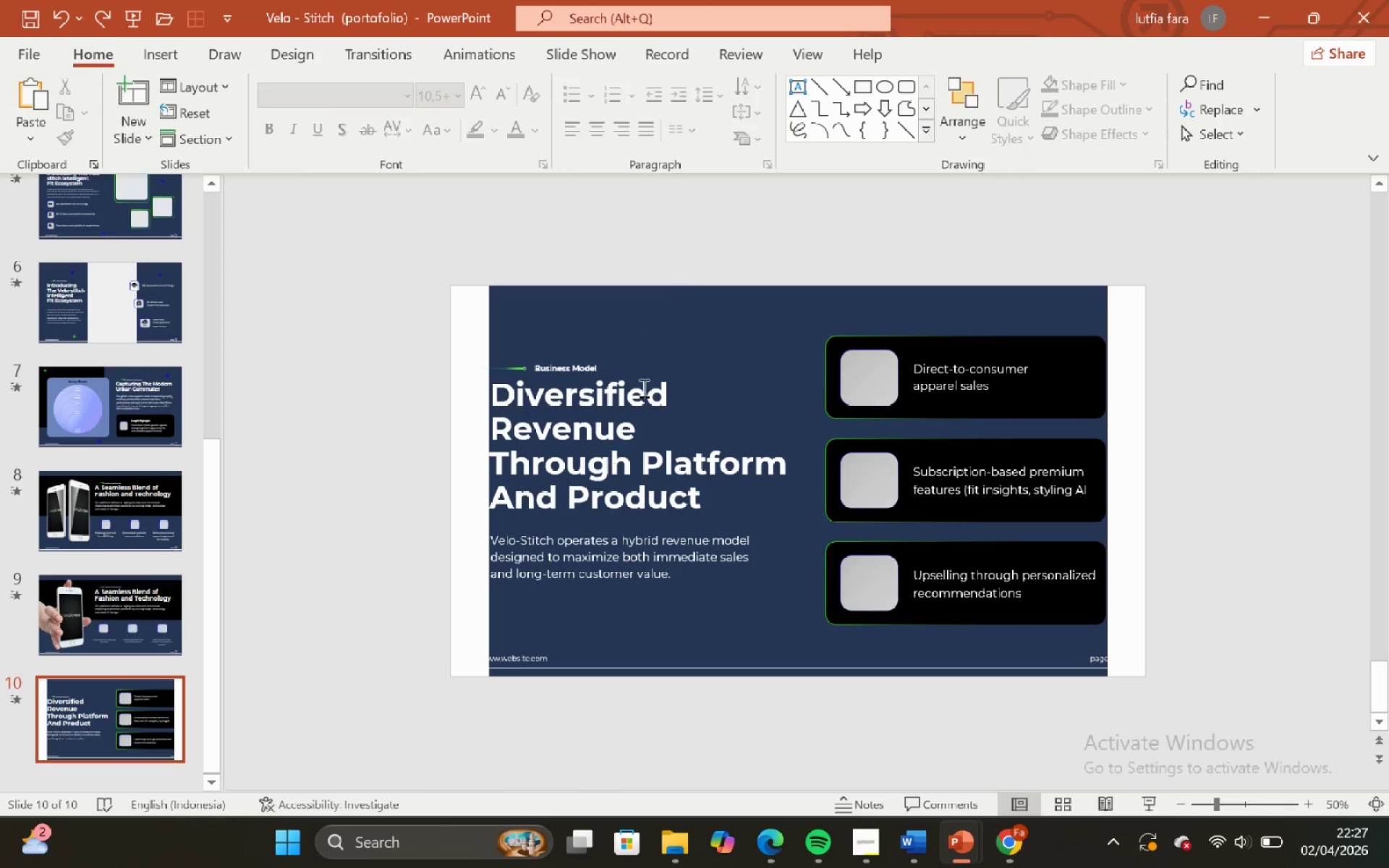 
double_click([689, 380])
 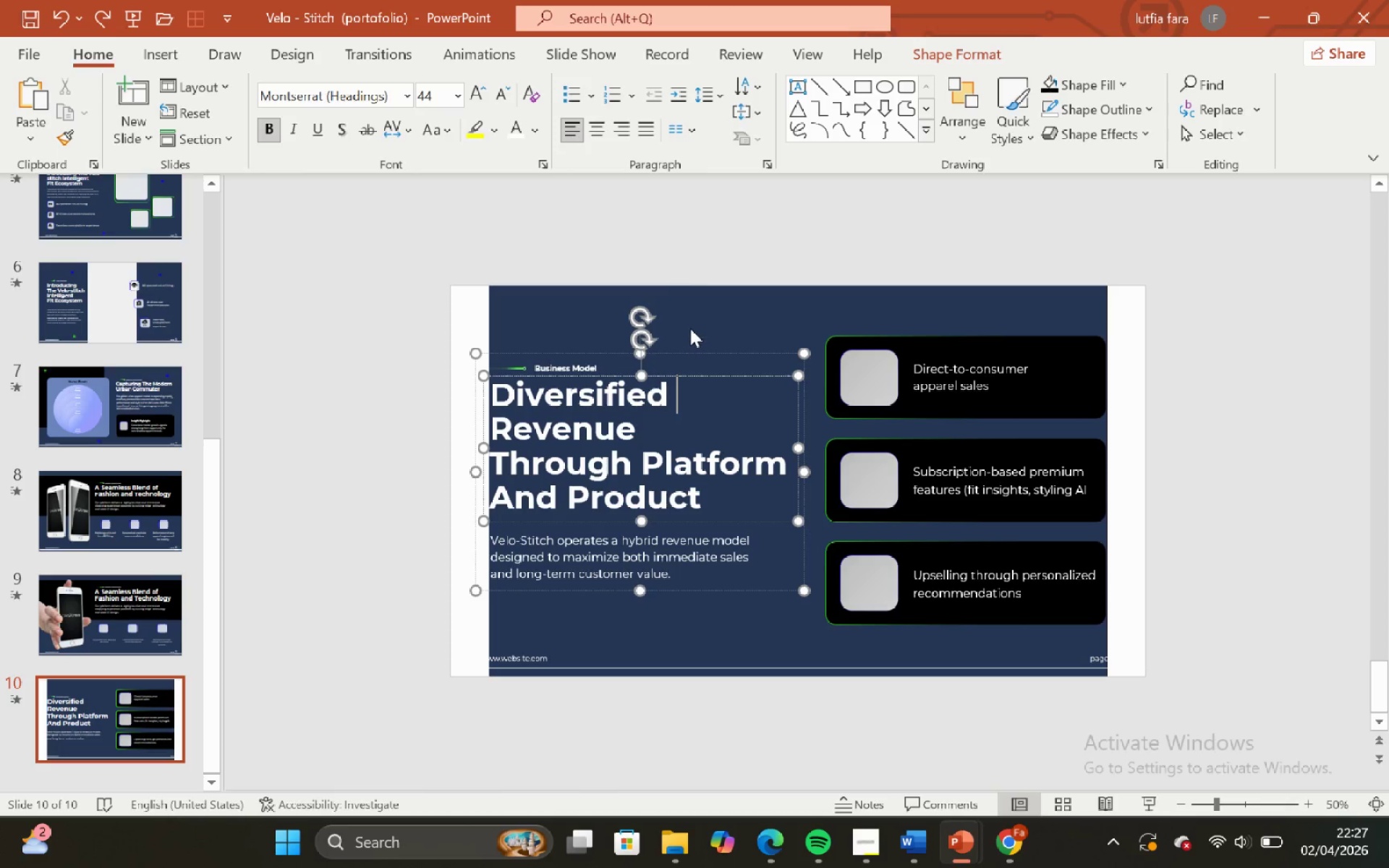 
triple_click([690, 328])
 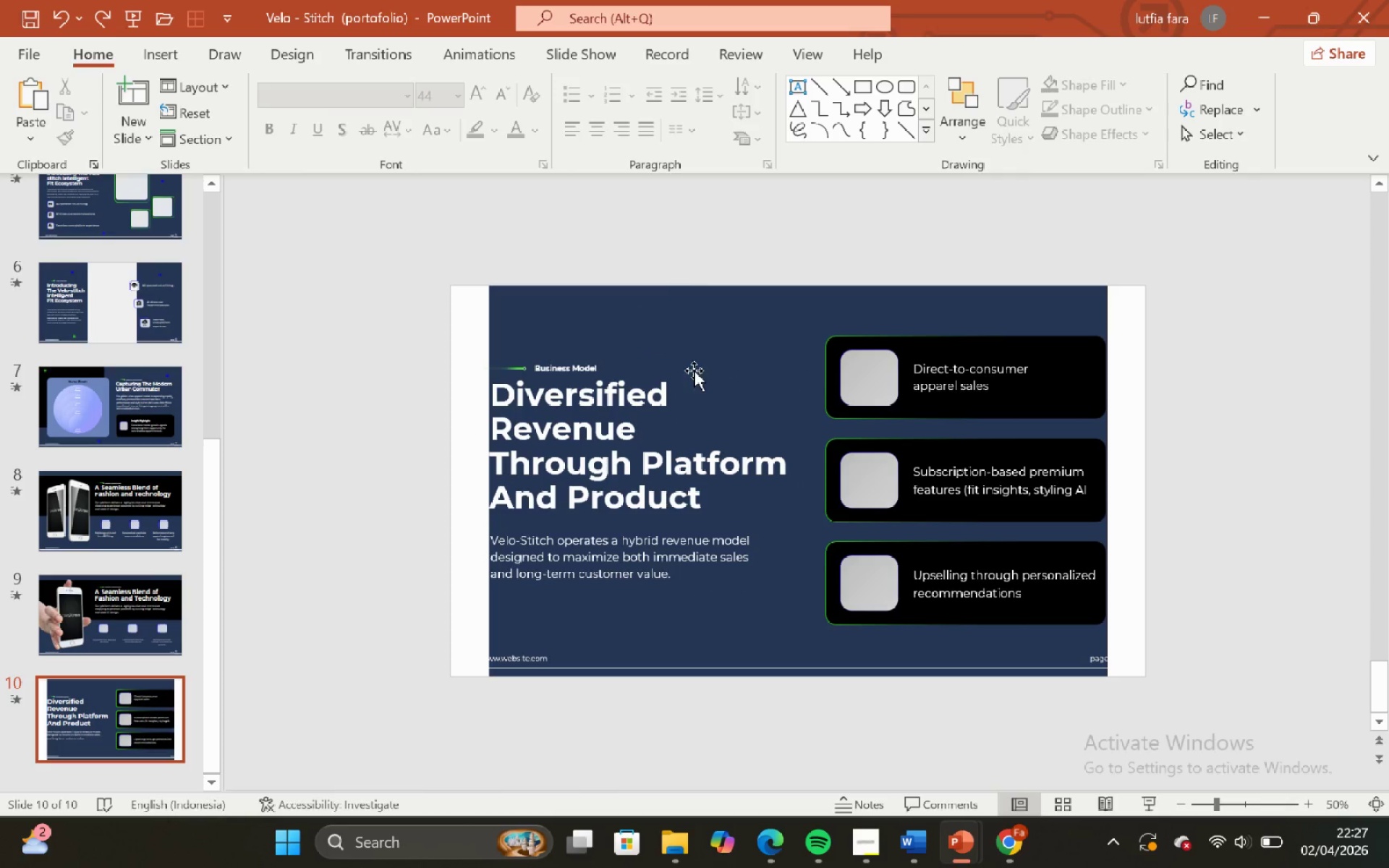 
left_click([695, 364])
 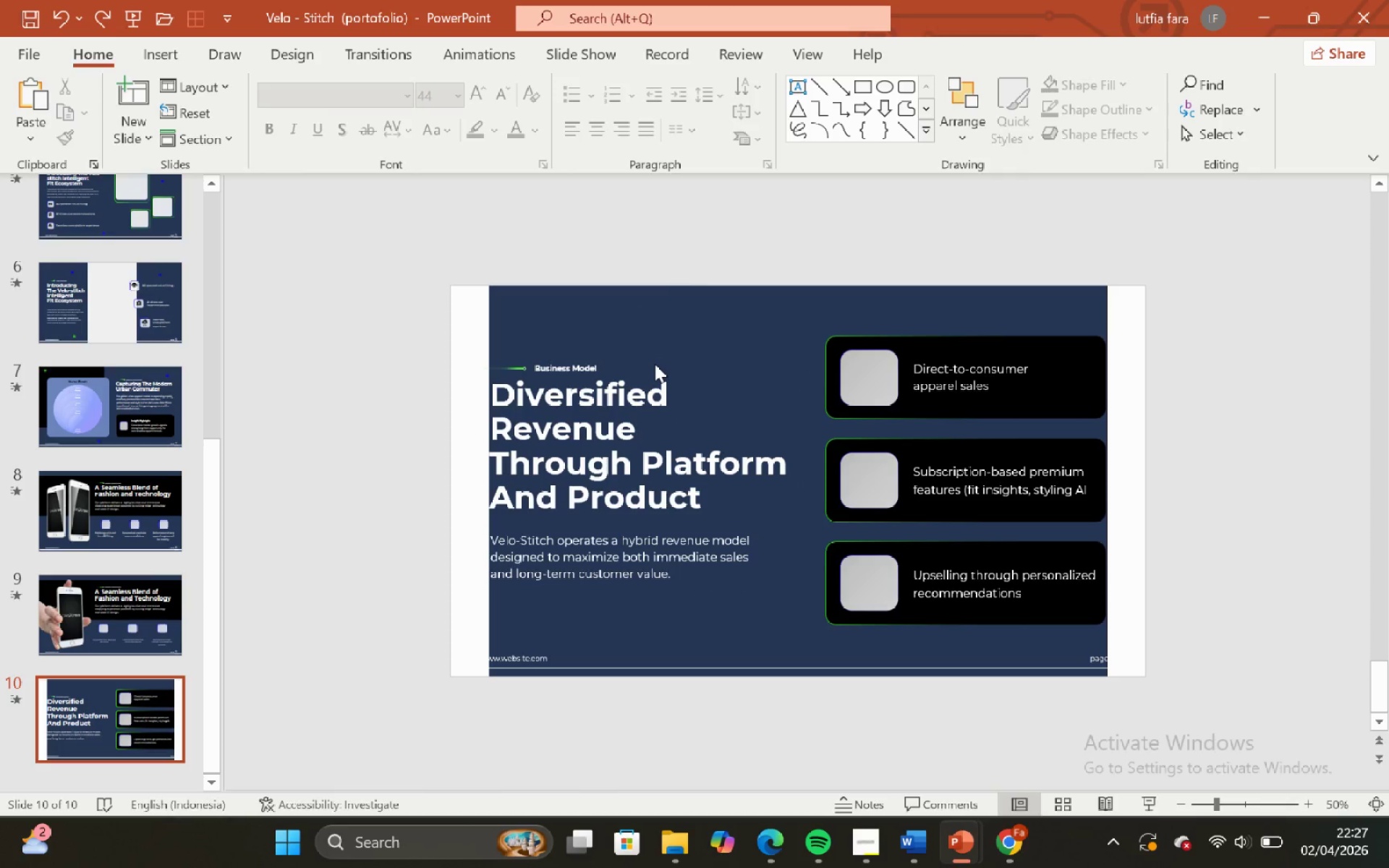 
double_click([663, 373])
 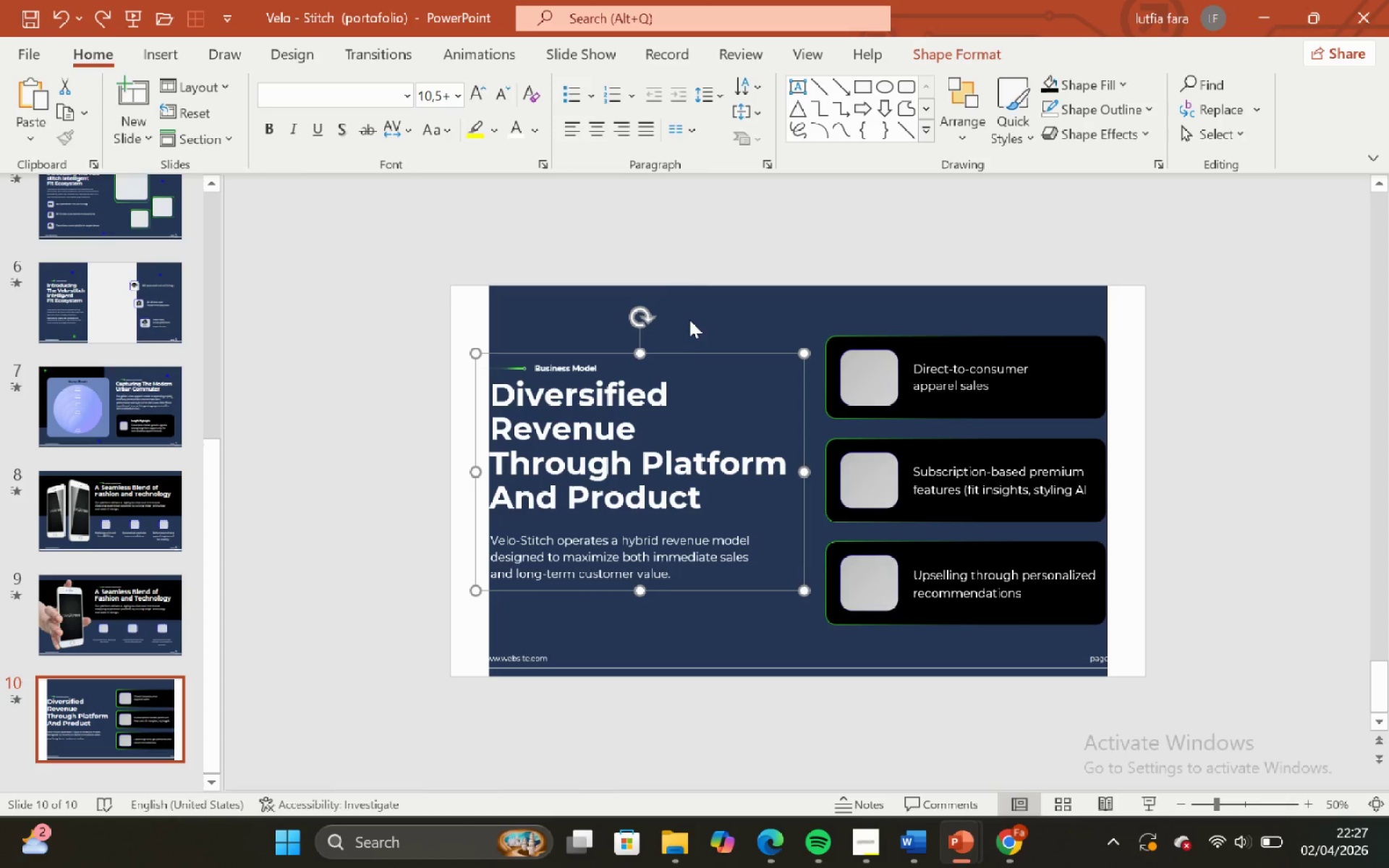 
left_click([692, 317])
 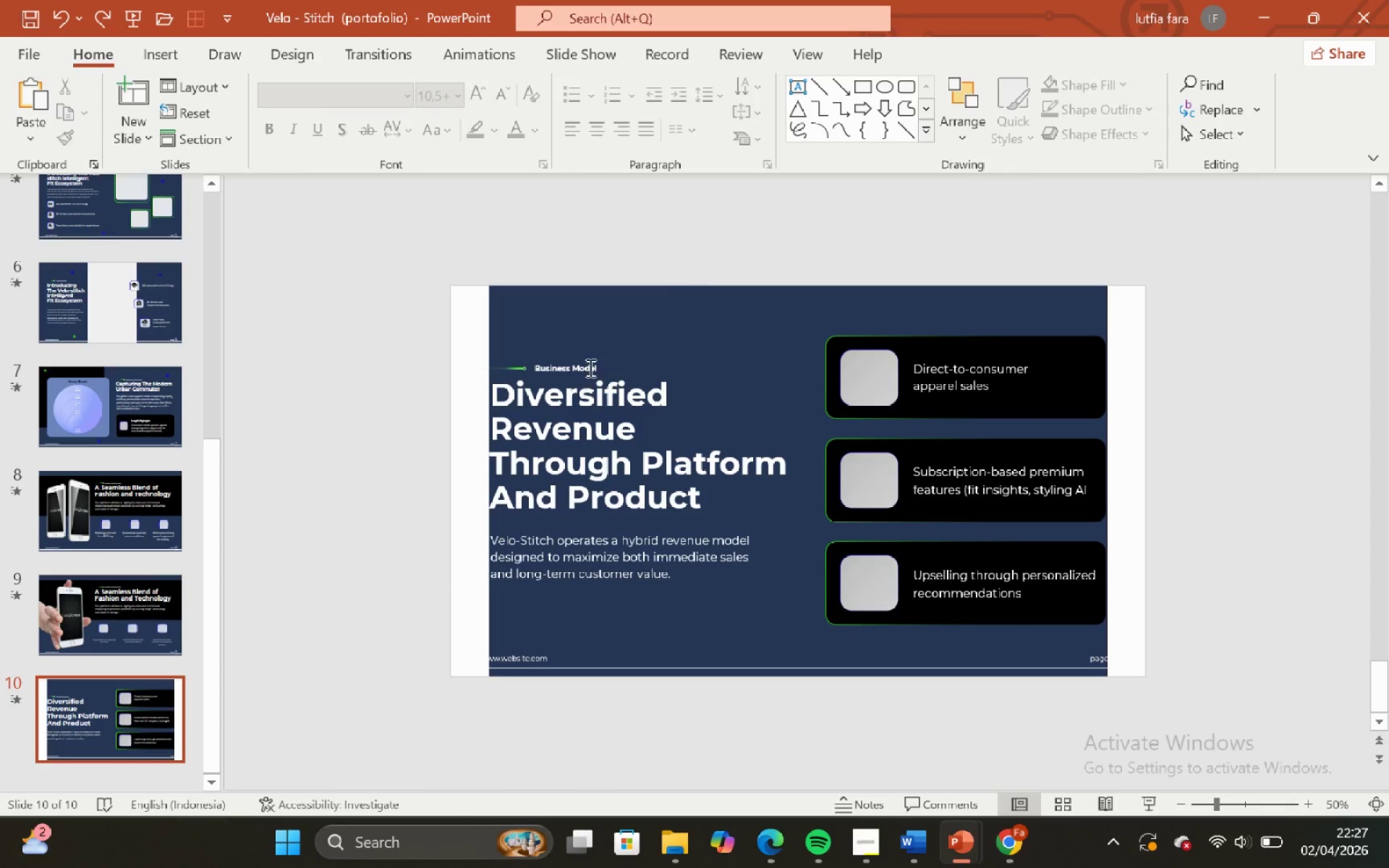 
left_click([589, 367])
 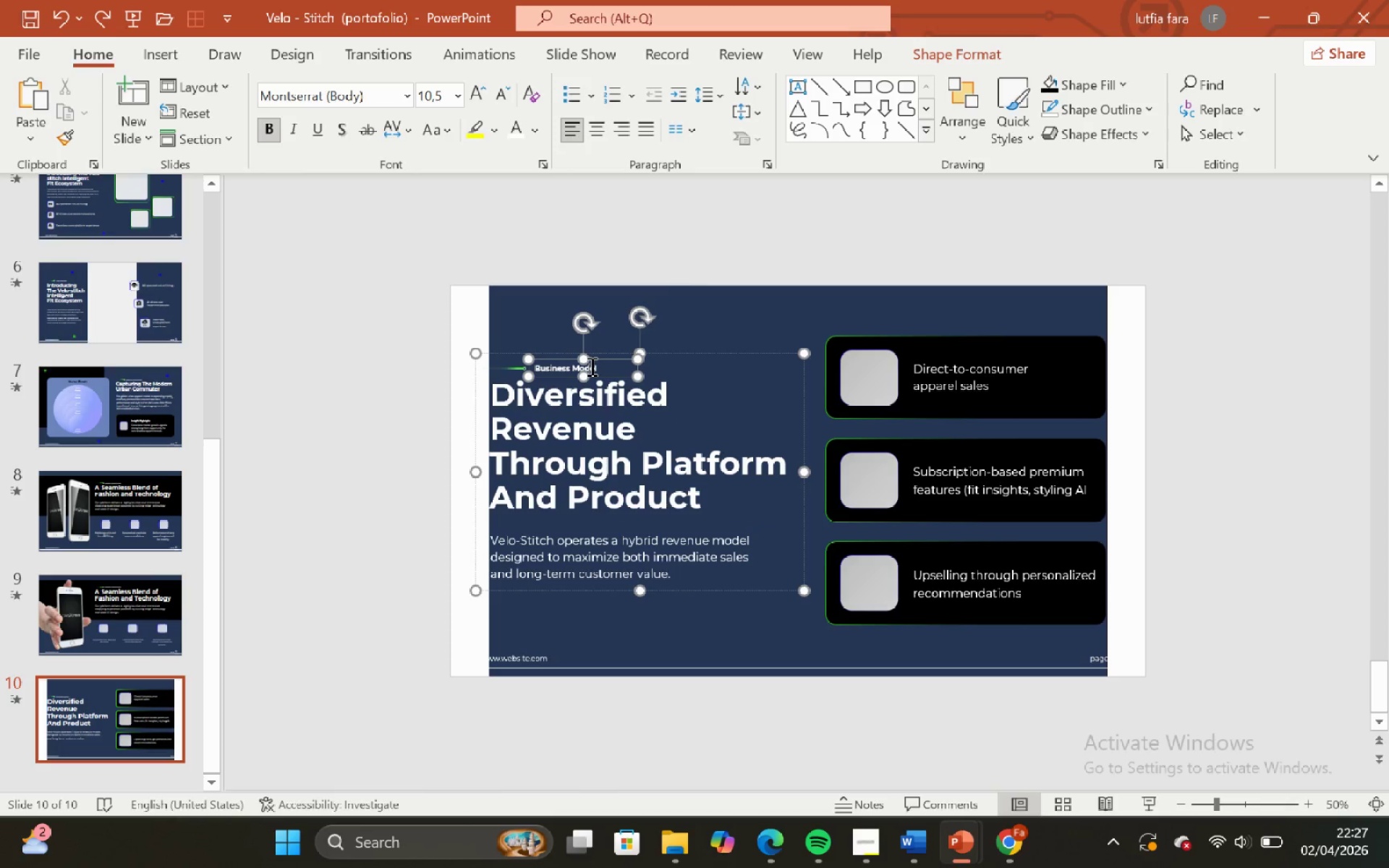 
hold_key(key=ShiftLeft, duration=0.59)
hold_key(key=ControlLeft, duration=0.5)
scroll: coordinate [590, 366], scroll_direction: up, amount: 1.0
 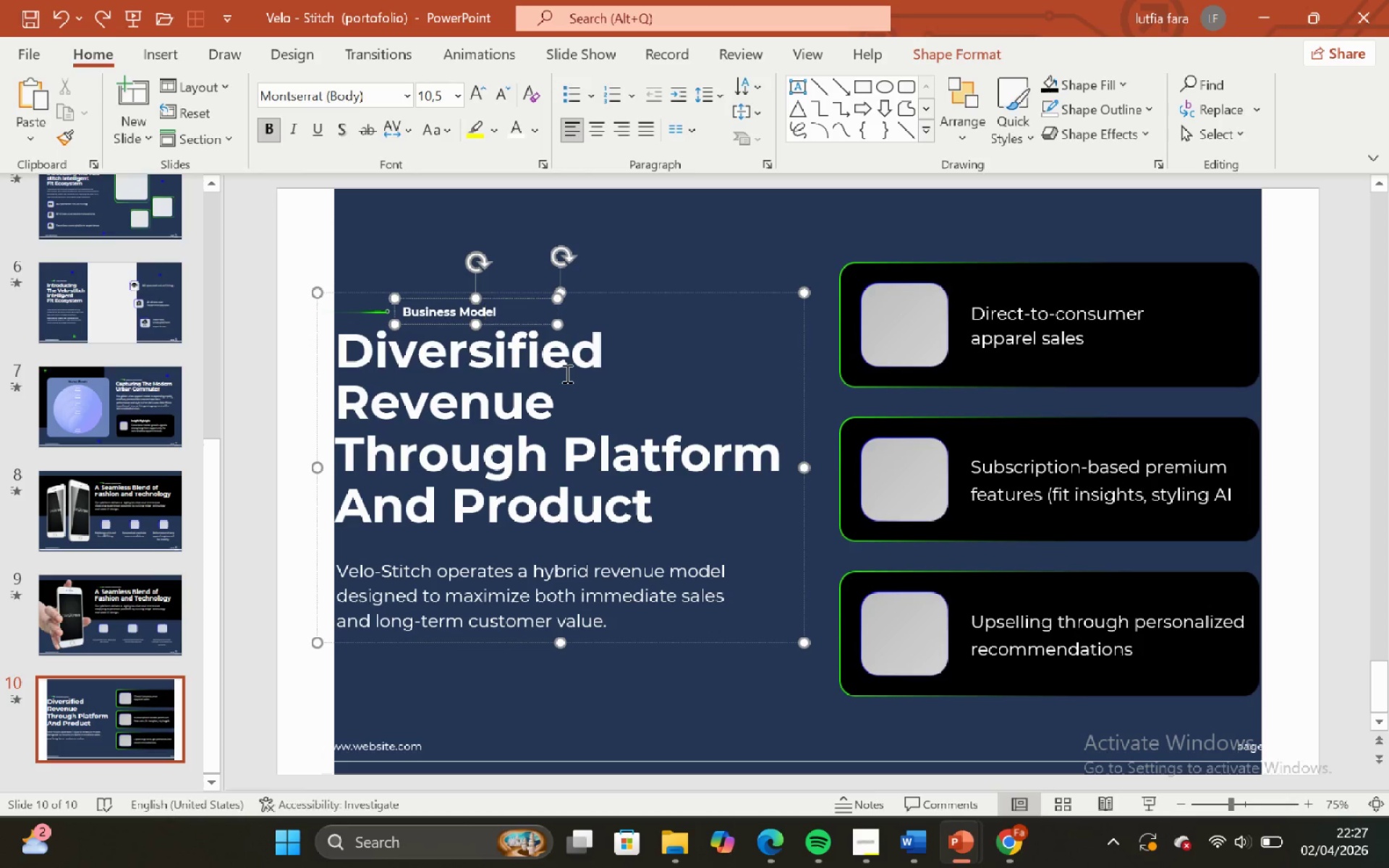 
hold_key(key=ShiftLeft, duration=0.86)
 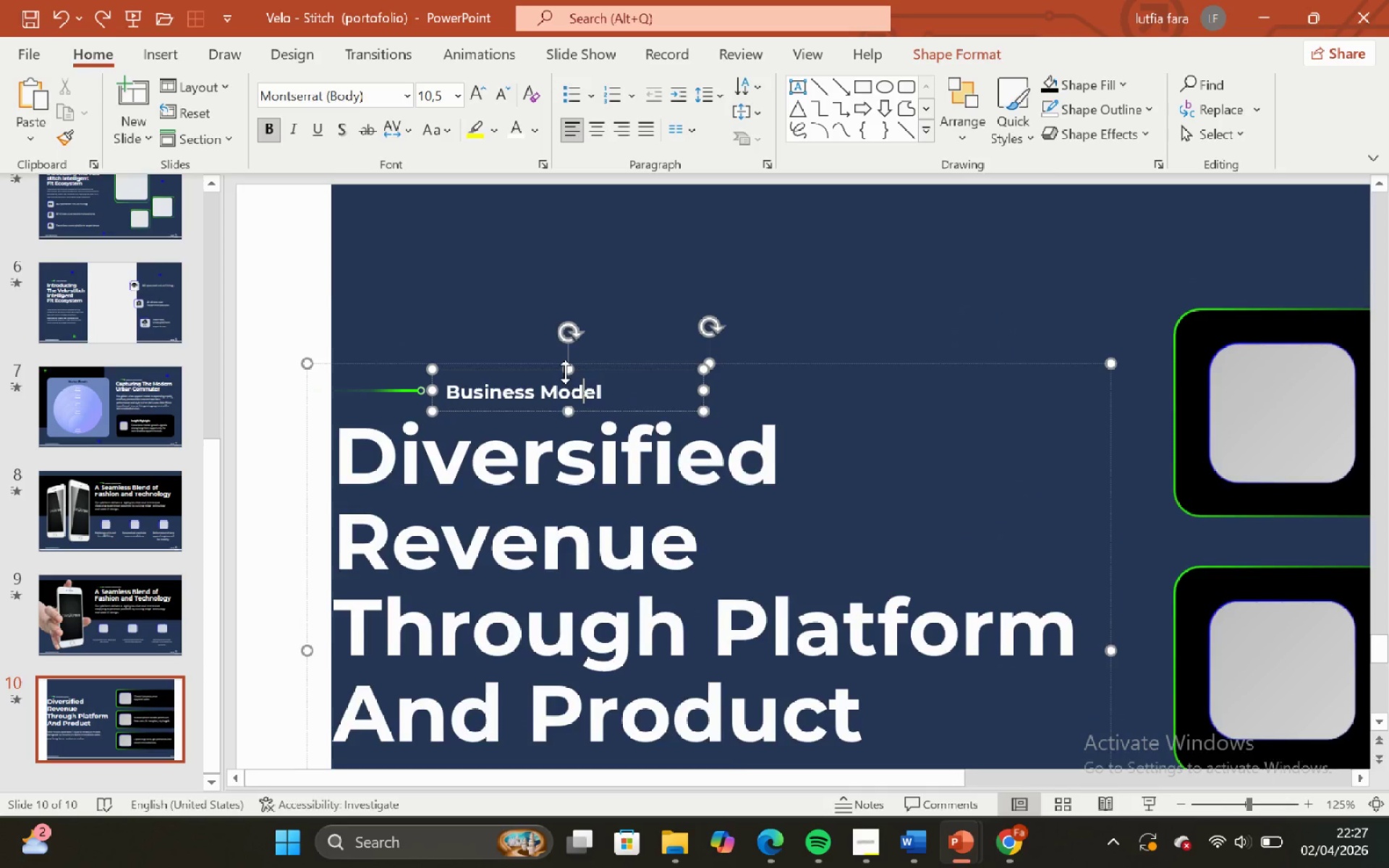 
hold_key(key=ControlLeft, duration=0.81)
 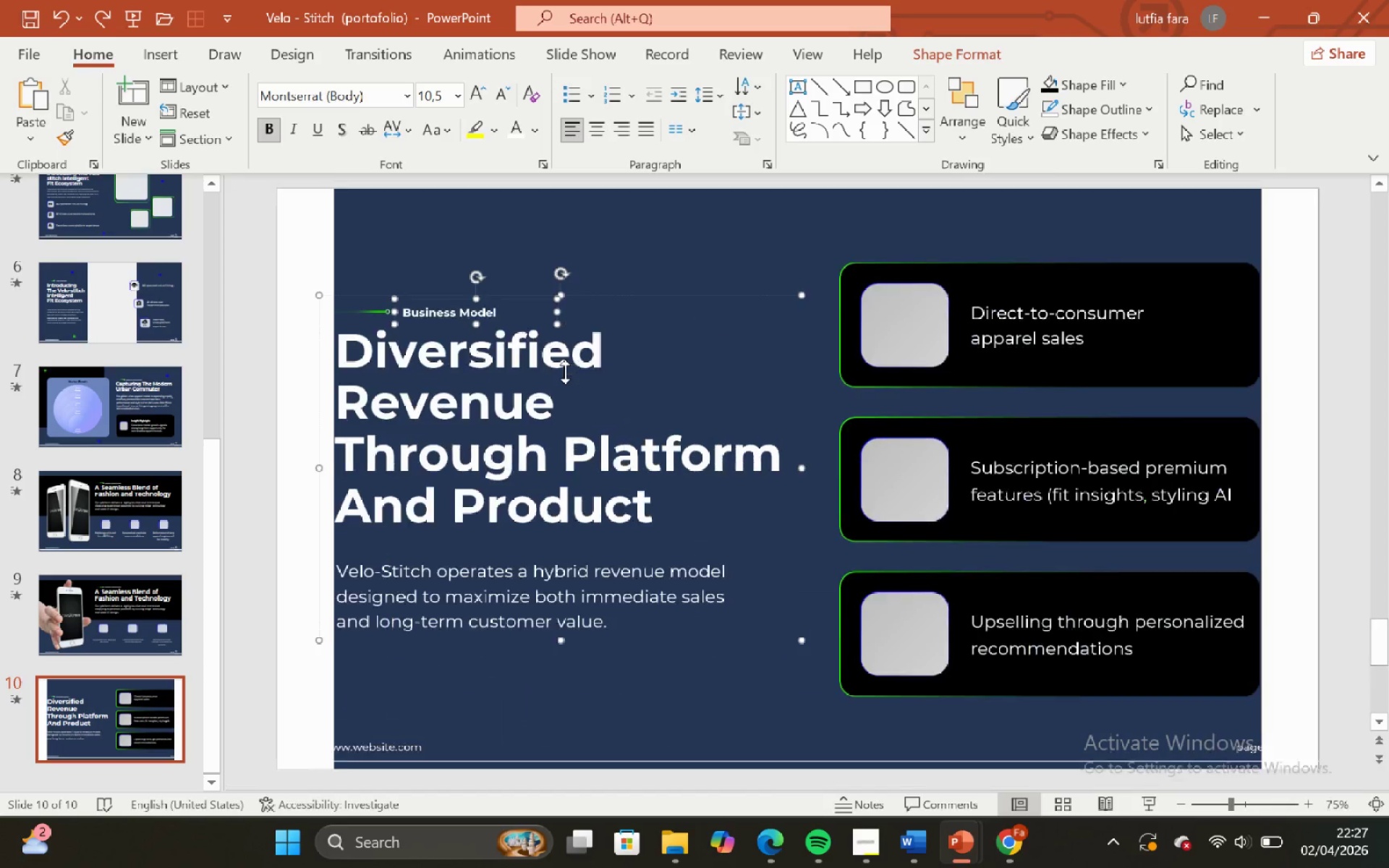 
hold_key(key=ShiftLeft, duration=0.86)
 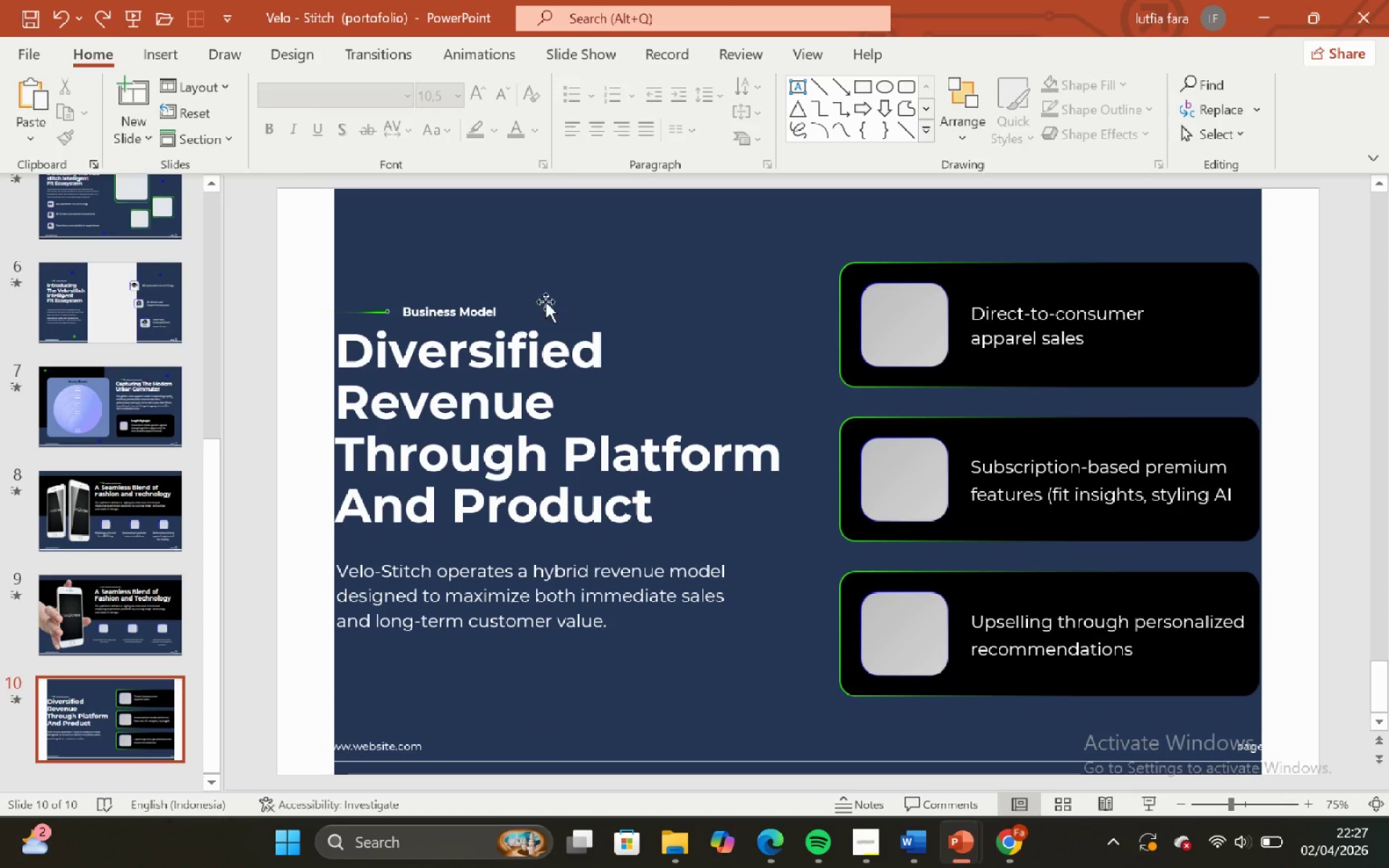 
hold_key(key=ControlLeft, duration=0.83)
 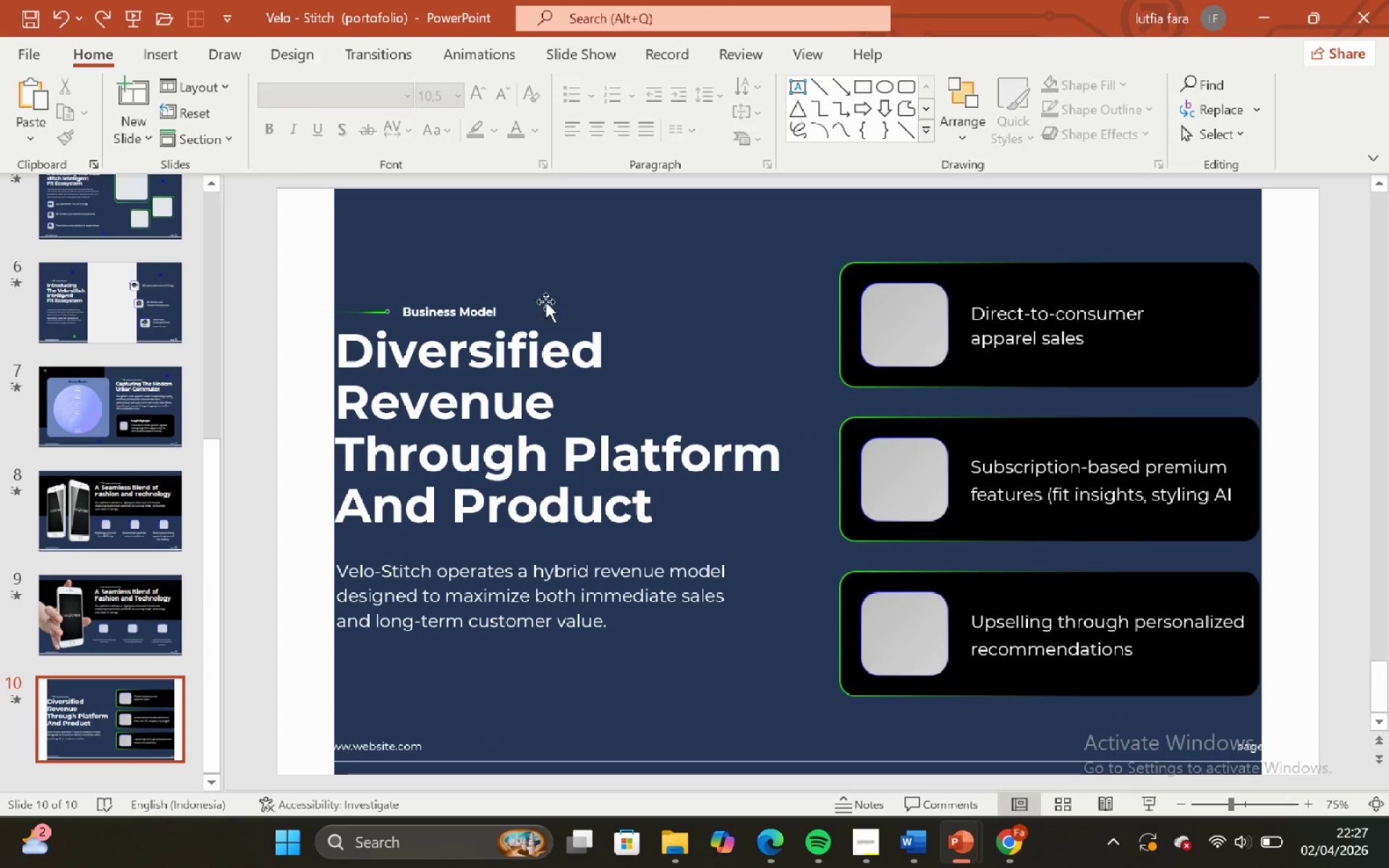 
scroll: coordinate [565, 372], scroll_direction: up, amount: 3.0
 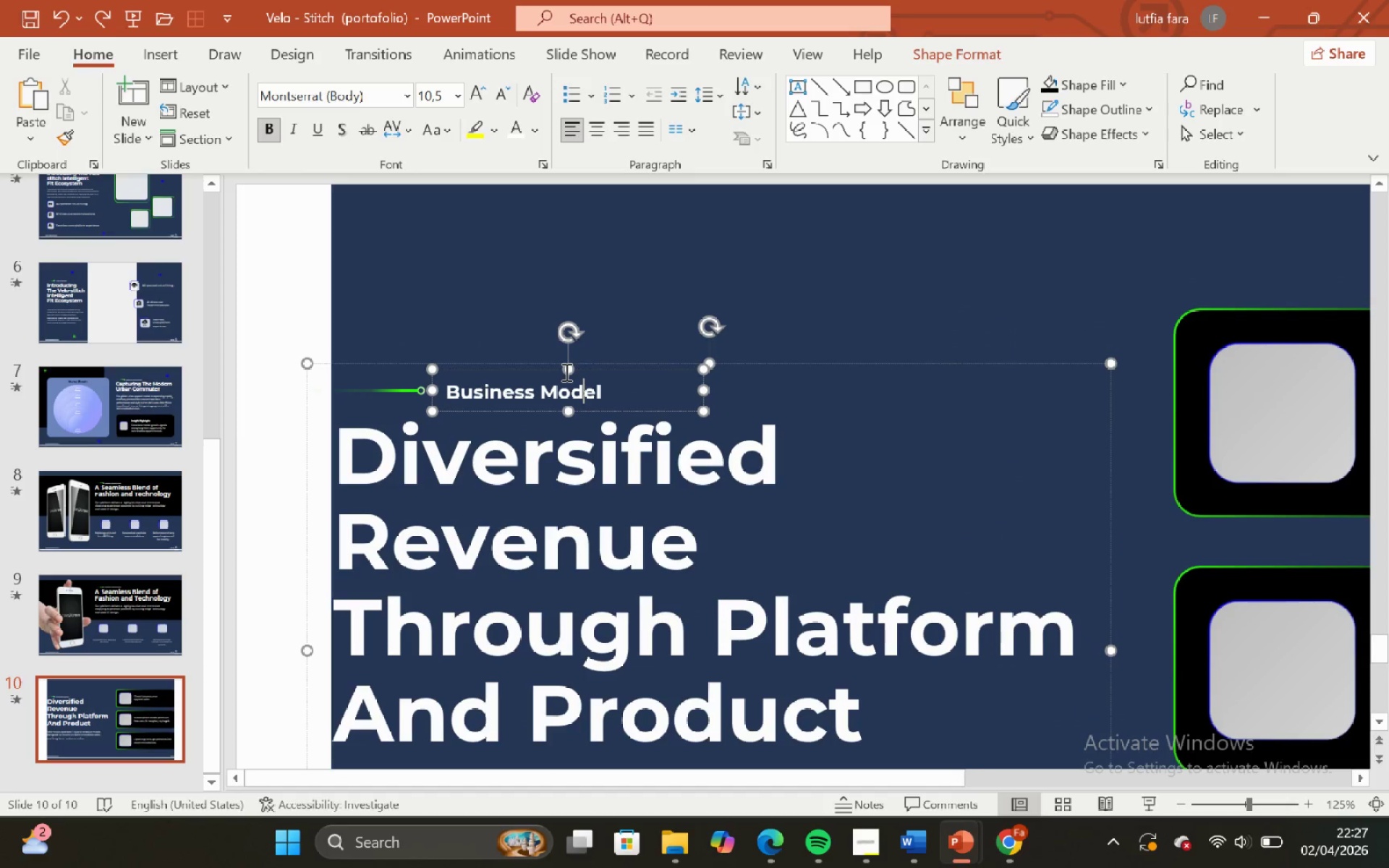 
scroll: coordinate [565, 372], scroll_direction: down, amount: 1.0
 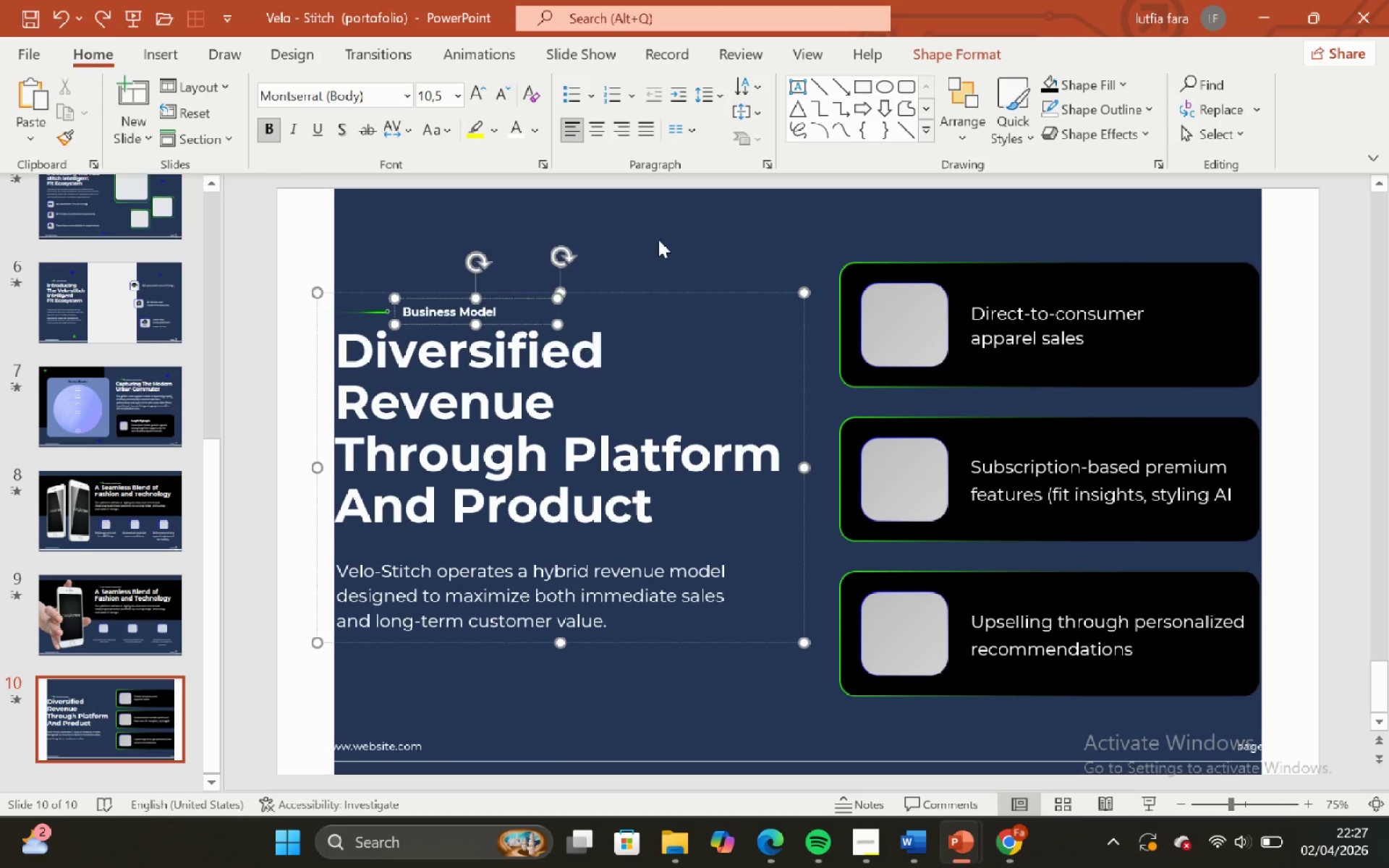 
left_click([660, 237])
 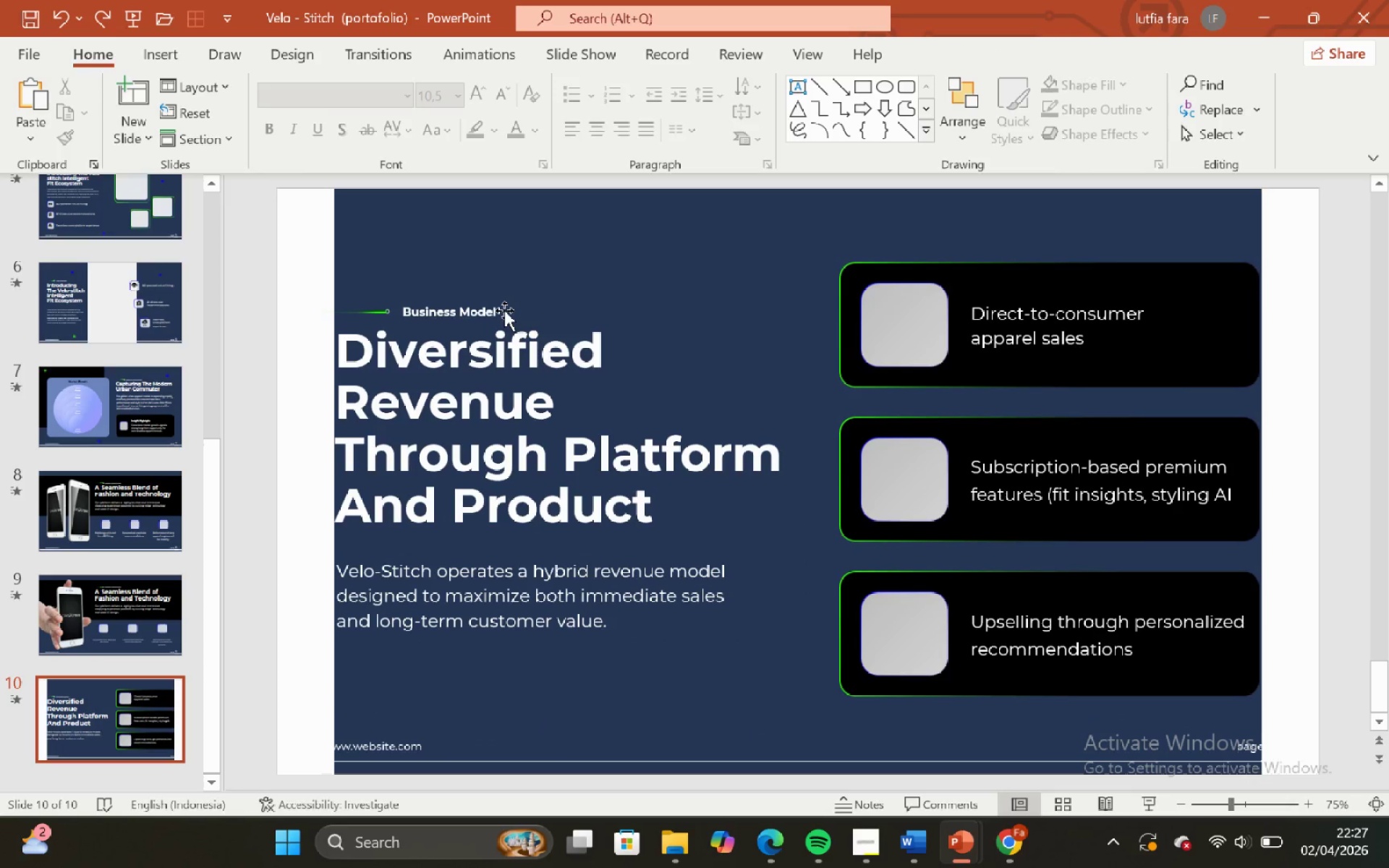 
left_click([504, 311])
 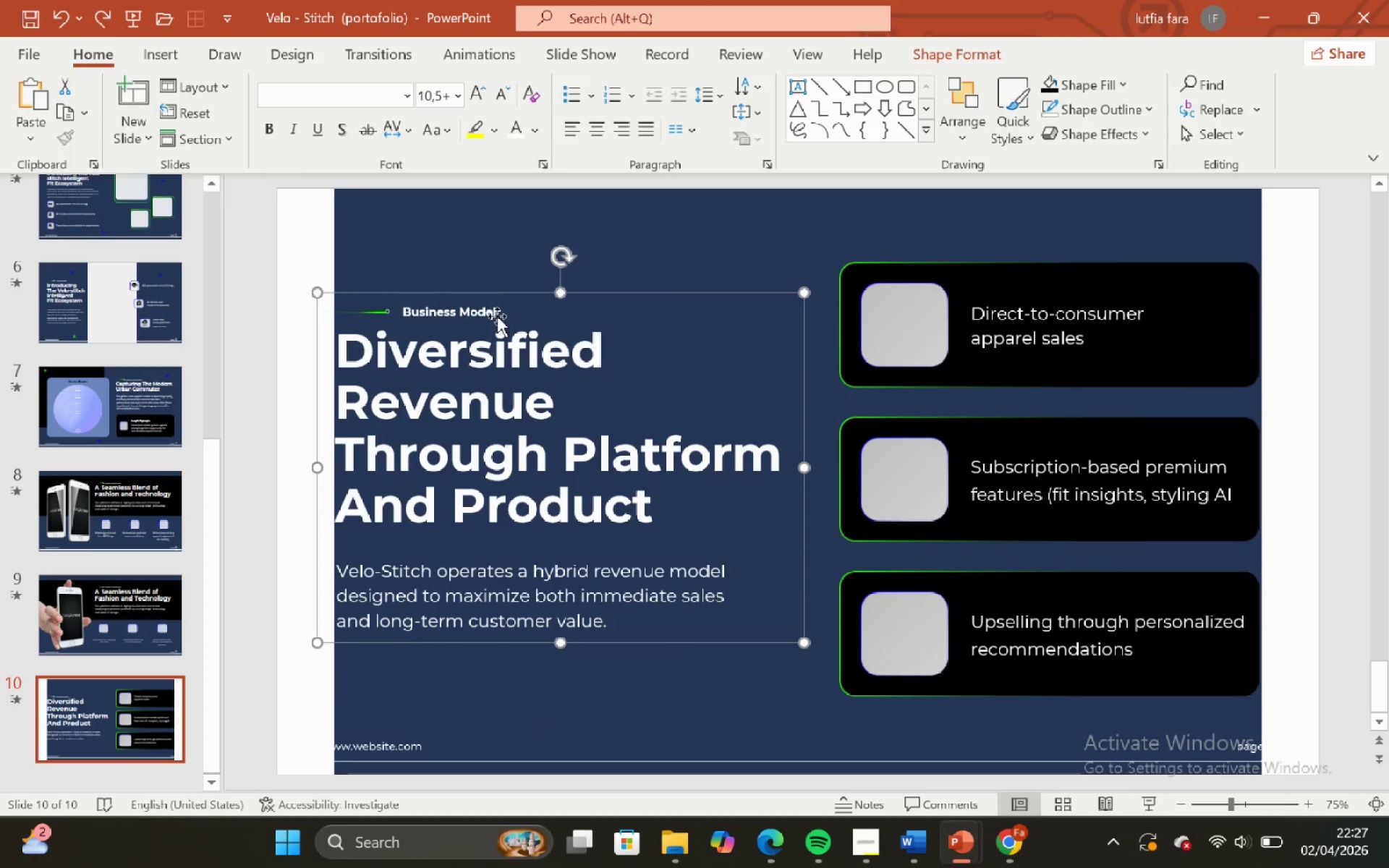 
left_click([496, 316])
 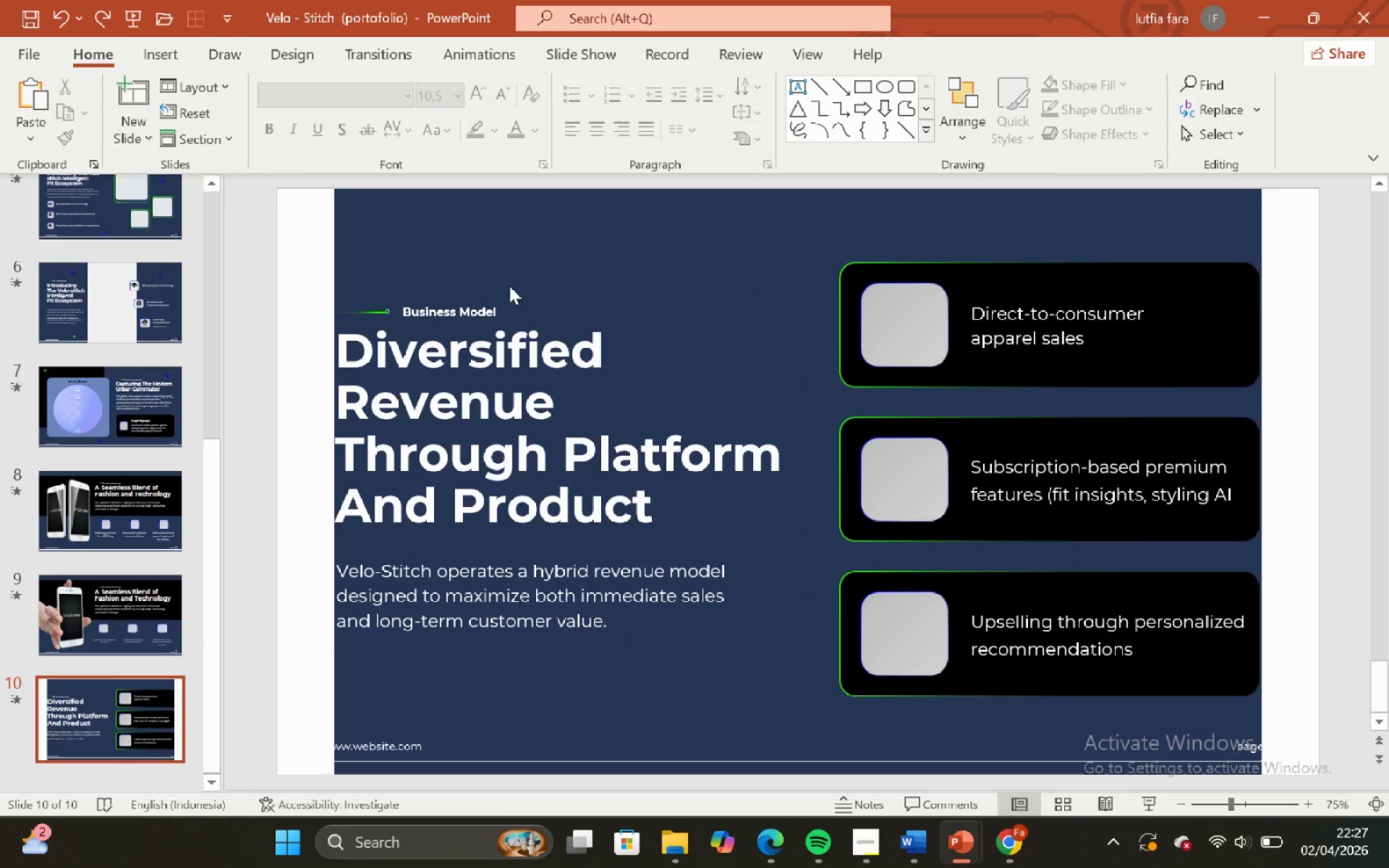 
left_click([504, 310])
 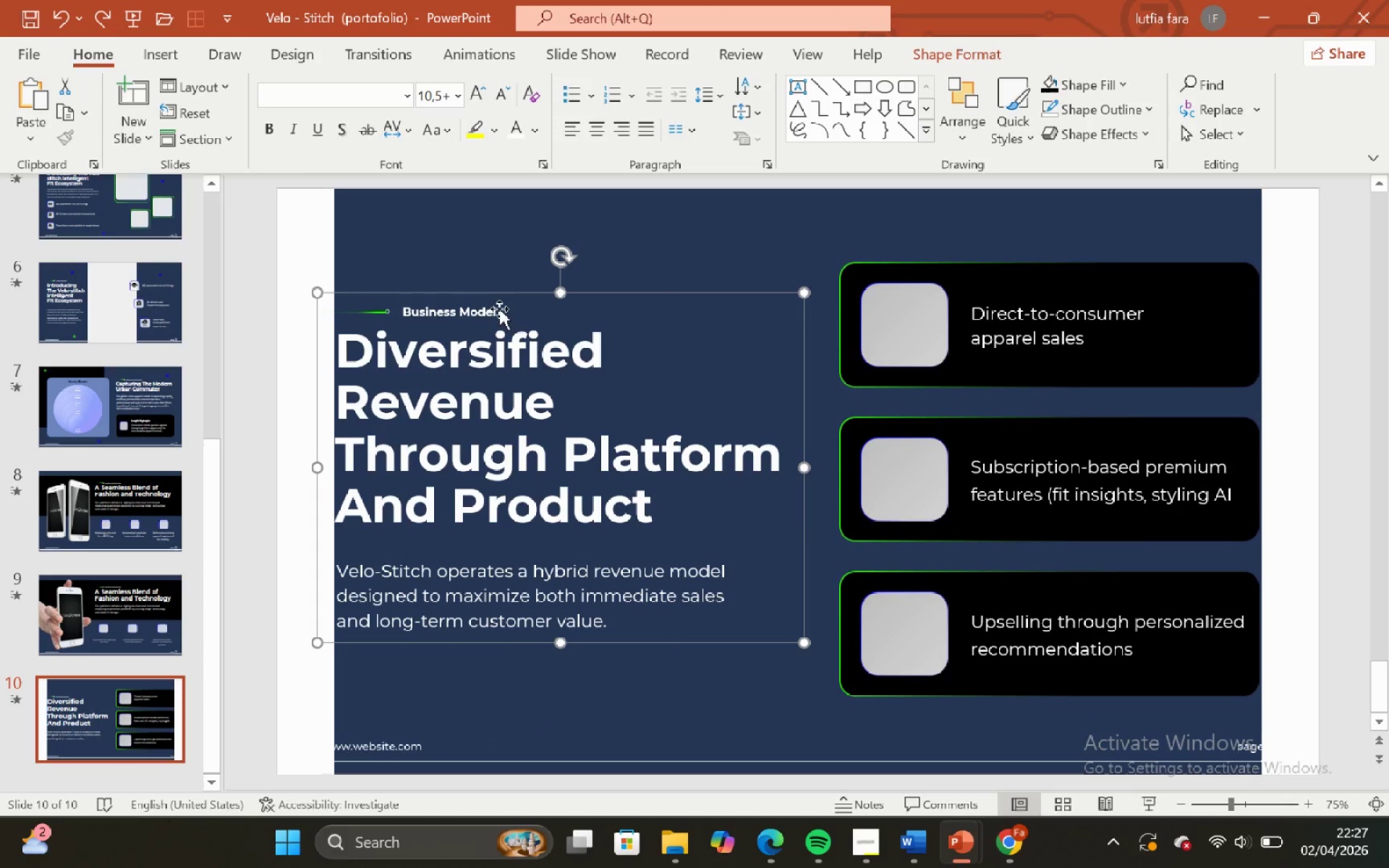 
left_click([498, 310])
 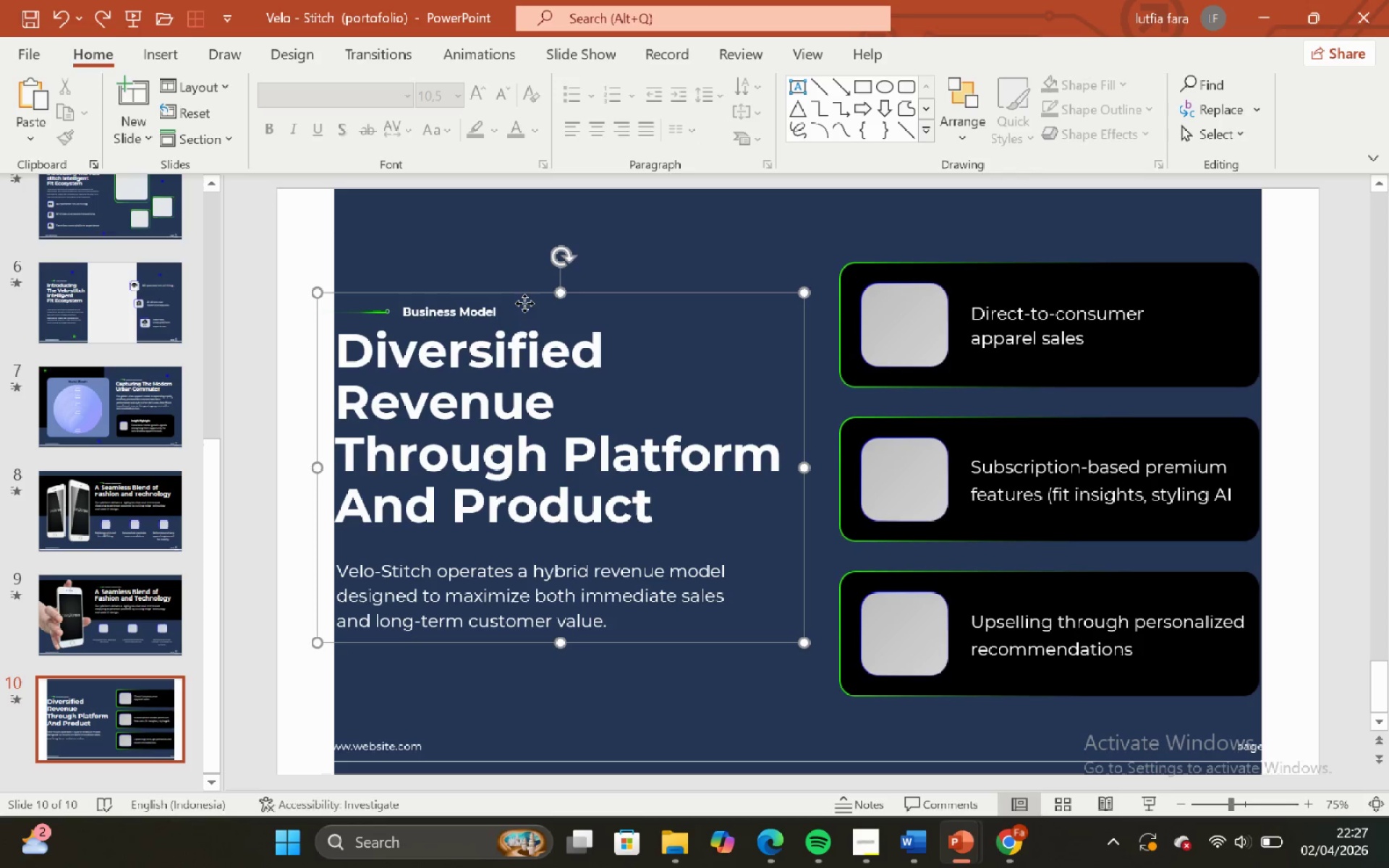 
double_click([504, 315])
 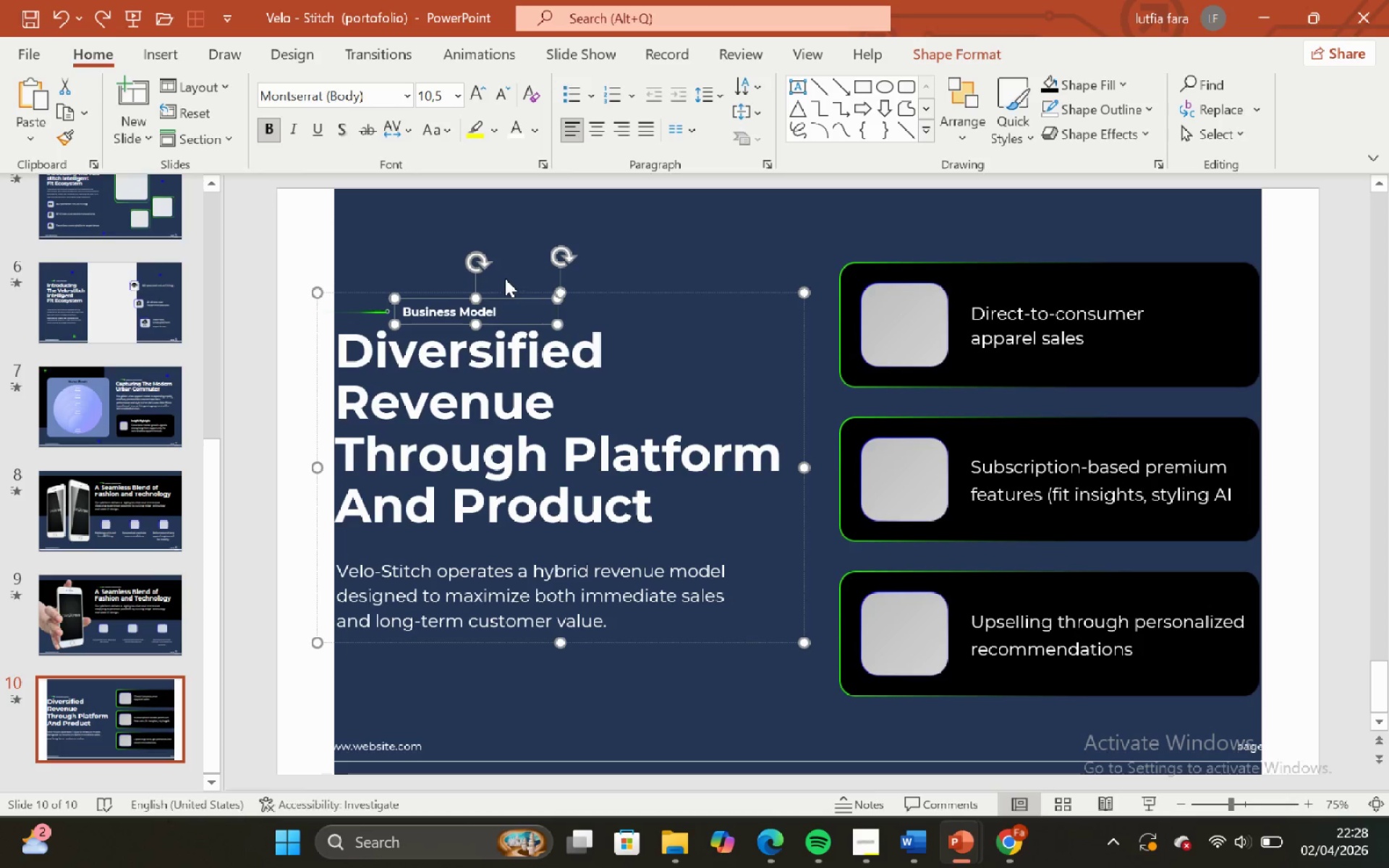 
left_click([508, 276])
 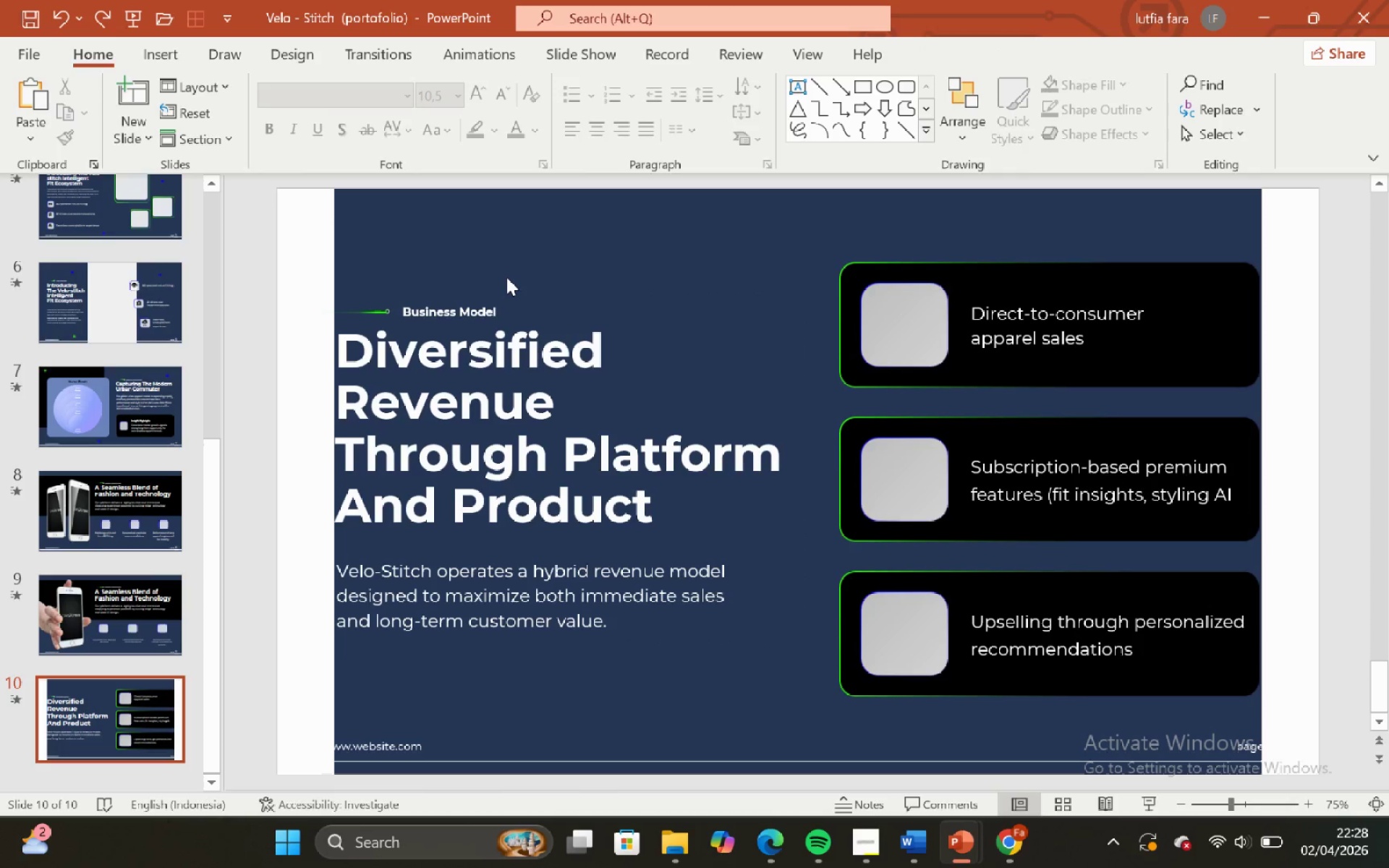 
hold_key(key=ShiftLeft, duration=0.69)
hold_key(key=ControlLeft, duration=0.53)
scroll: coordinate [506, 278], scroll_direction: down, amount: 3.0
 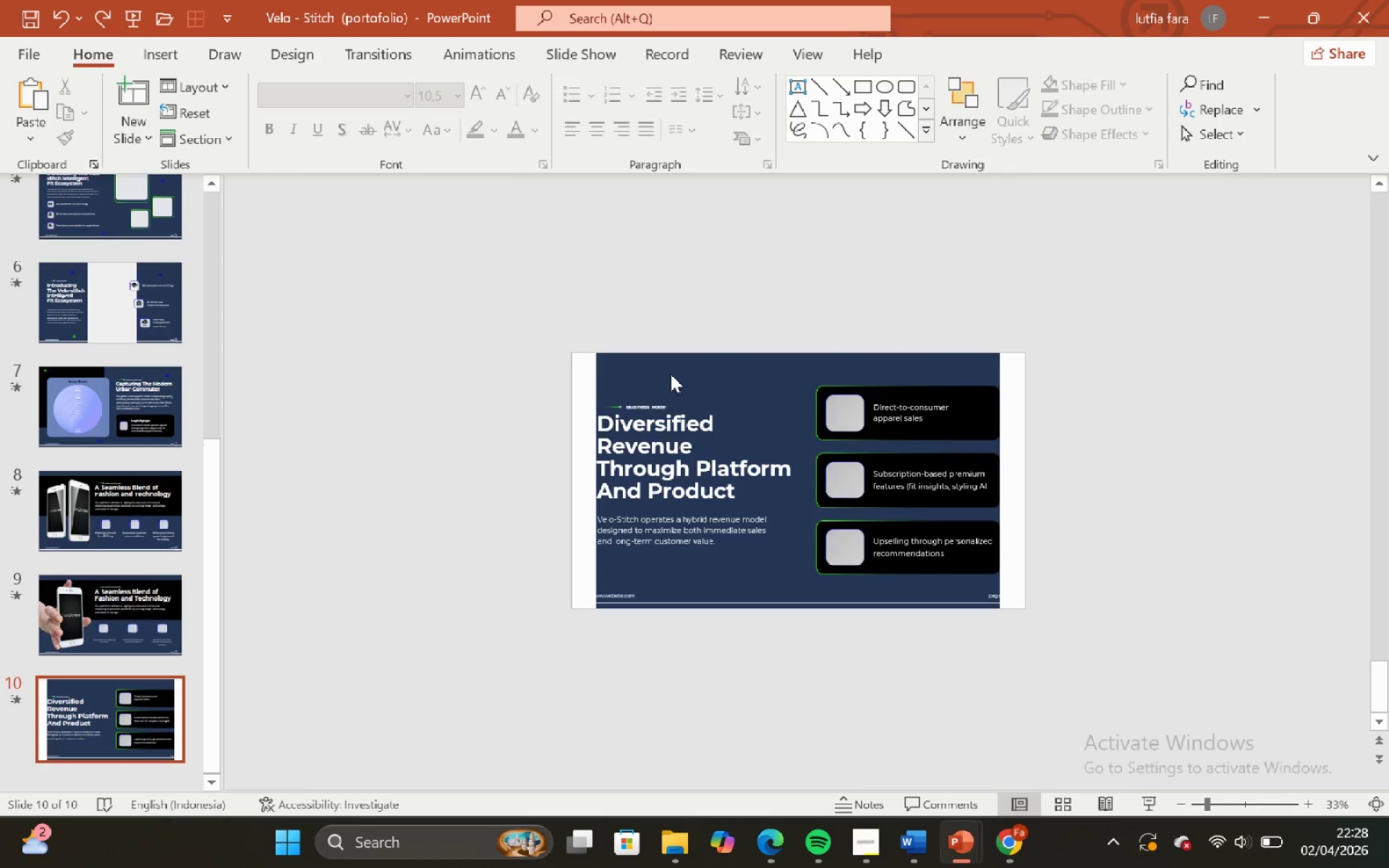 
hold_key(key=ShiftLeft, duration=0.78)
hold_key(key=ControlLeft, duration=0.69)
scroll: coordinate [662, 392], scroll_direction: up, amount: 1.0
 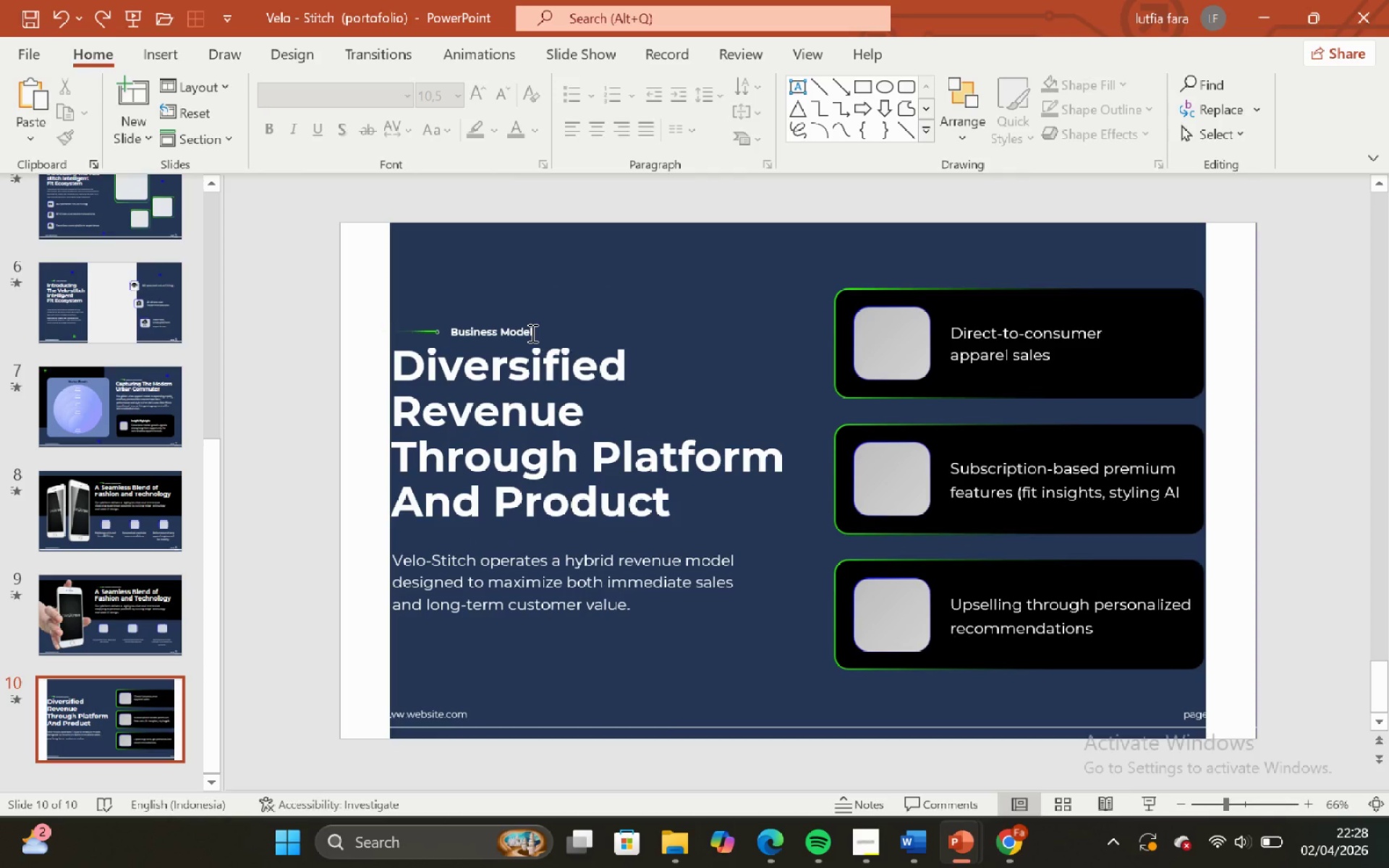 
left_click([561, 286])
 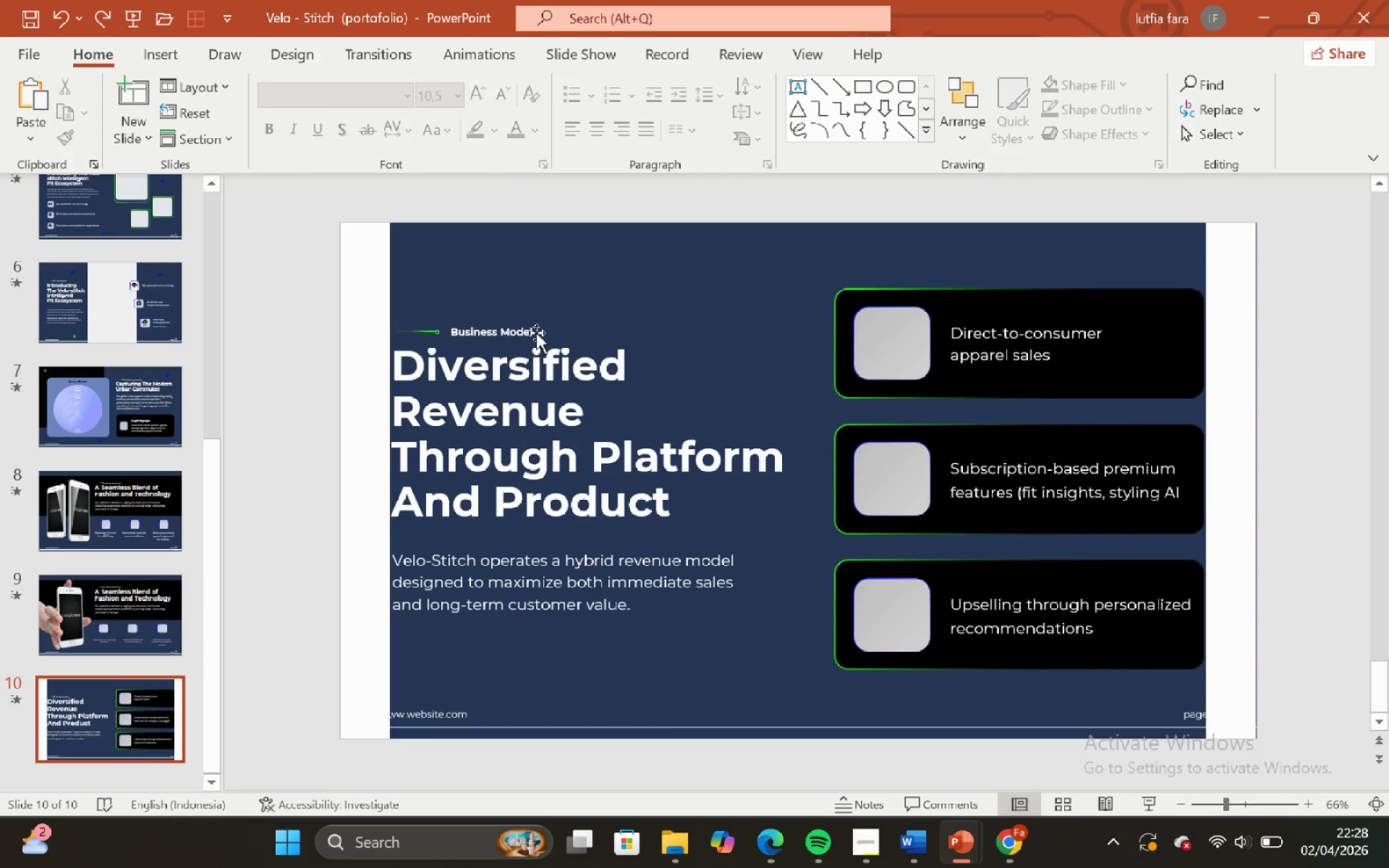 
left_click([536, 333])
 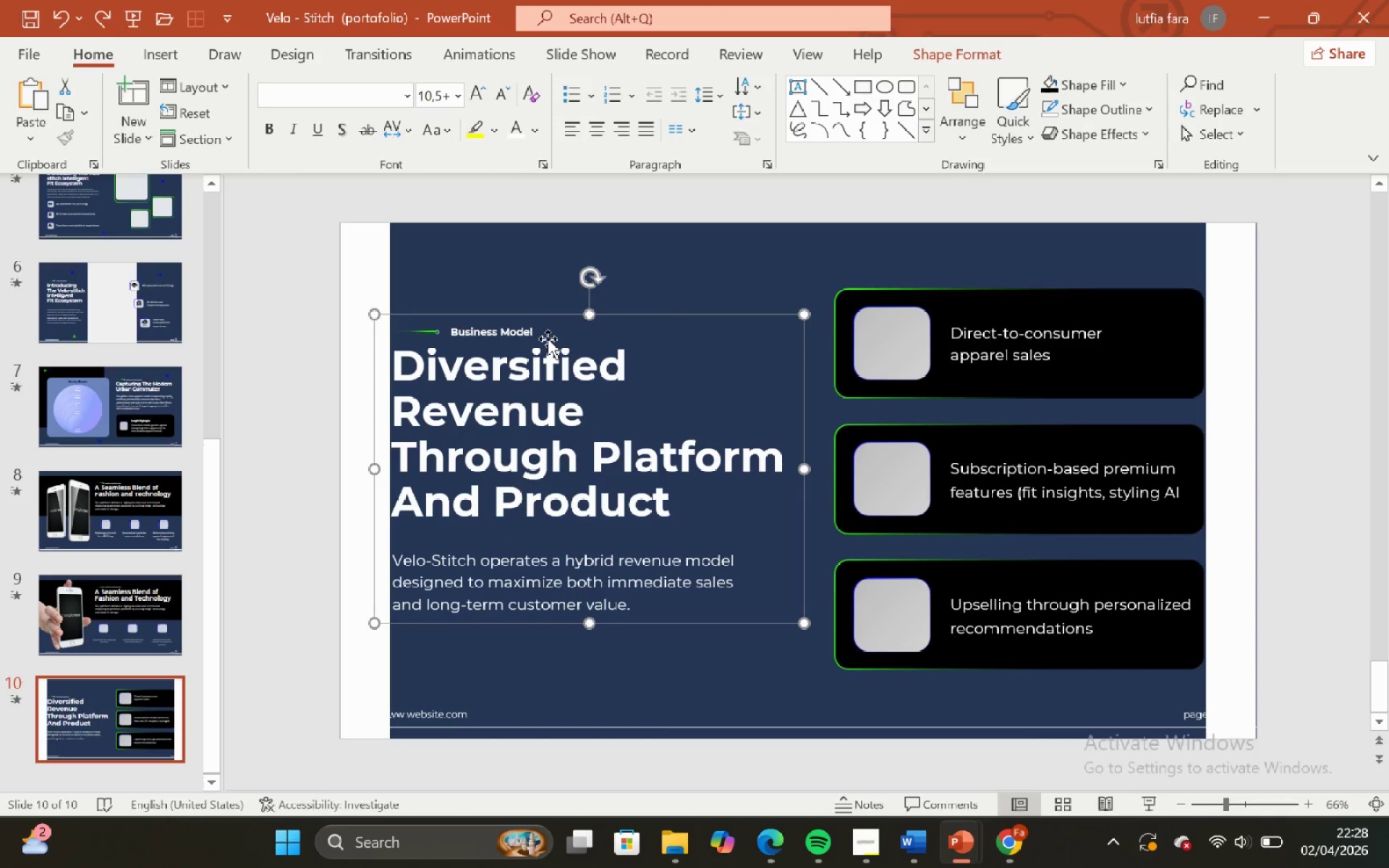 
left_click([531, 333])
 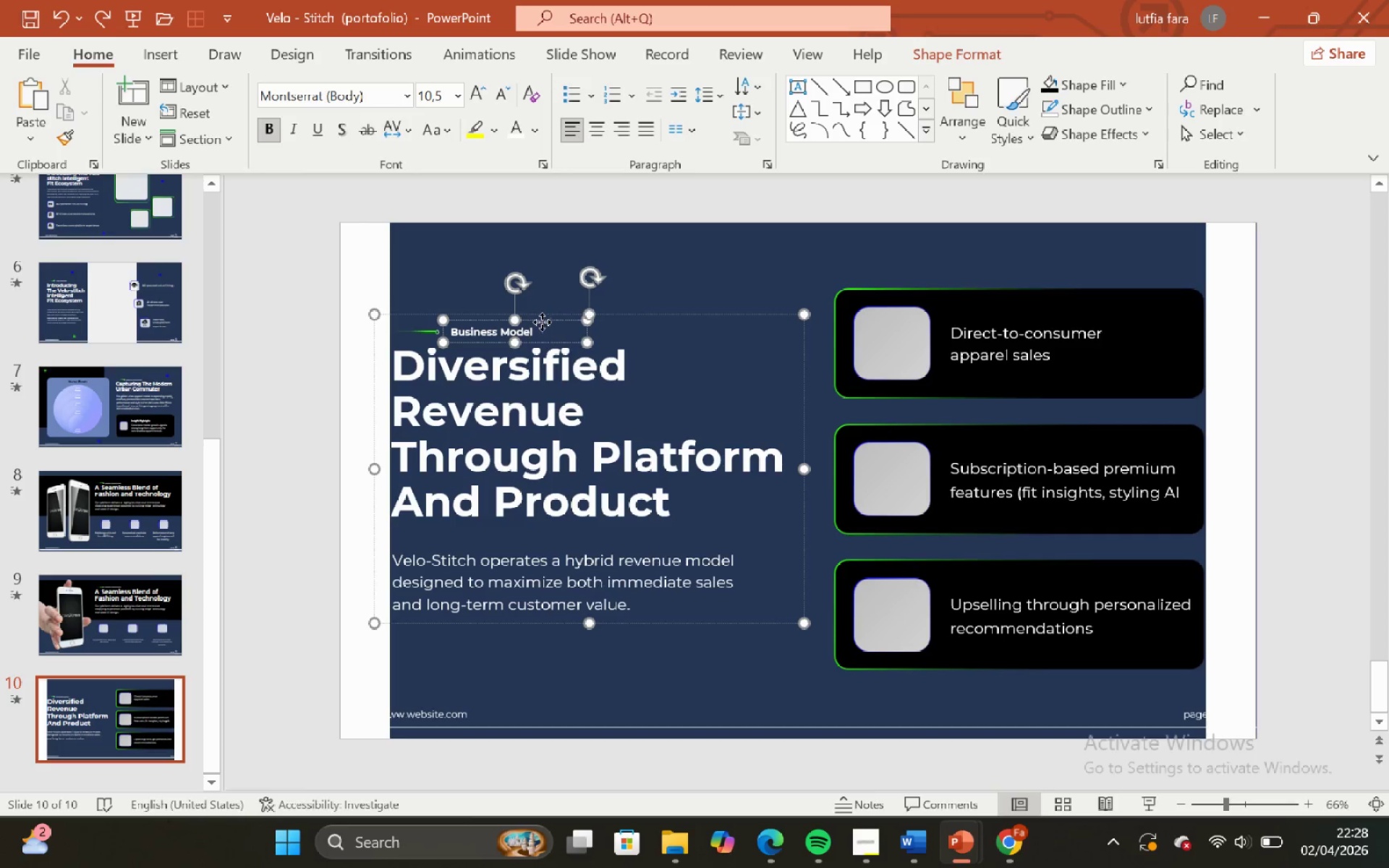 
double_click([536, 287])
 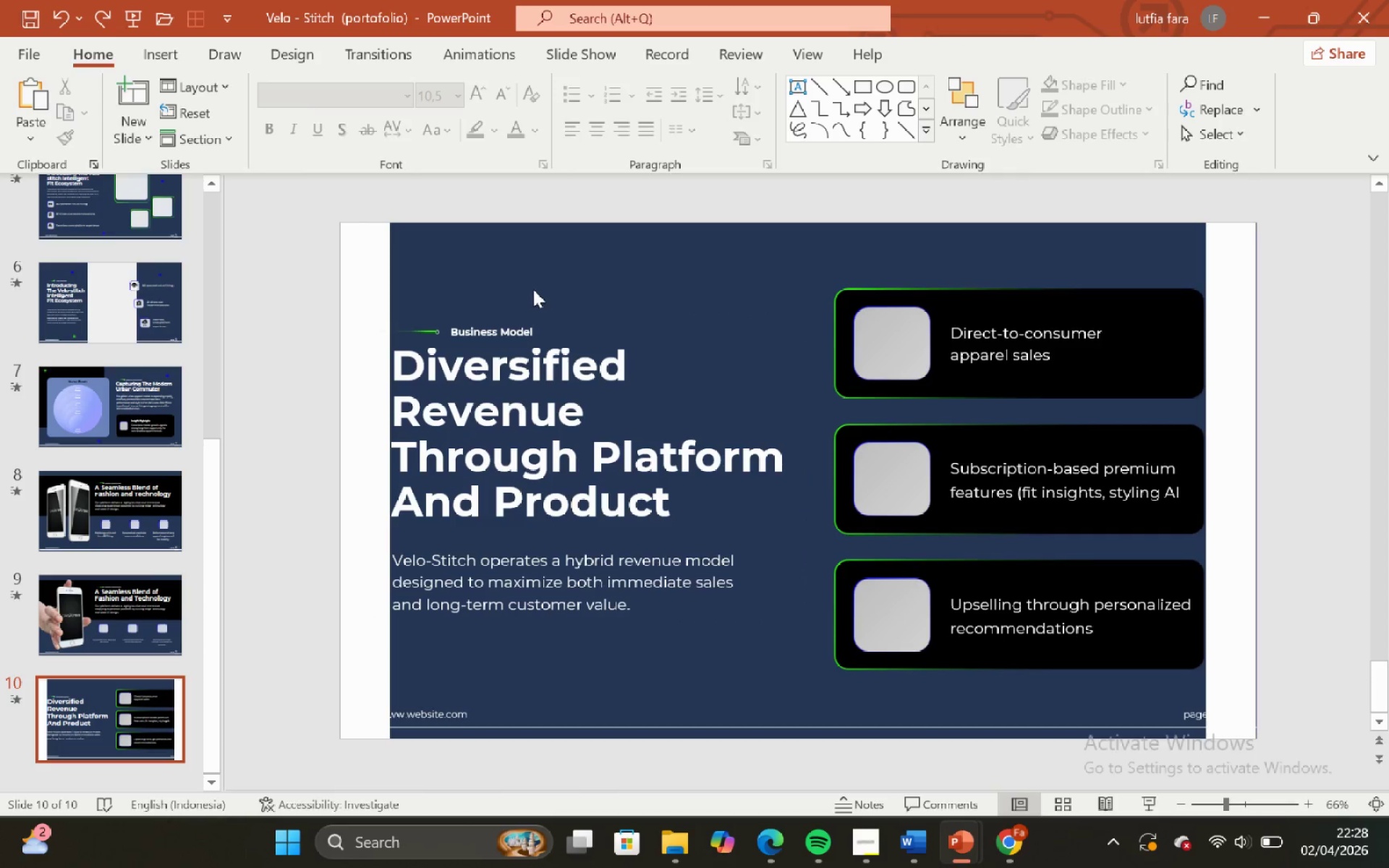 
hold_key(key=ControlLeft, duration=0.42)
 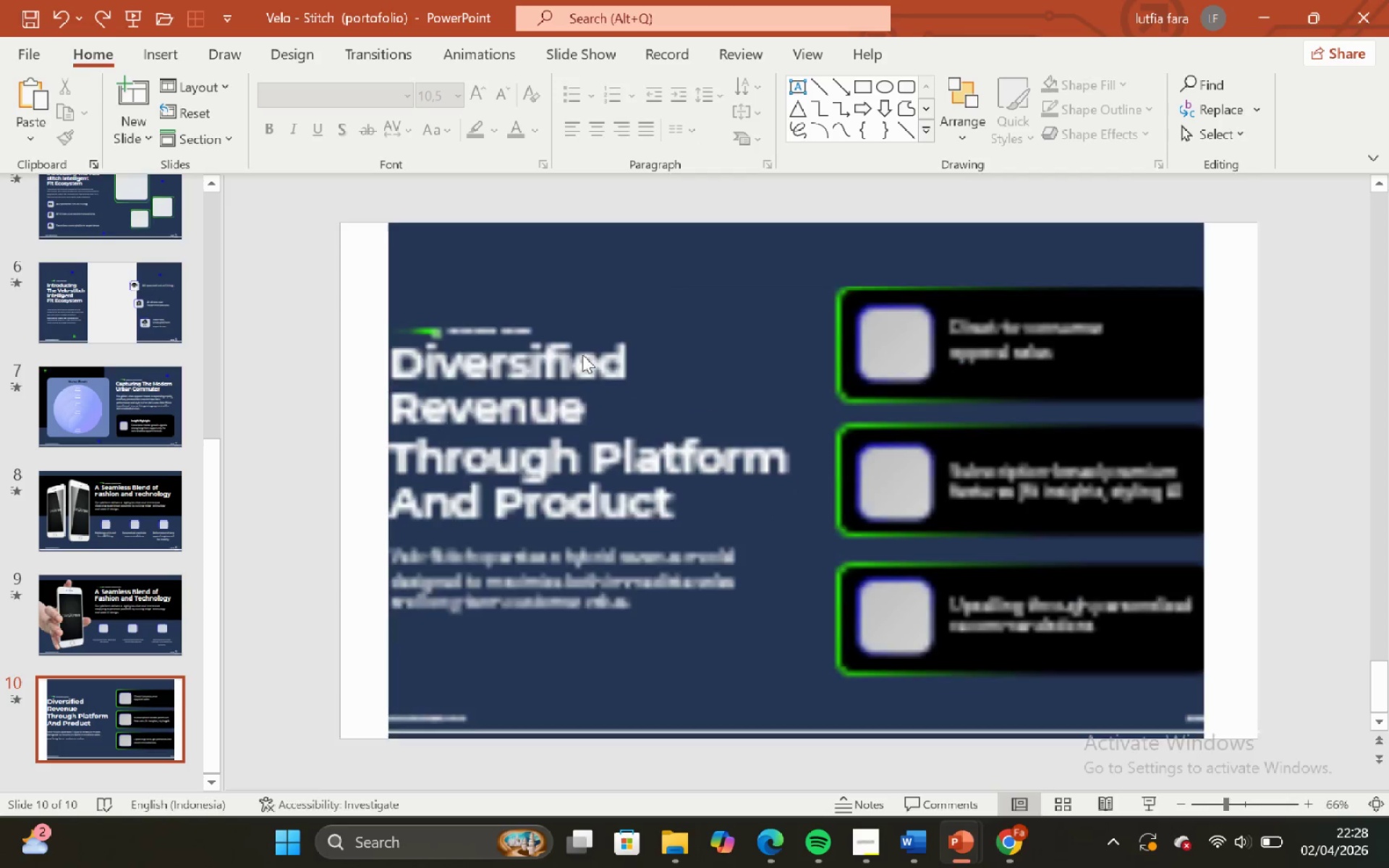 
hold_key(key=ShiftLeft, duration=0.39)
 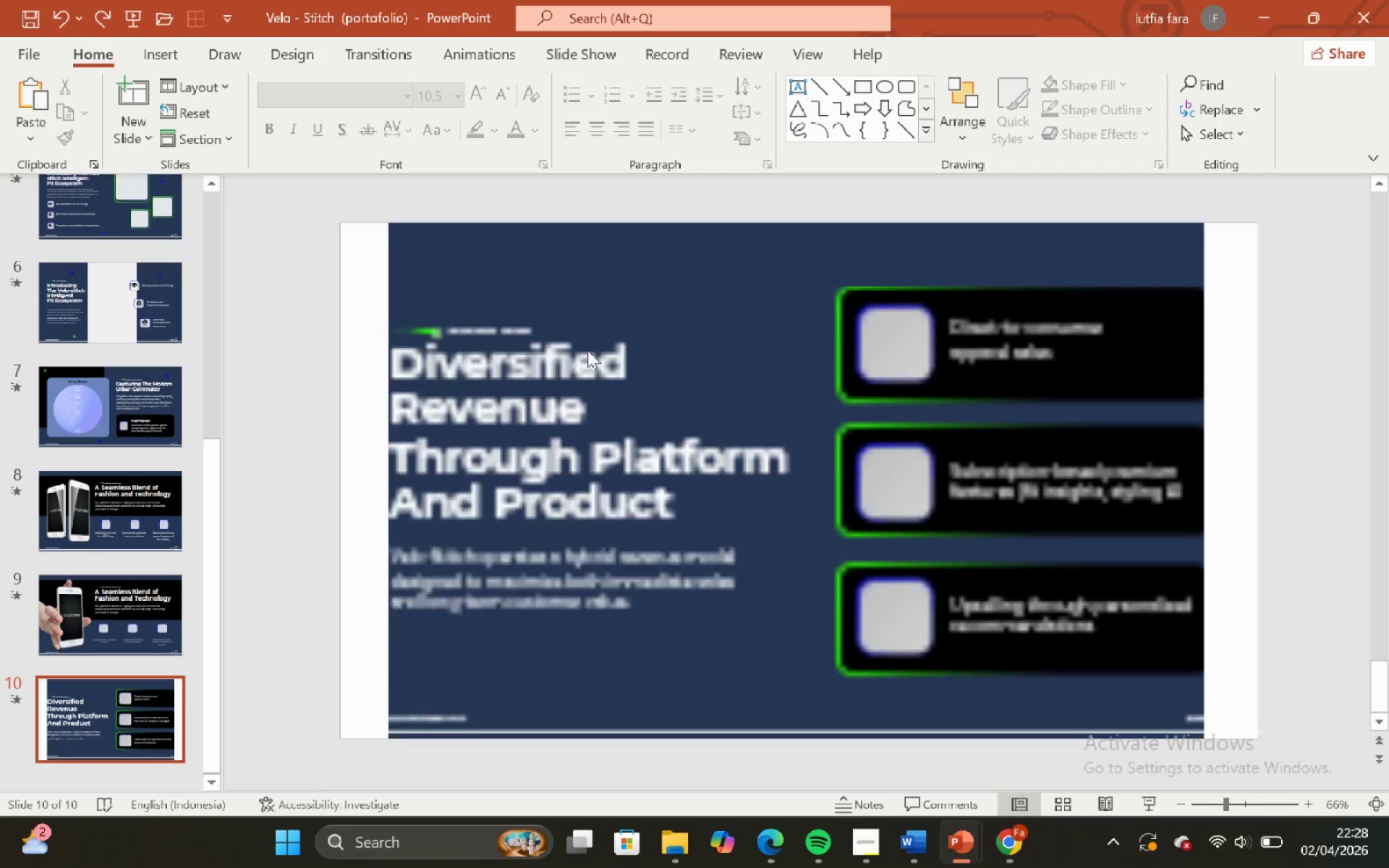 
hold_key(key=ControlLeft, duration=0.5)
 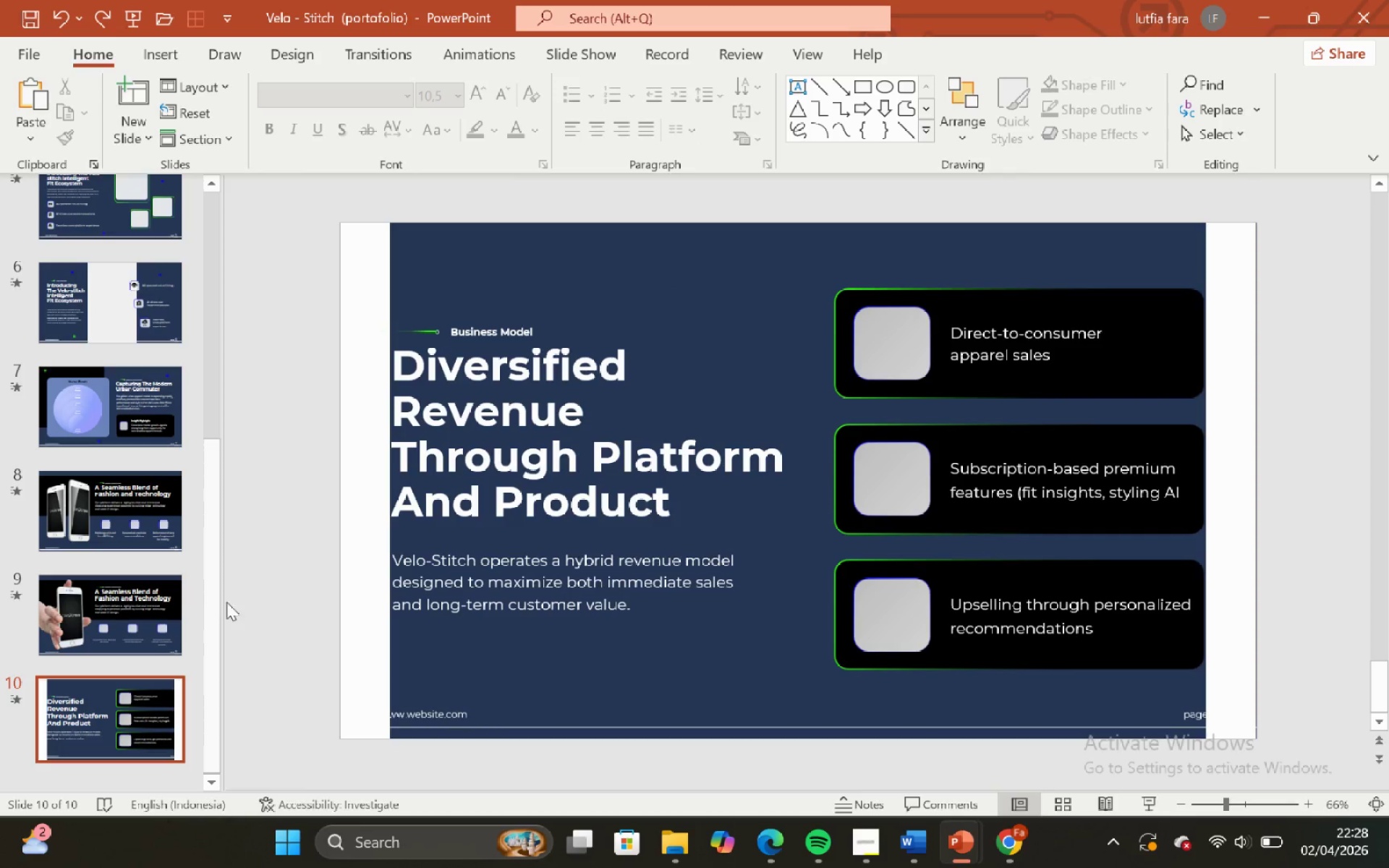 
scroll: coordinate [526, 326], scroll_direction: down, amount: 4.0
 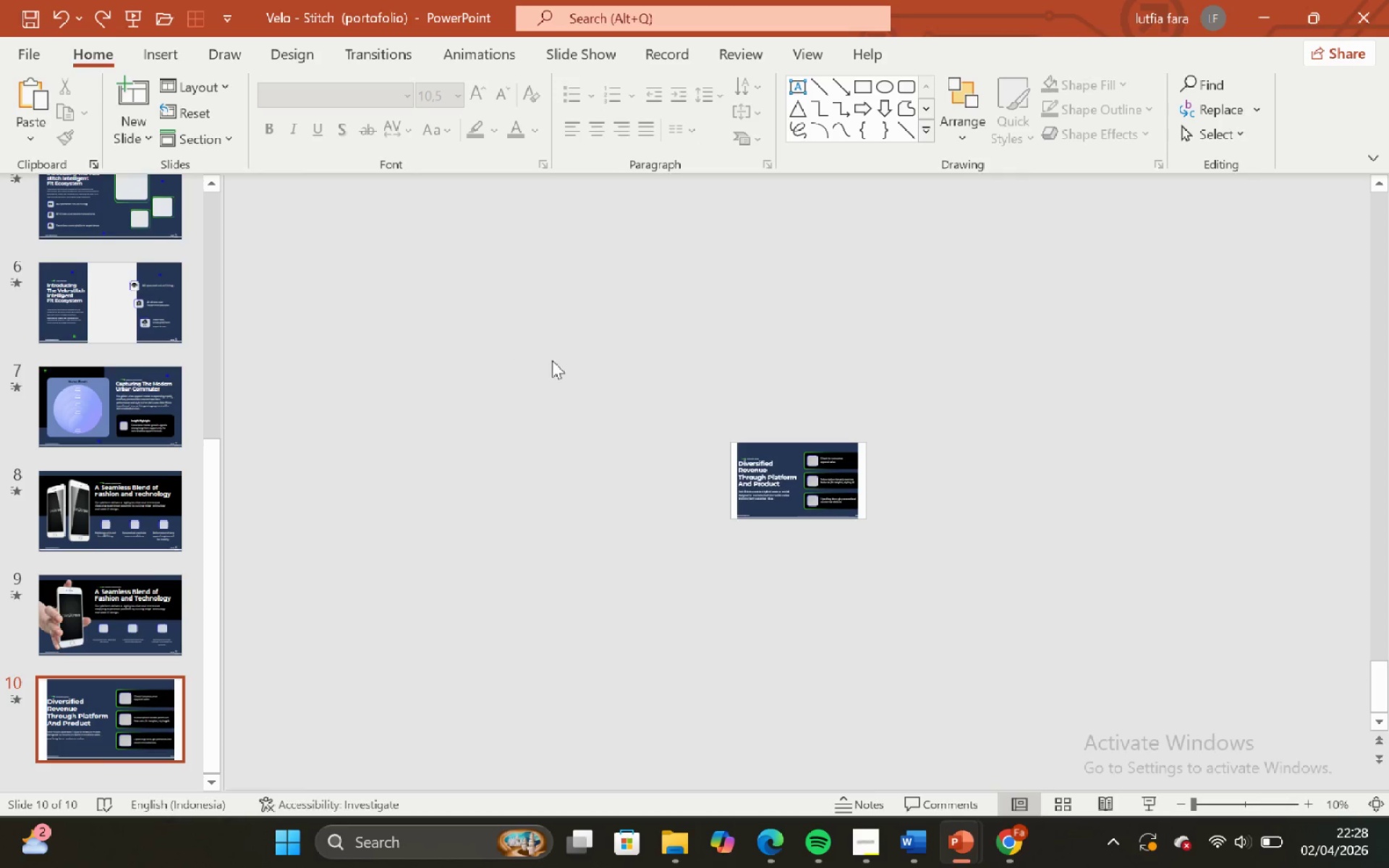 
hold_key(key=ShiftLeft, duration=0.5)
scroll: coordinate [582, 354], scroll_direction: up, amount: 3.0
 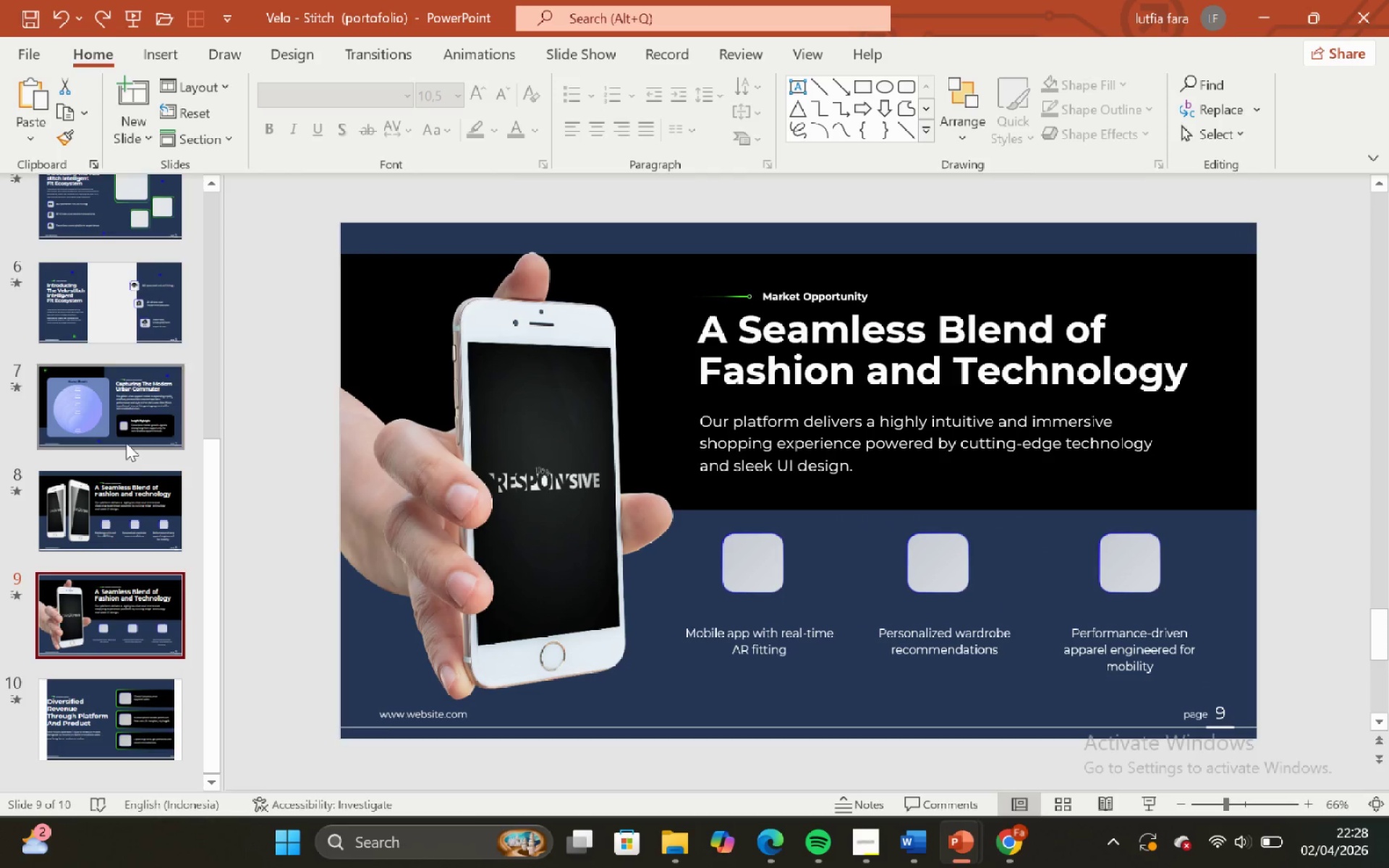 
left_click([113, 411])
 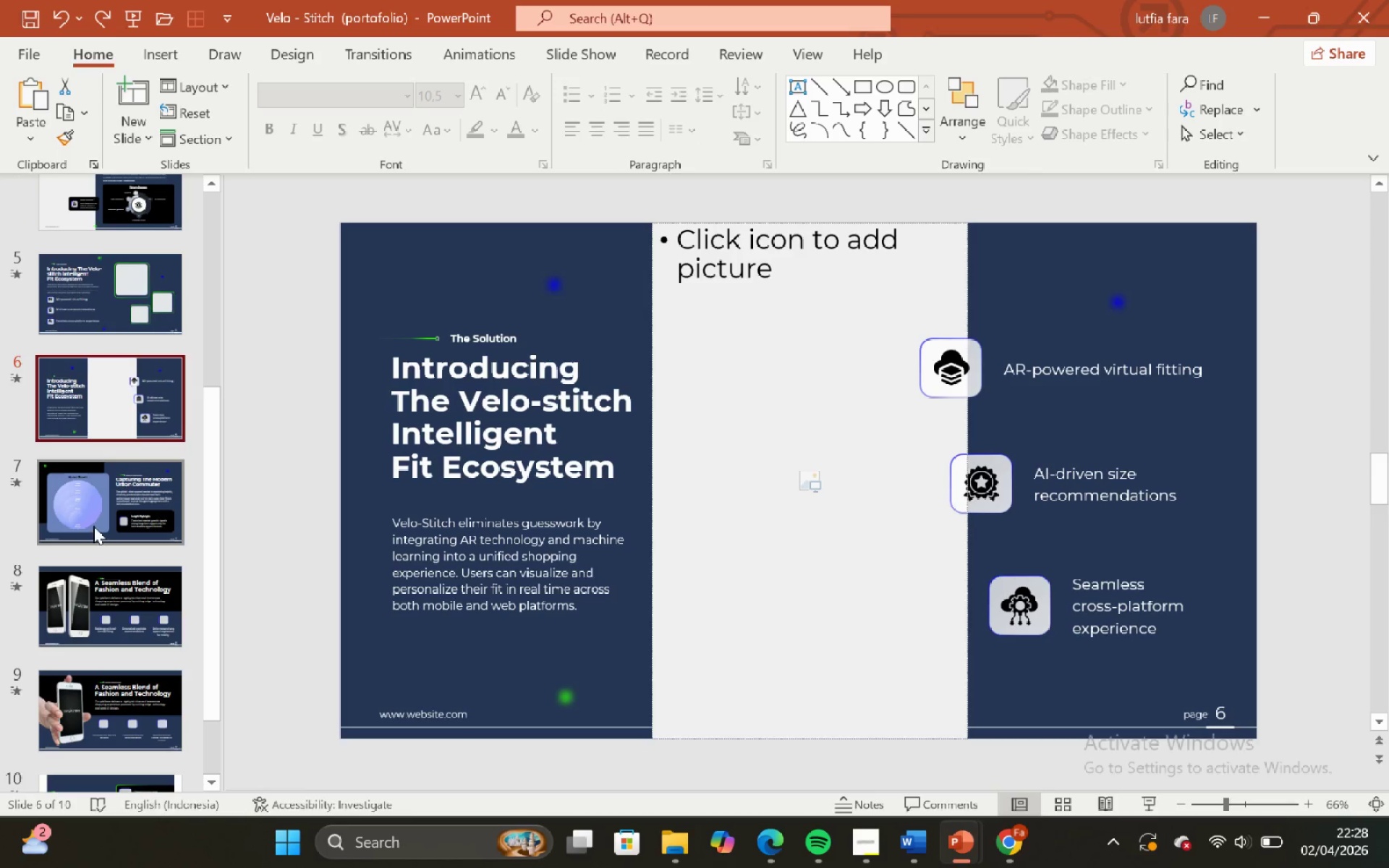 
scroll: coordinate [114, 420], scroll_direction: up, amount: 2.0
 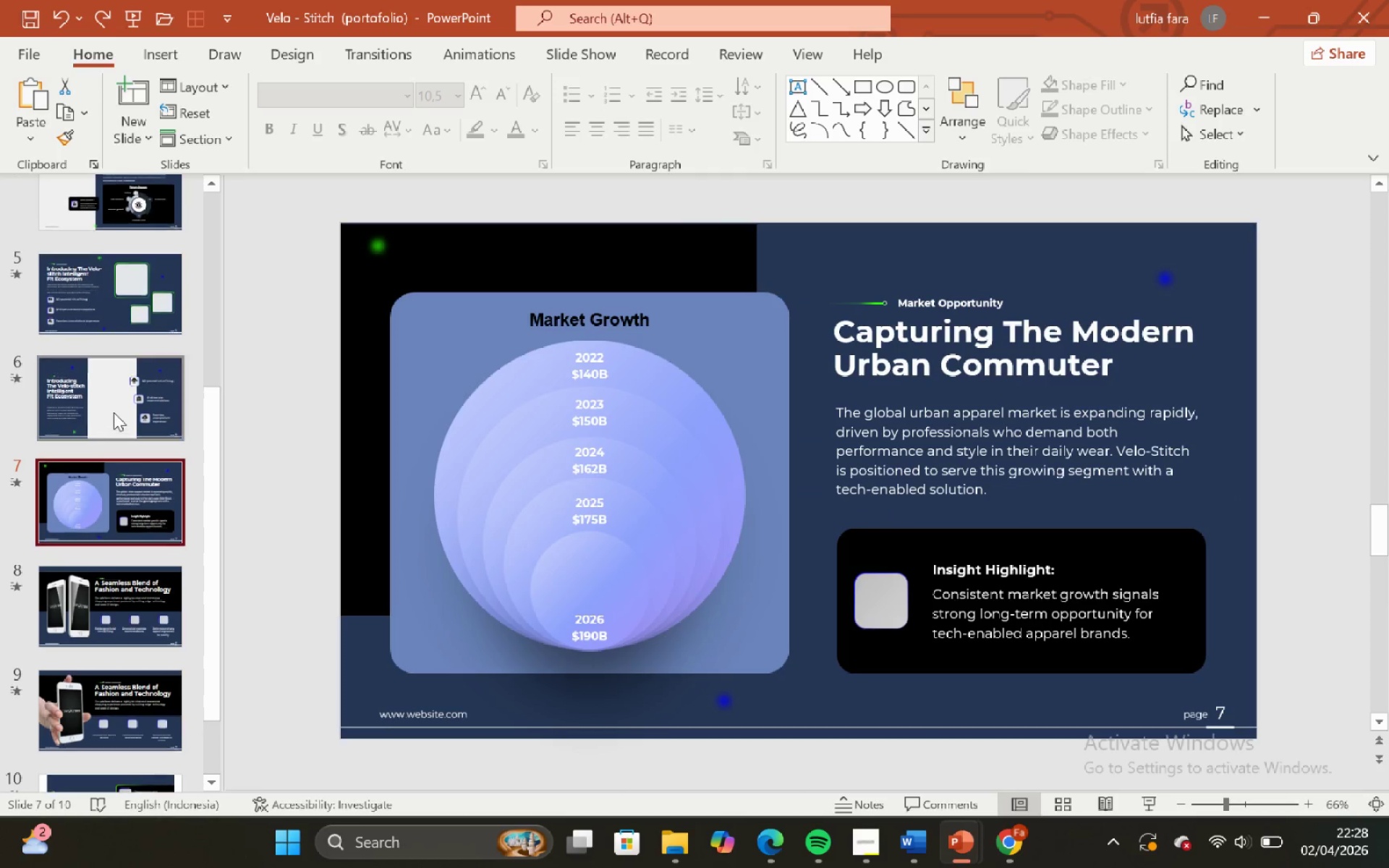 
left_click([93, 526])
 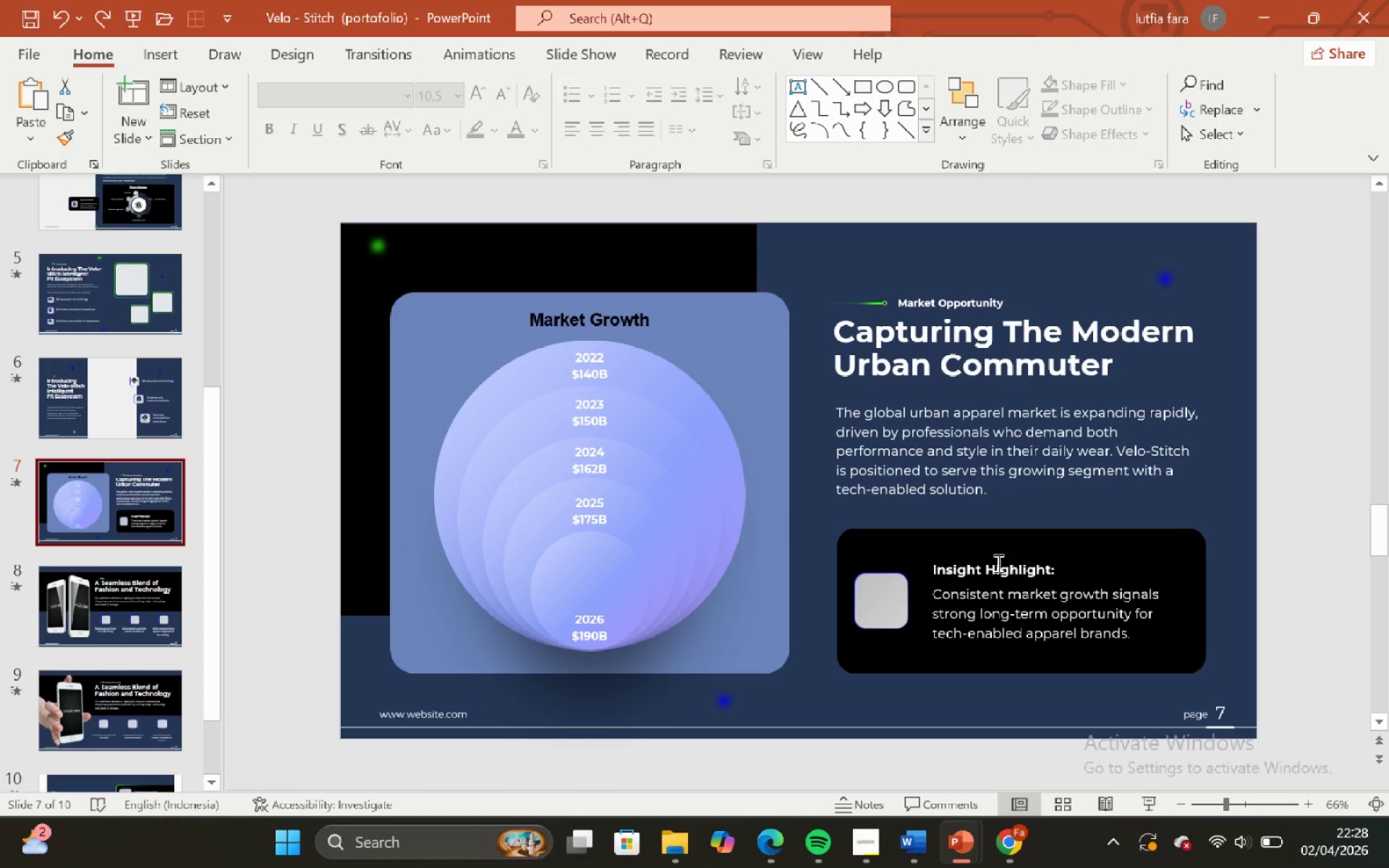 
left_click([977, 600])
 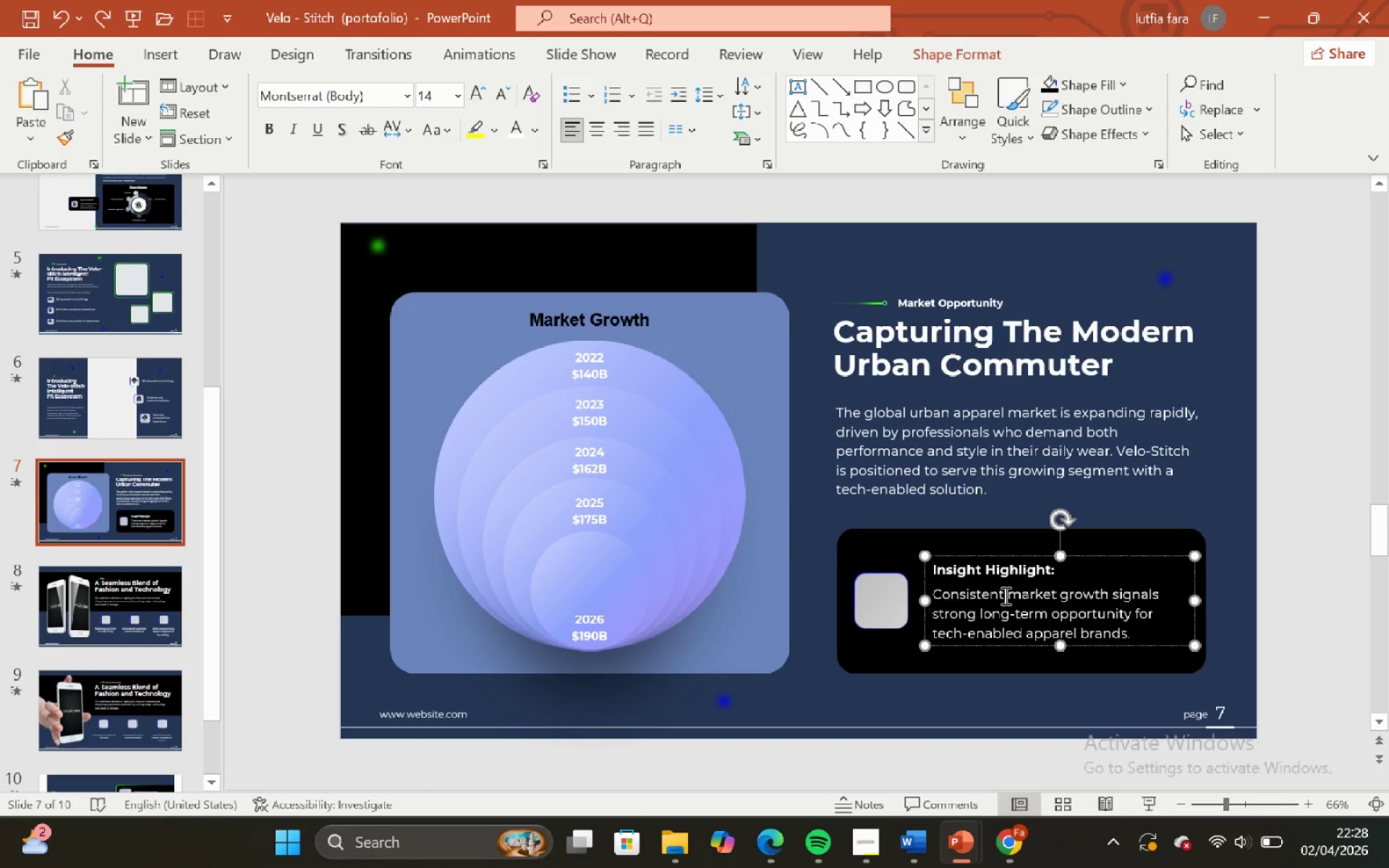 
left_click_drag(start_coordinate=[1004, 595], to_coordinate=[930, 595])
 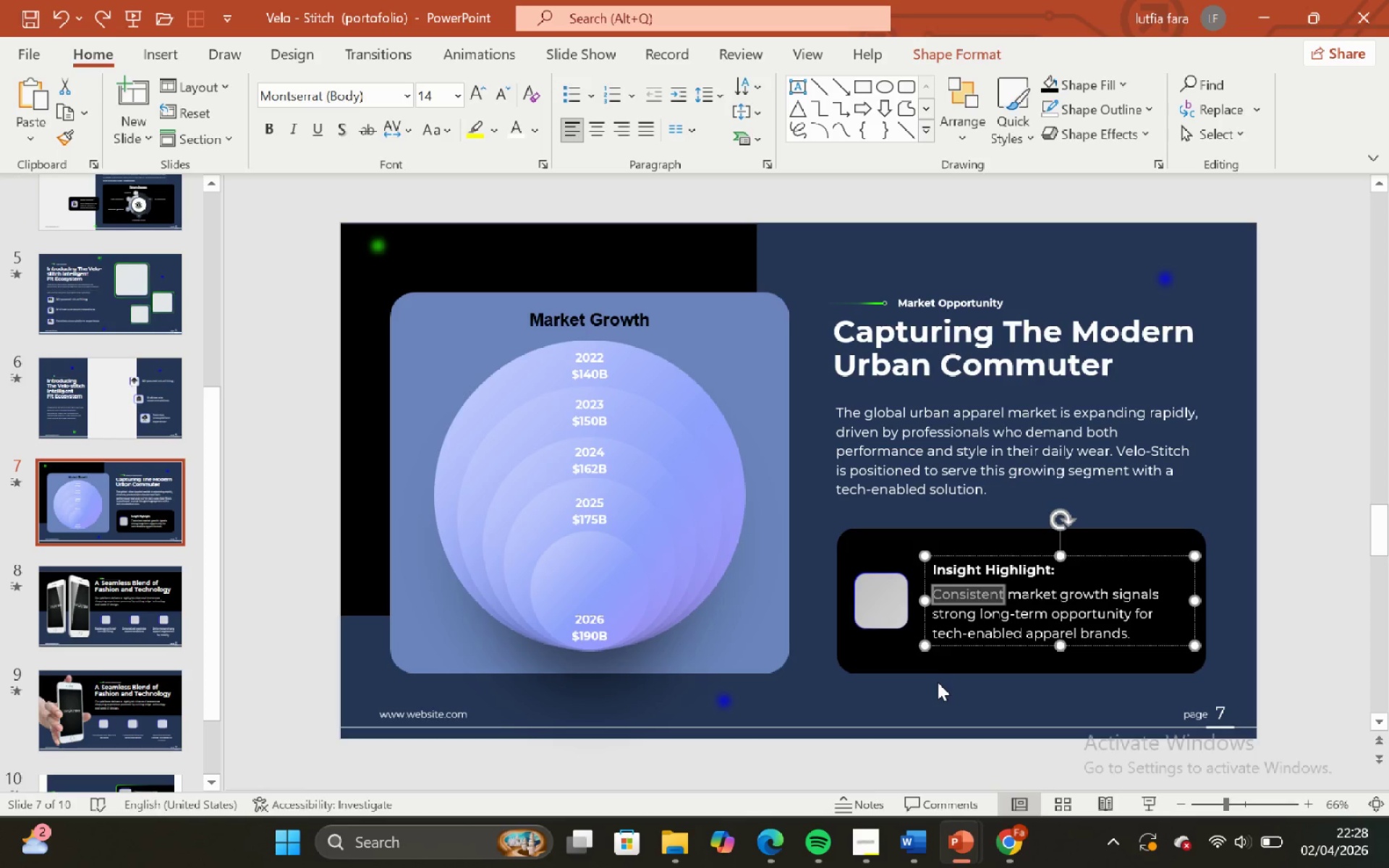 
key(Control+C)
 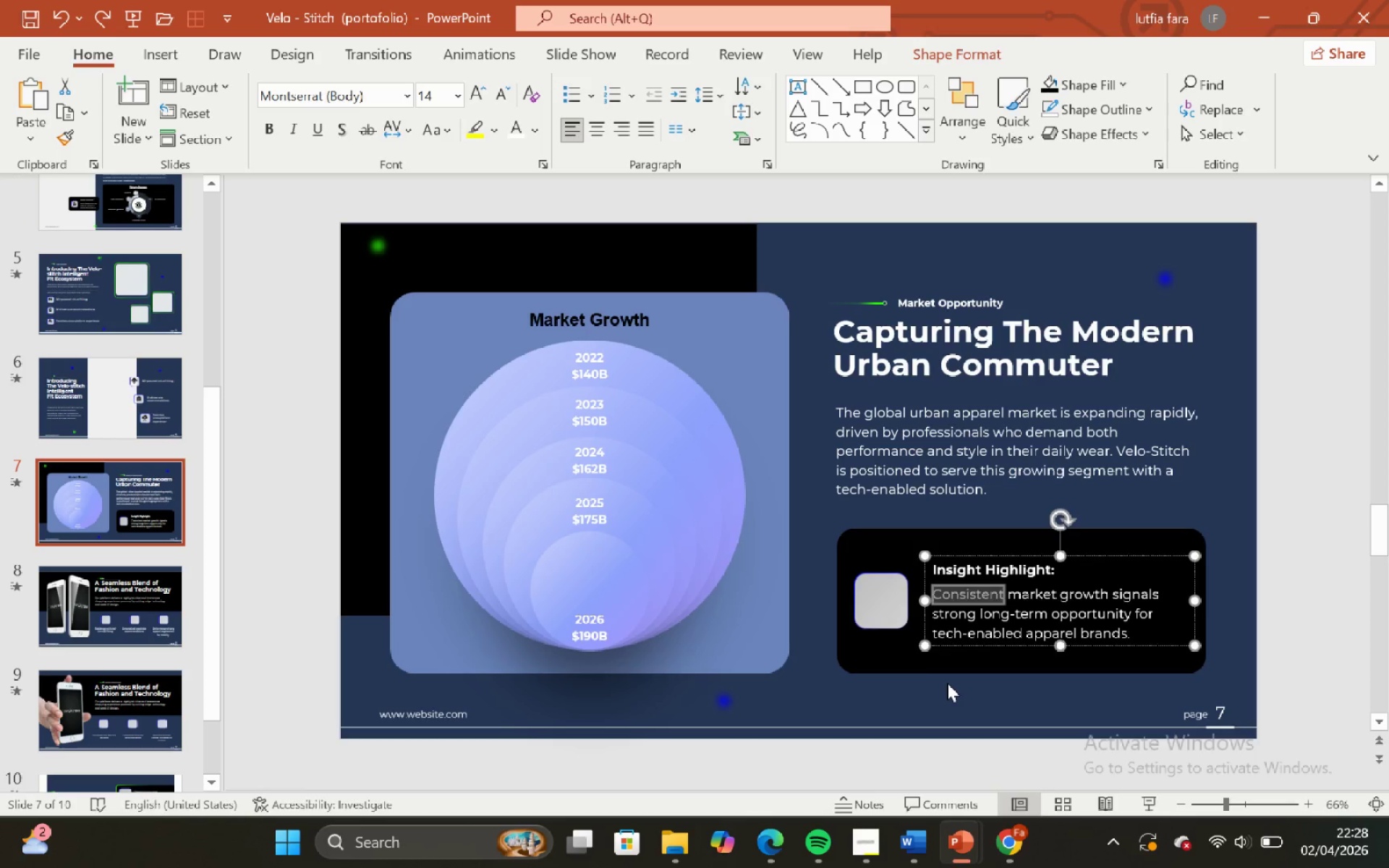 
left_click([947, 683])
 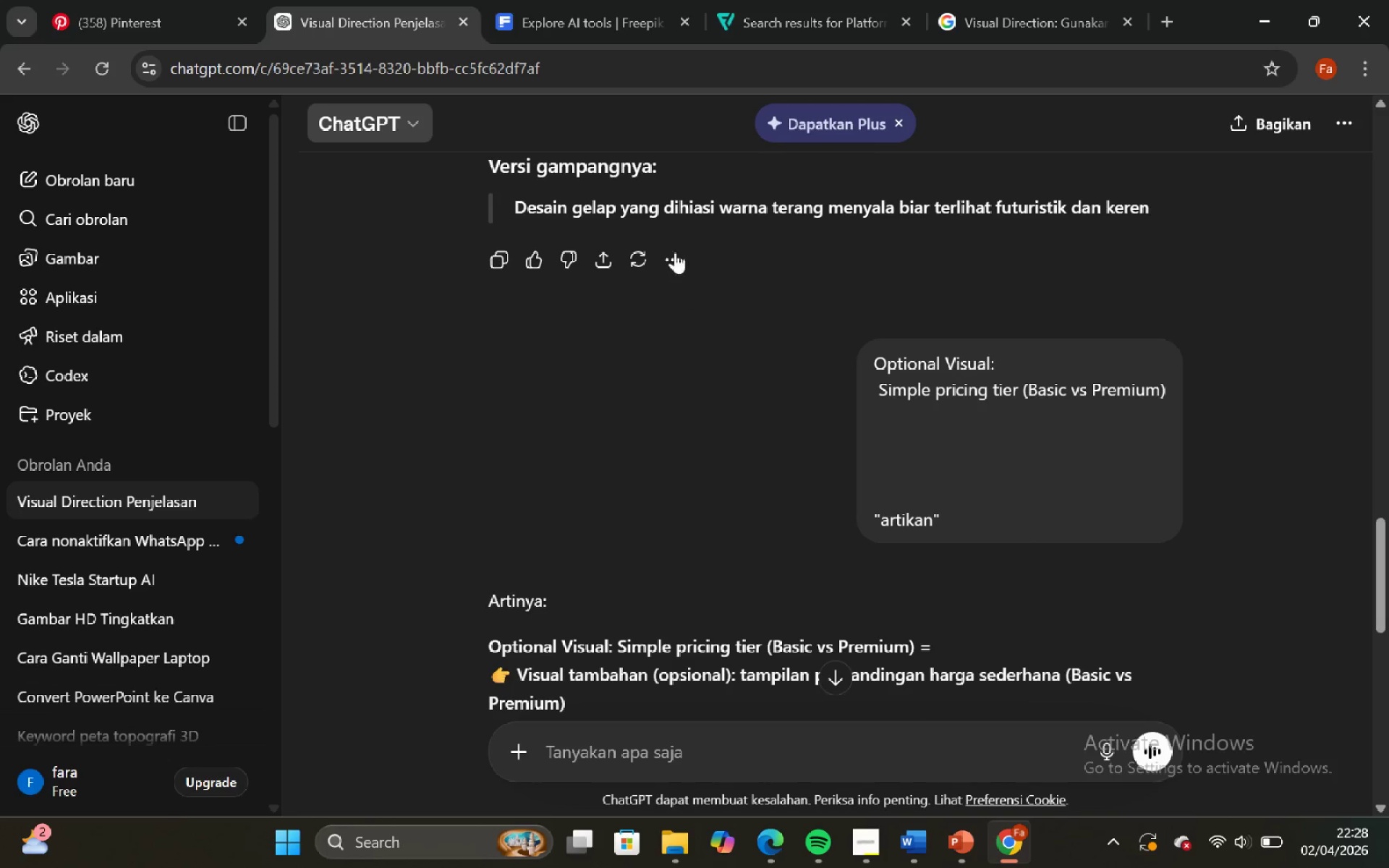 
left_click([972, 0])
 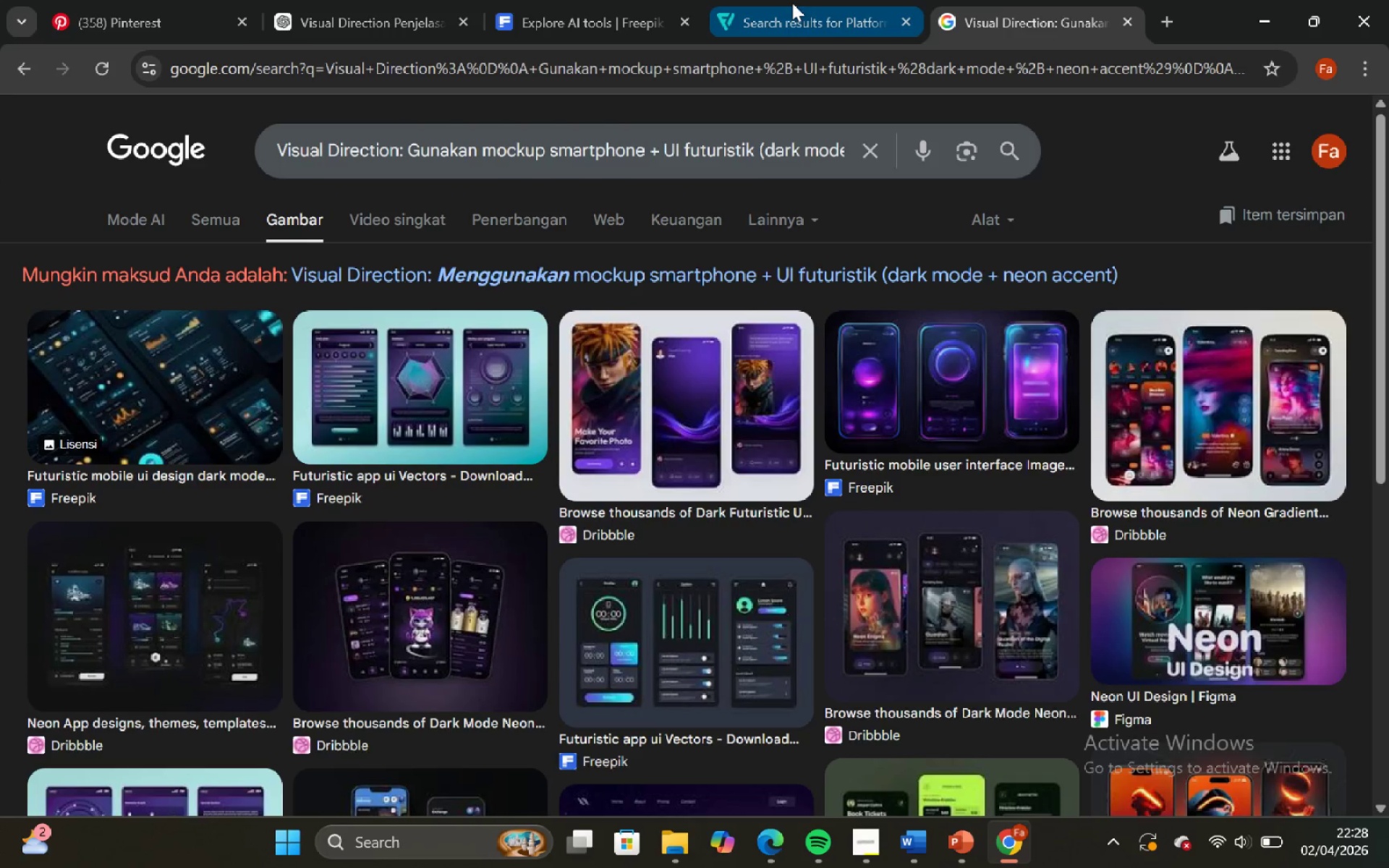 
left_click([792, 3])
 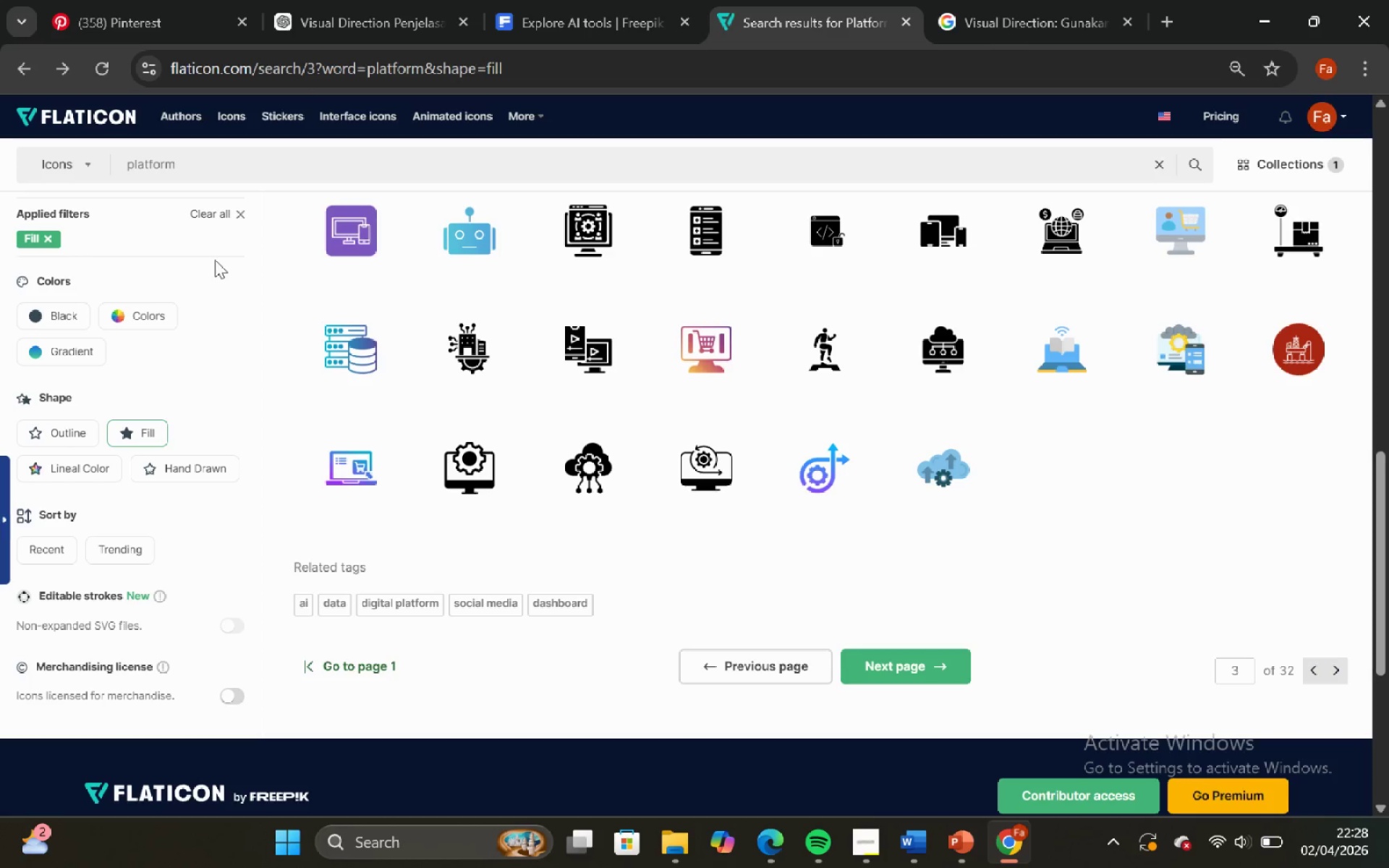 
left_click([195, 157])
 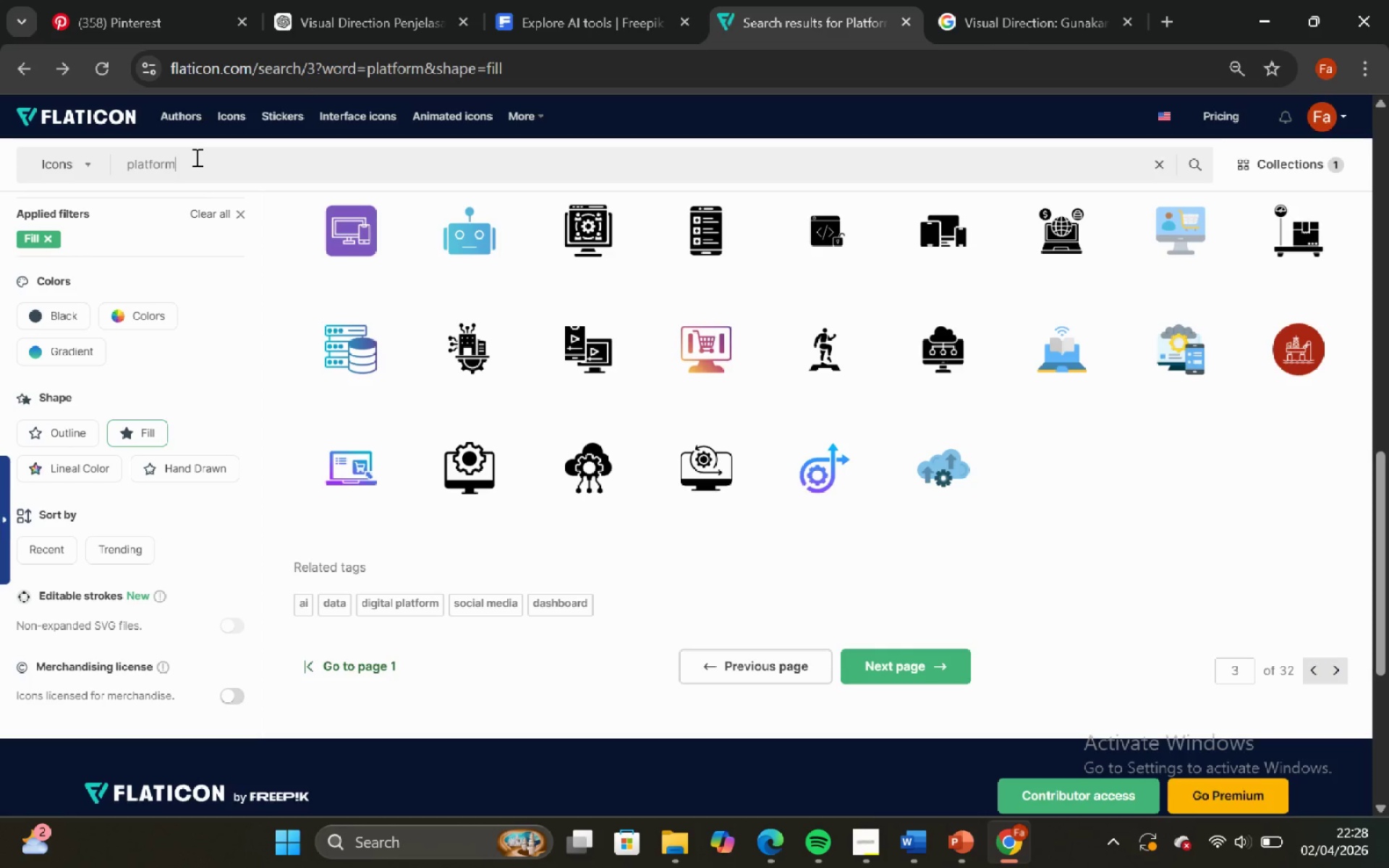 
key(Control+A)
 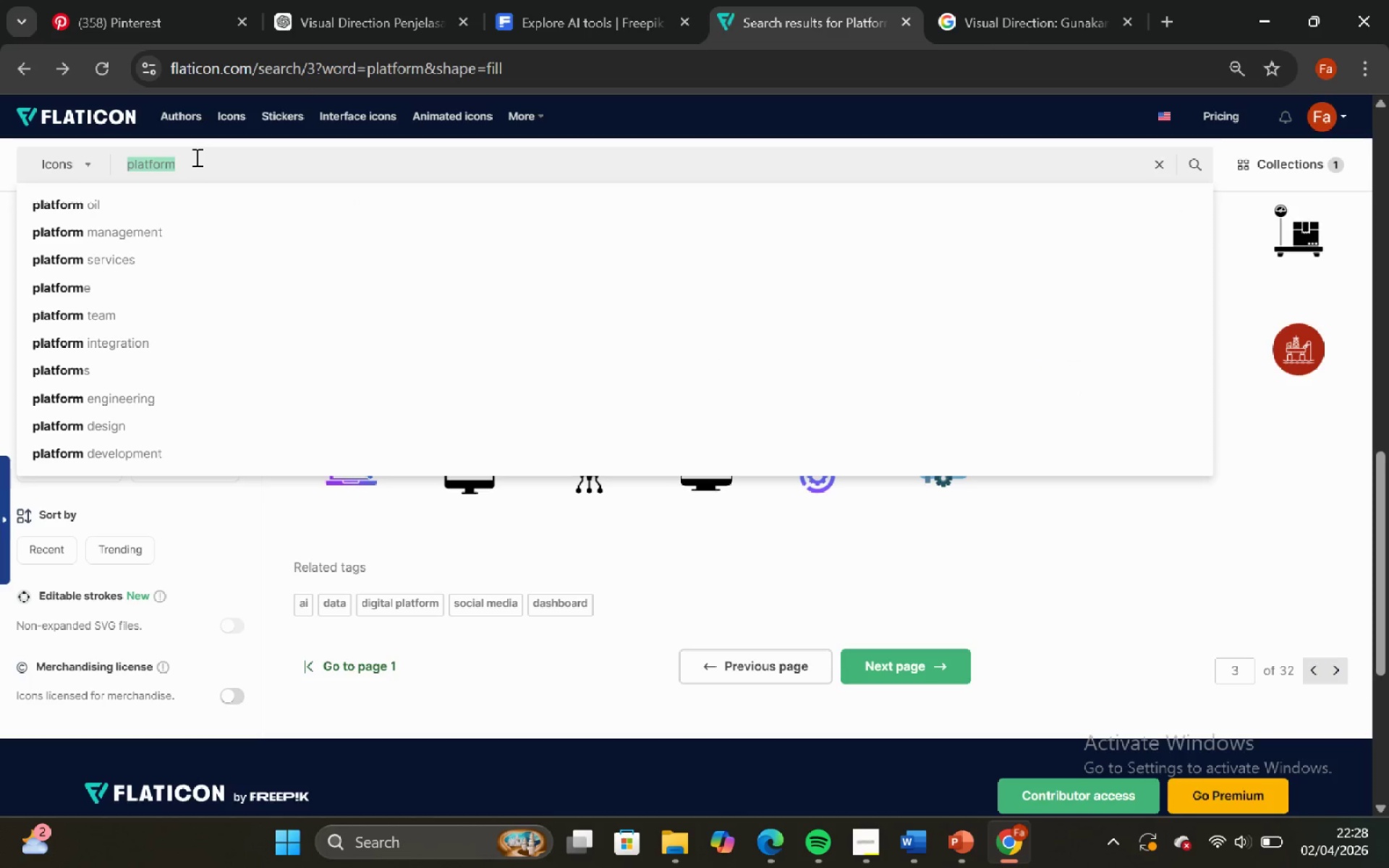 
key(Control+V)
 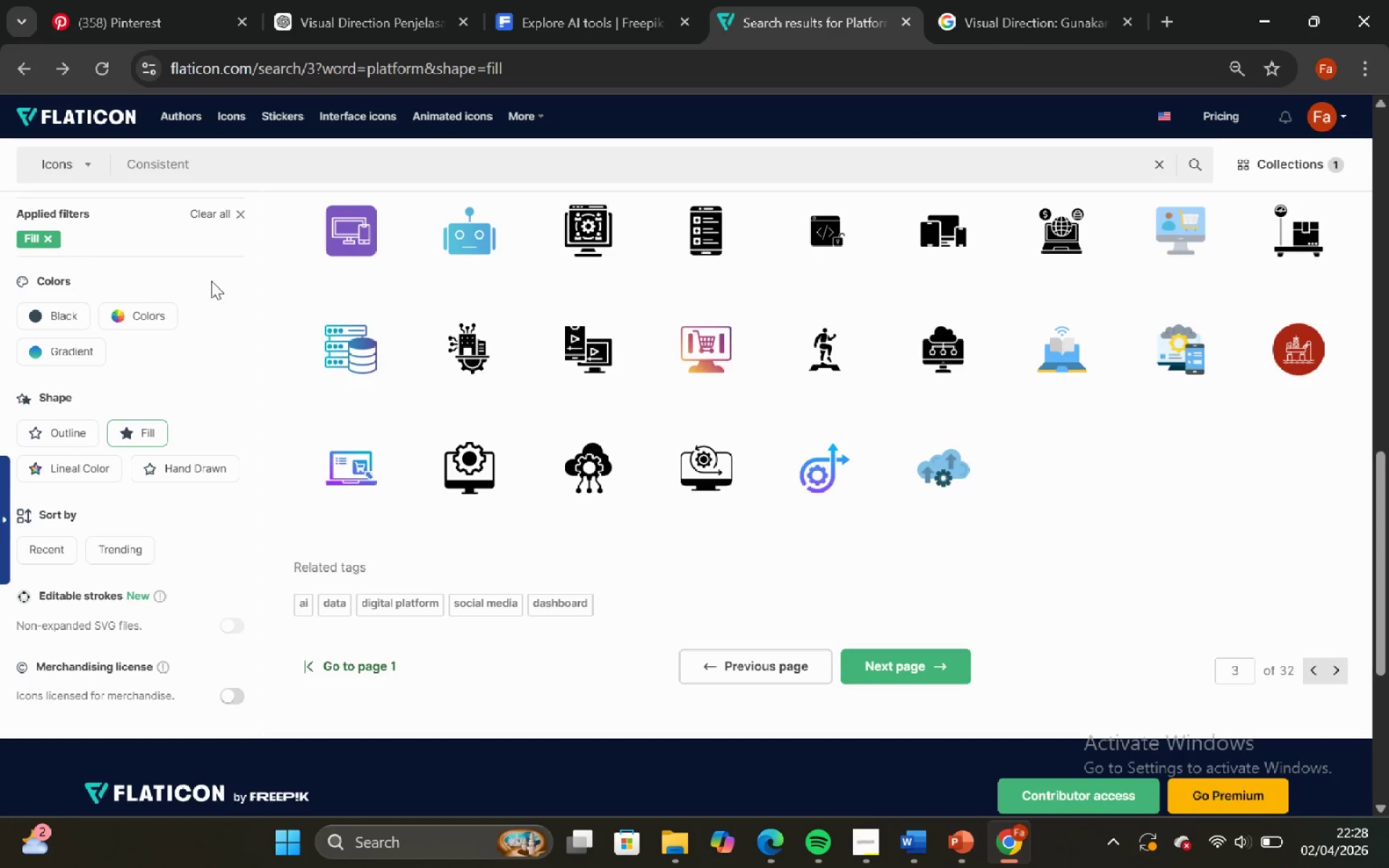 
key(Enter)
 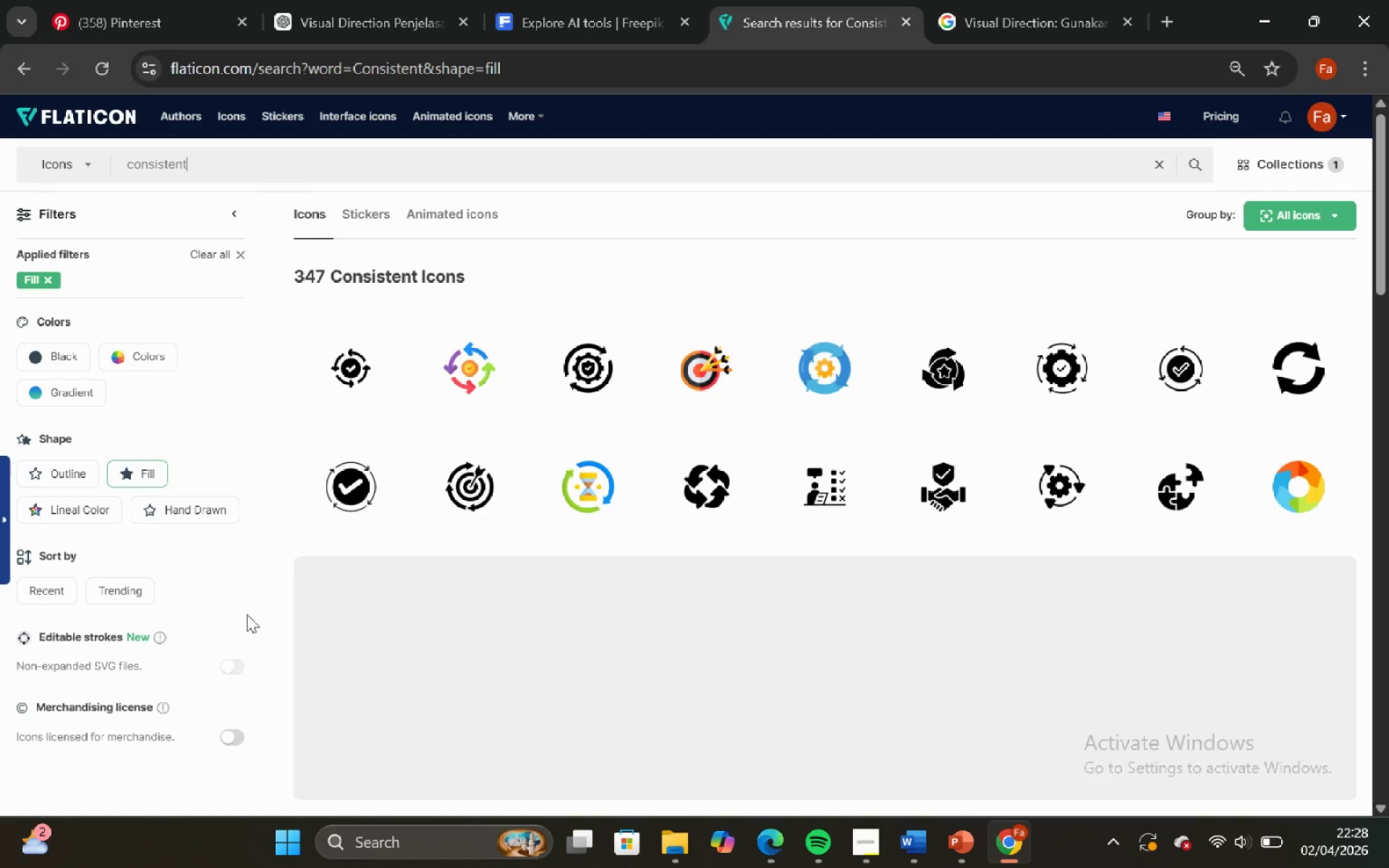 
scroll: coordinate [642, 491], scroll_direction: up, amount: 1.0
 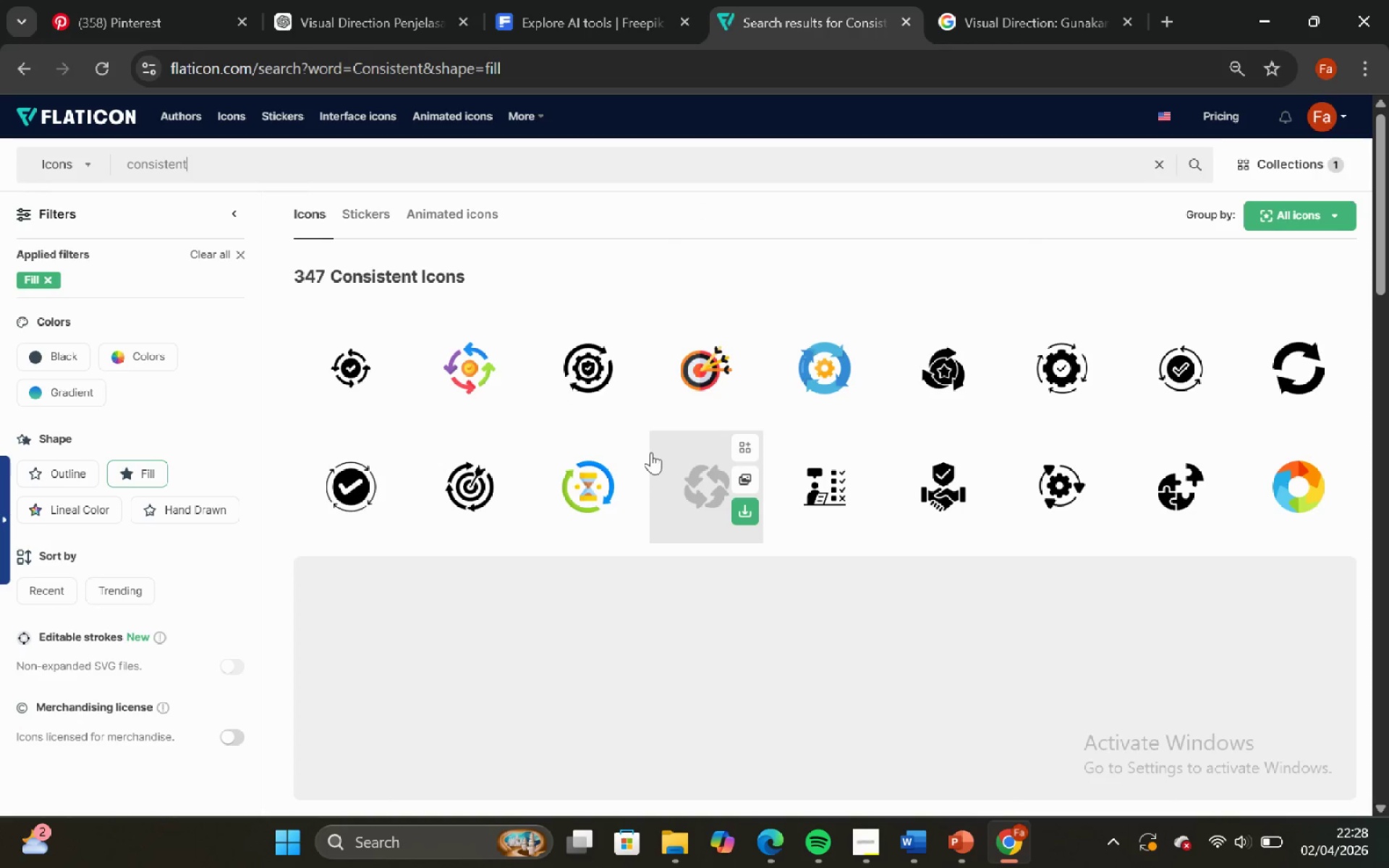 
scroll: coordinate [663, 465], scroll_direction: none, amount: 0.0
 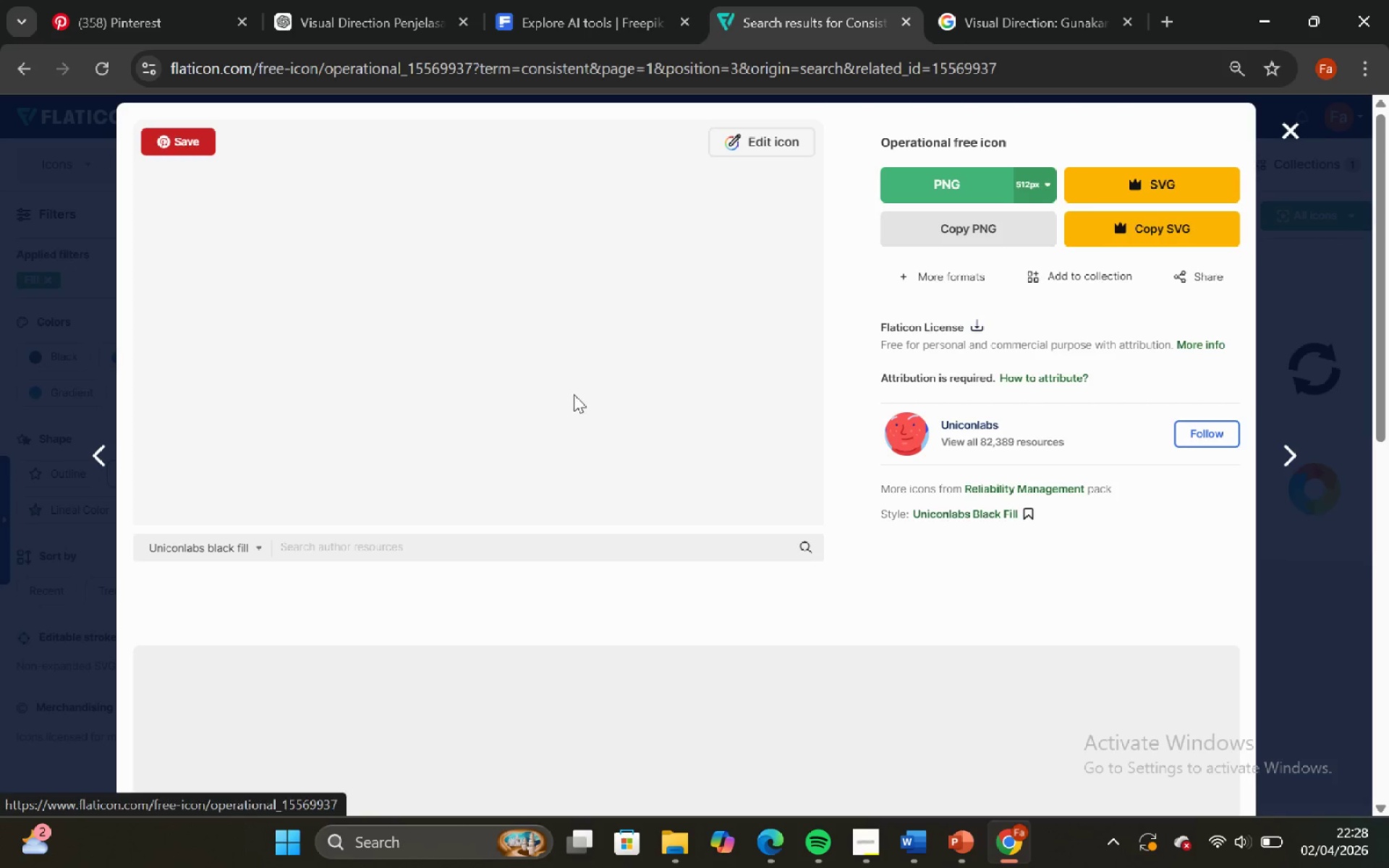 
left_click([937, 230])
 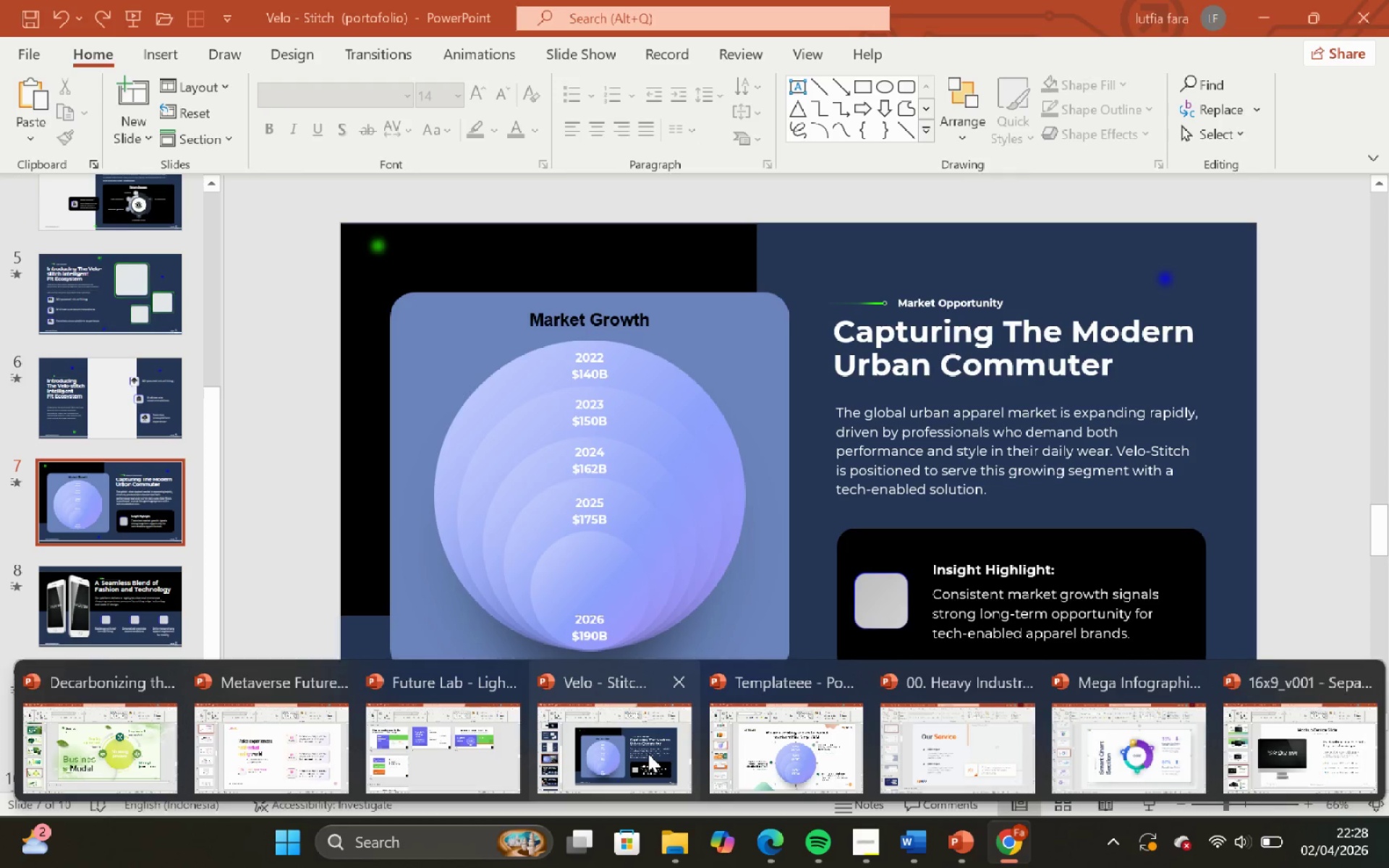 
wait(7.02)
 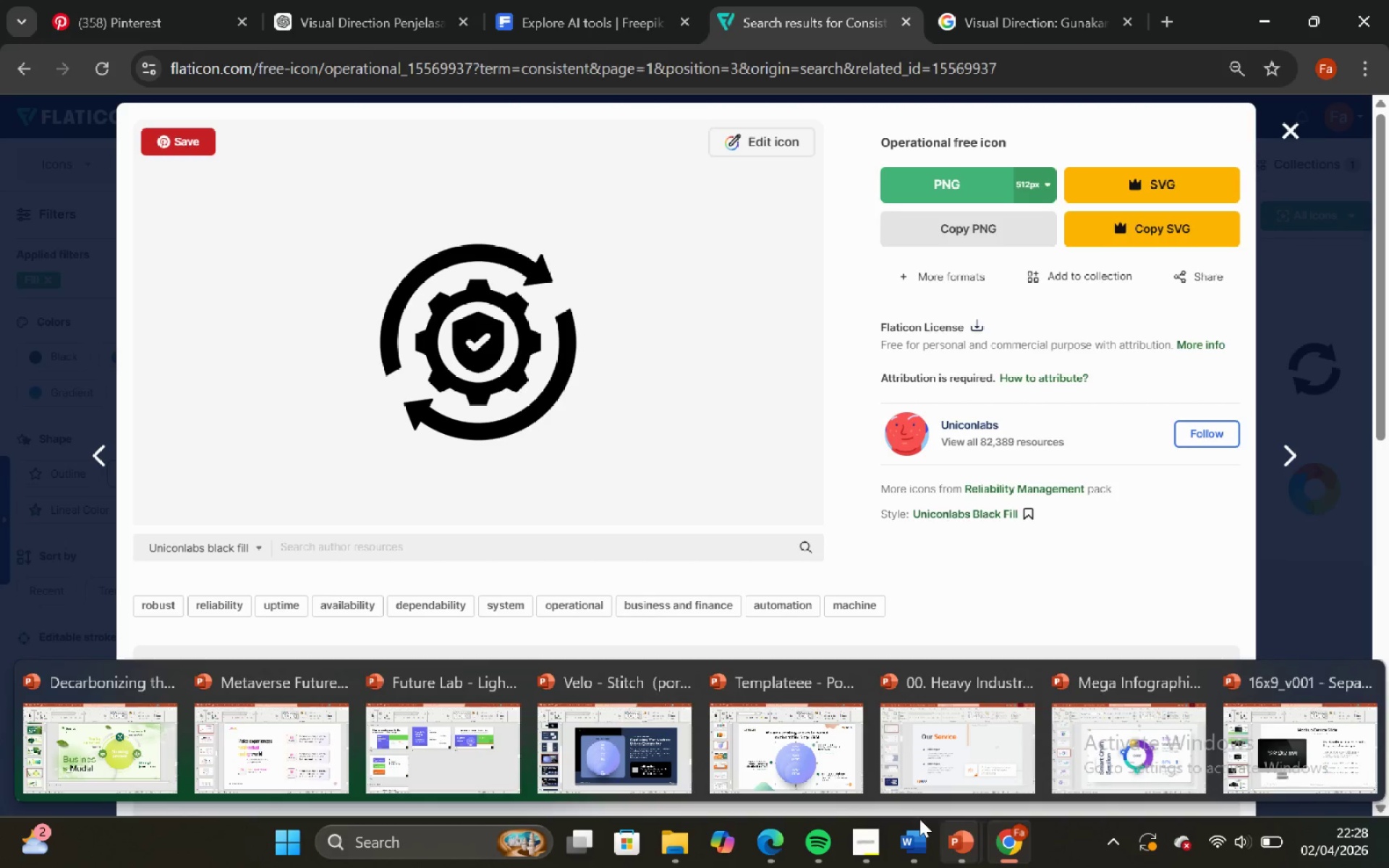 
left_click([637, 760])
 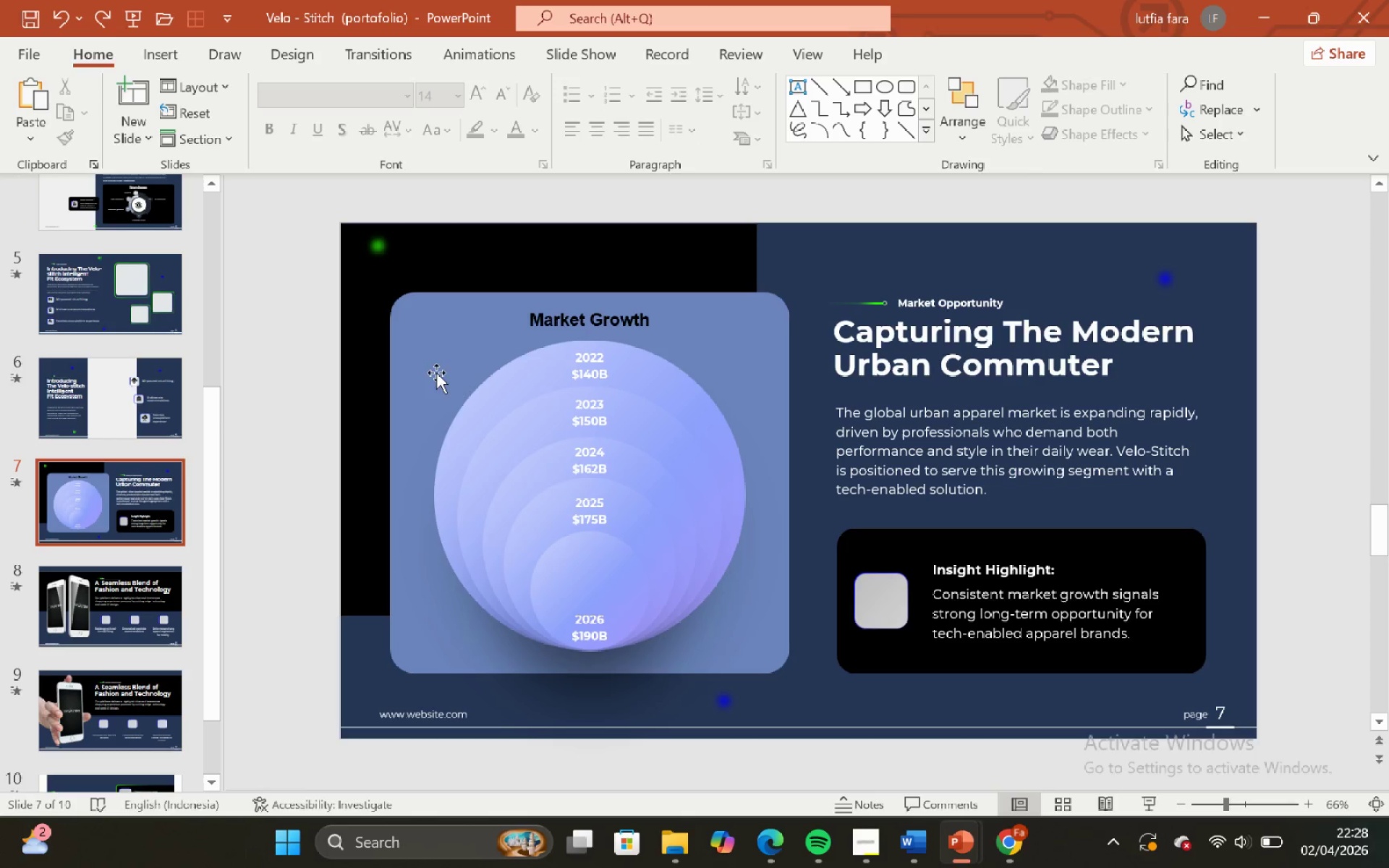 
scroll: coordinate [61, 585], scroll_direction: down, amount: 2.0
 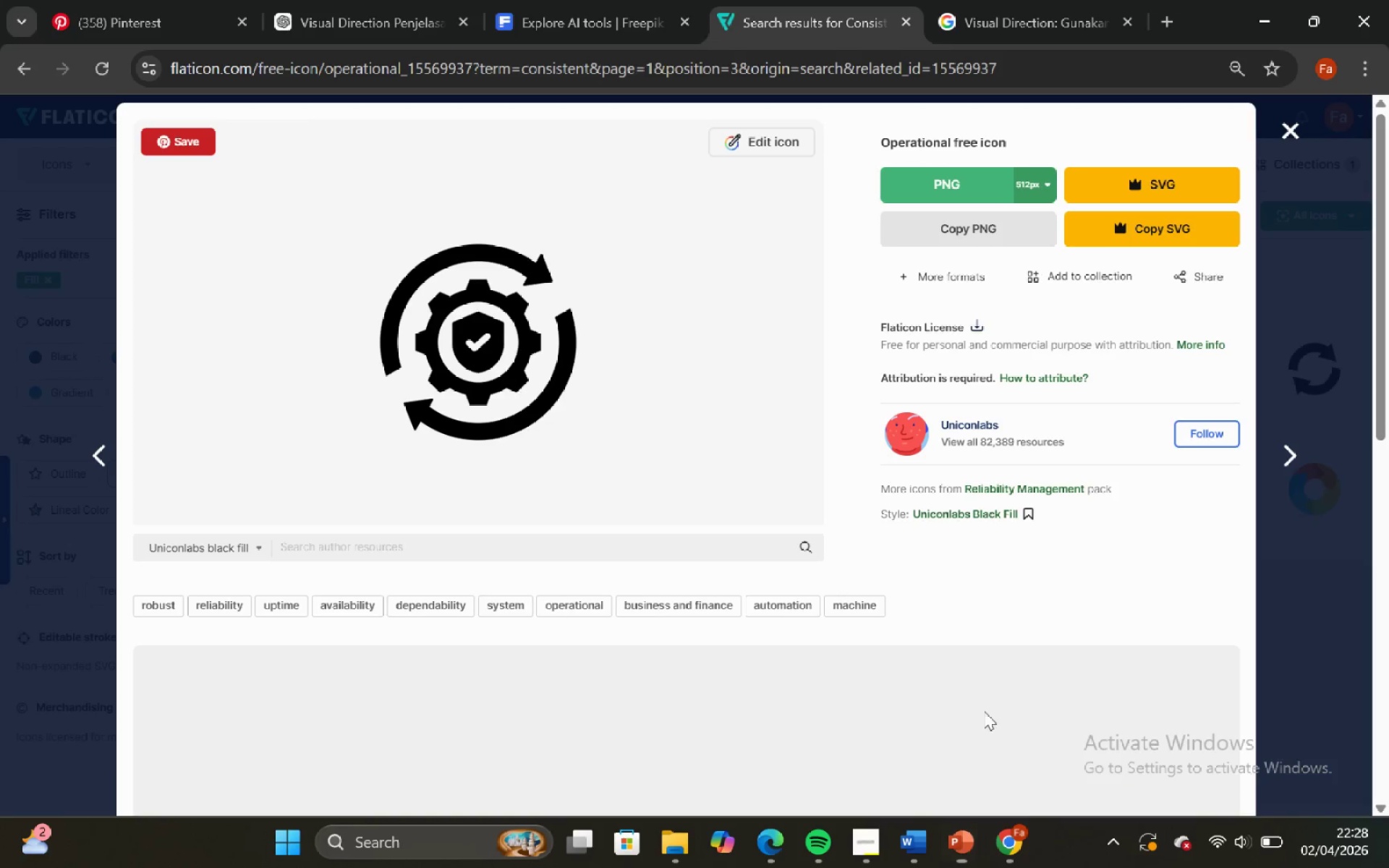 
left_click_drag(start_coordinate=[932, 230], to_coordinate=[933, 234])
 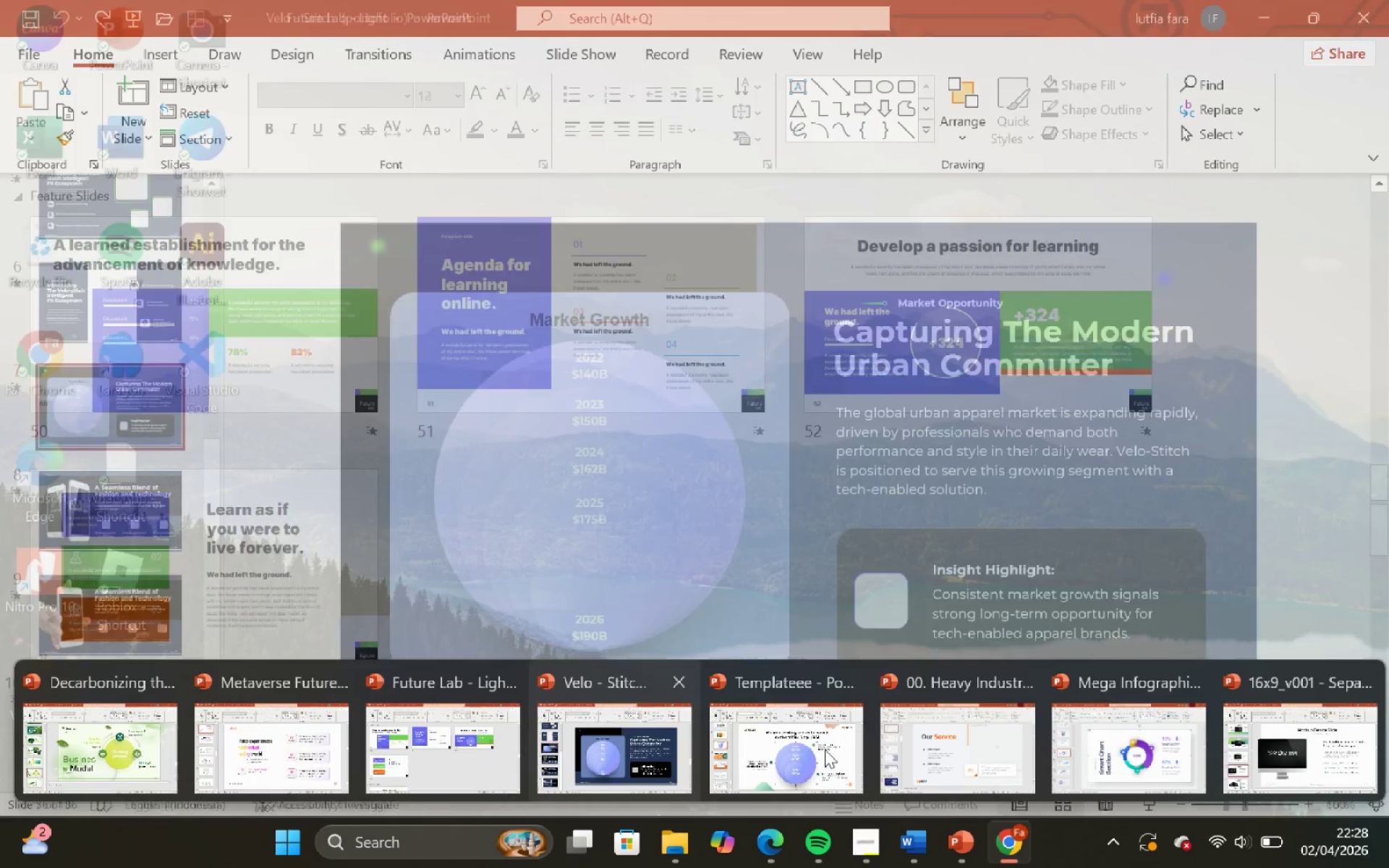 
wait(5.05)
 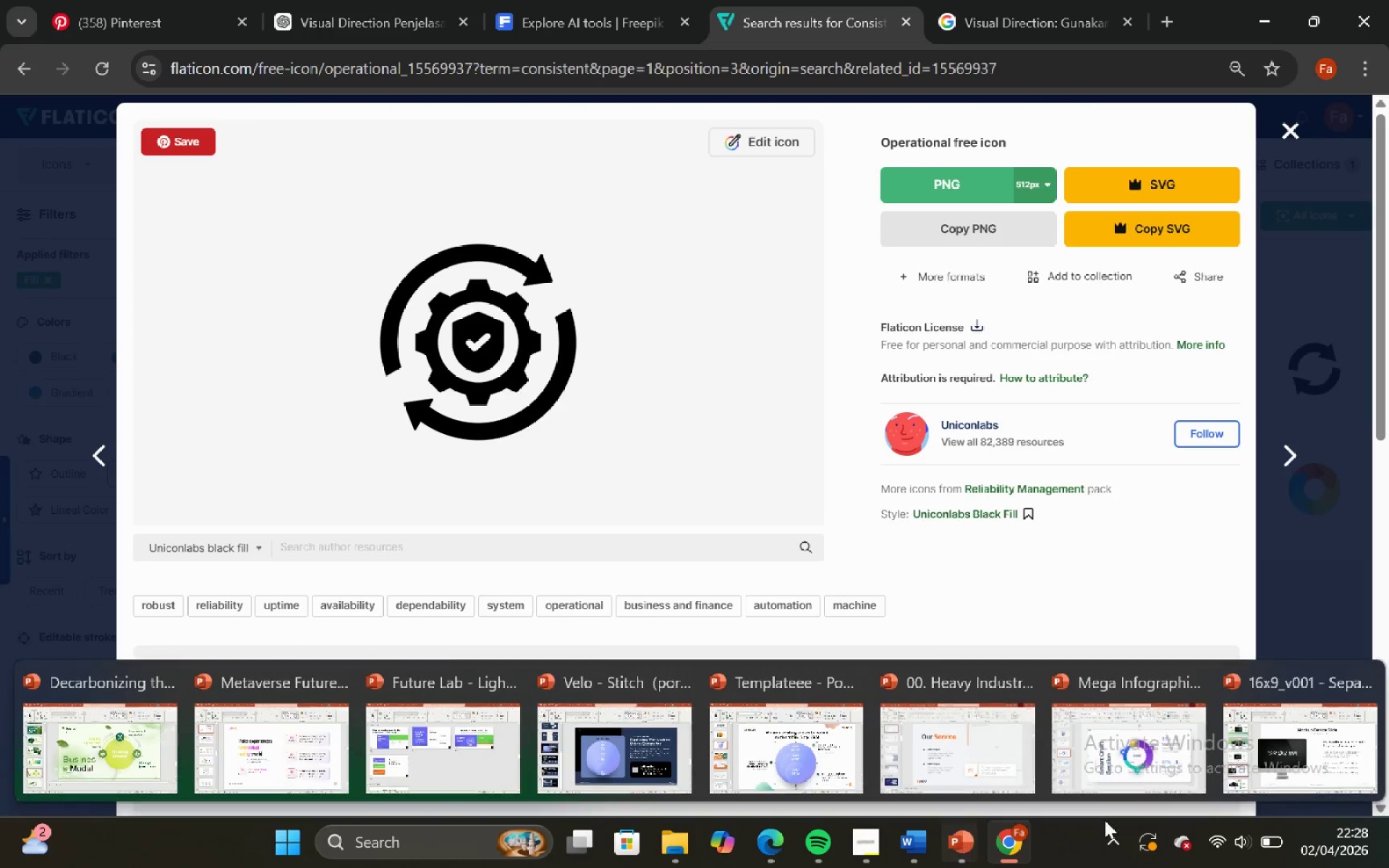 
left_click([623, 736])
 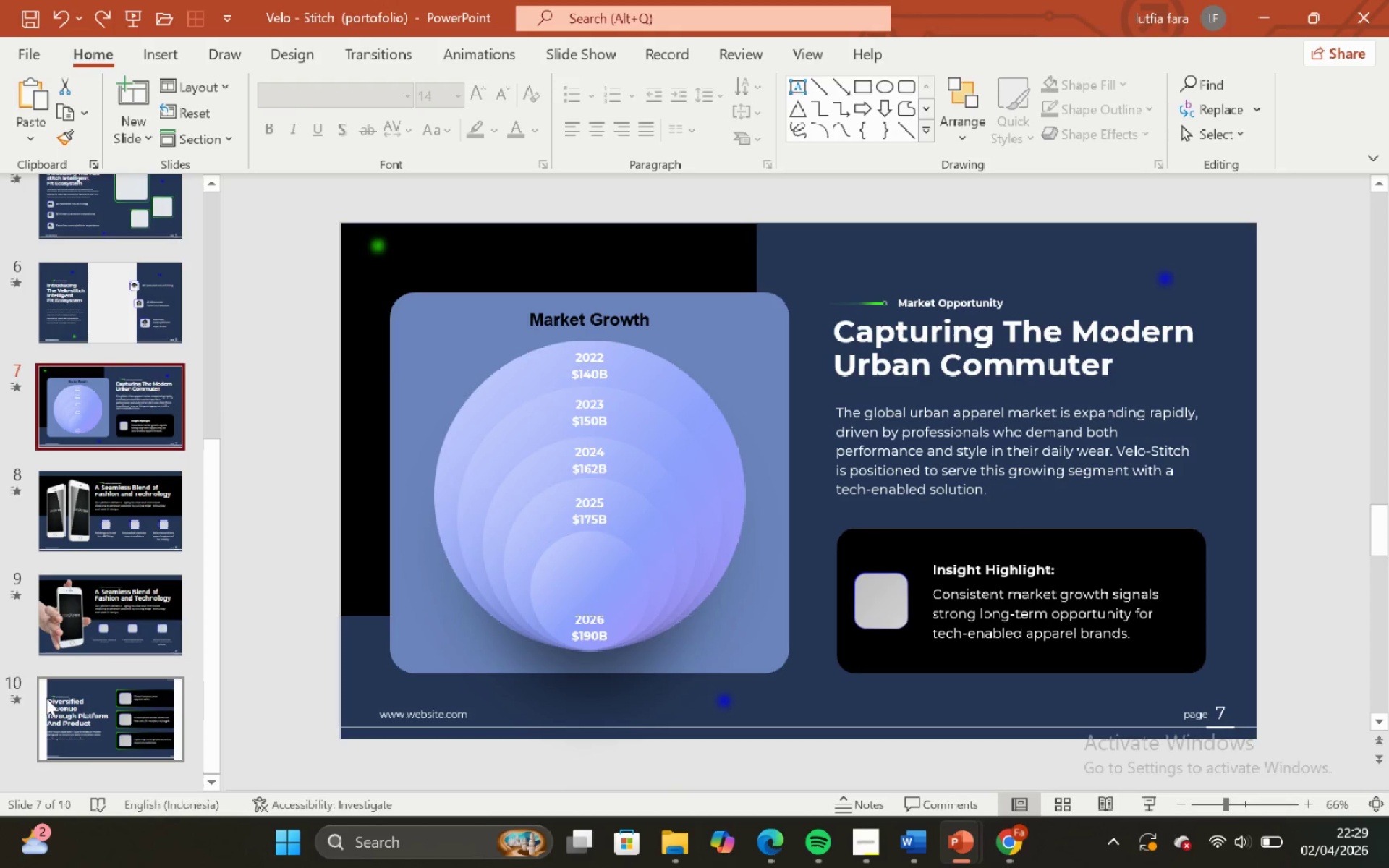 
left_click([79, 723])
 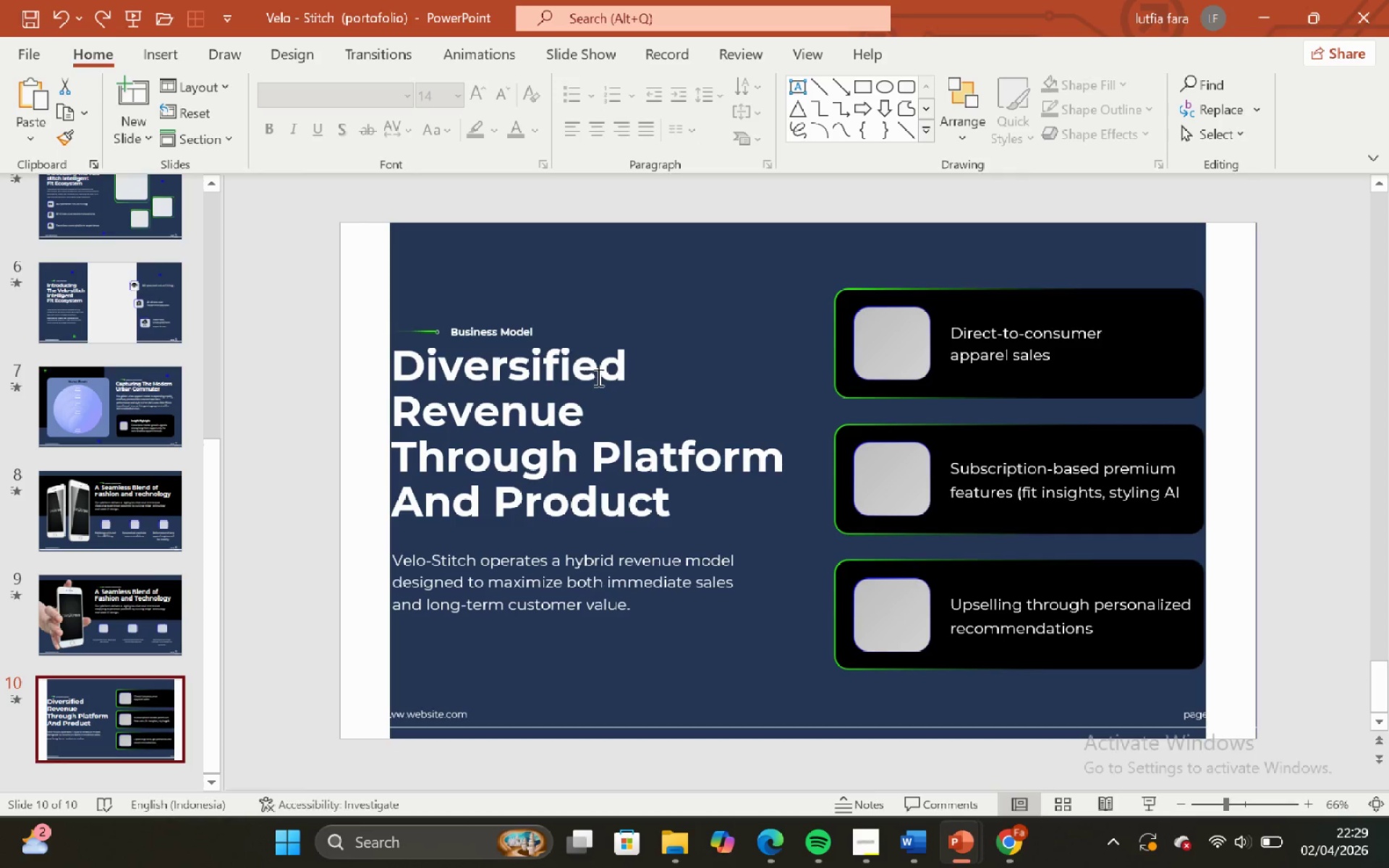 
left_click([679, 281])
 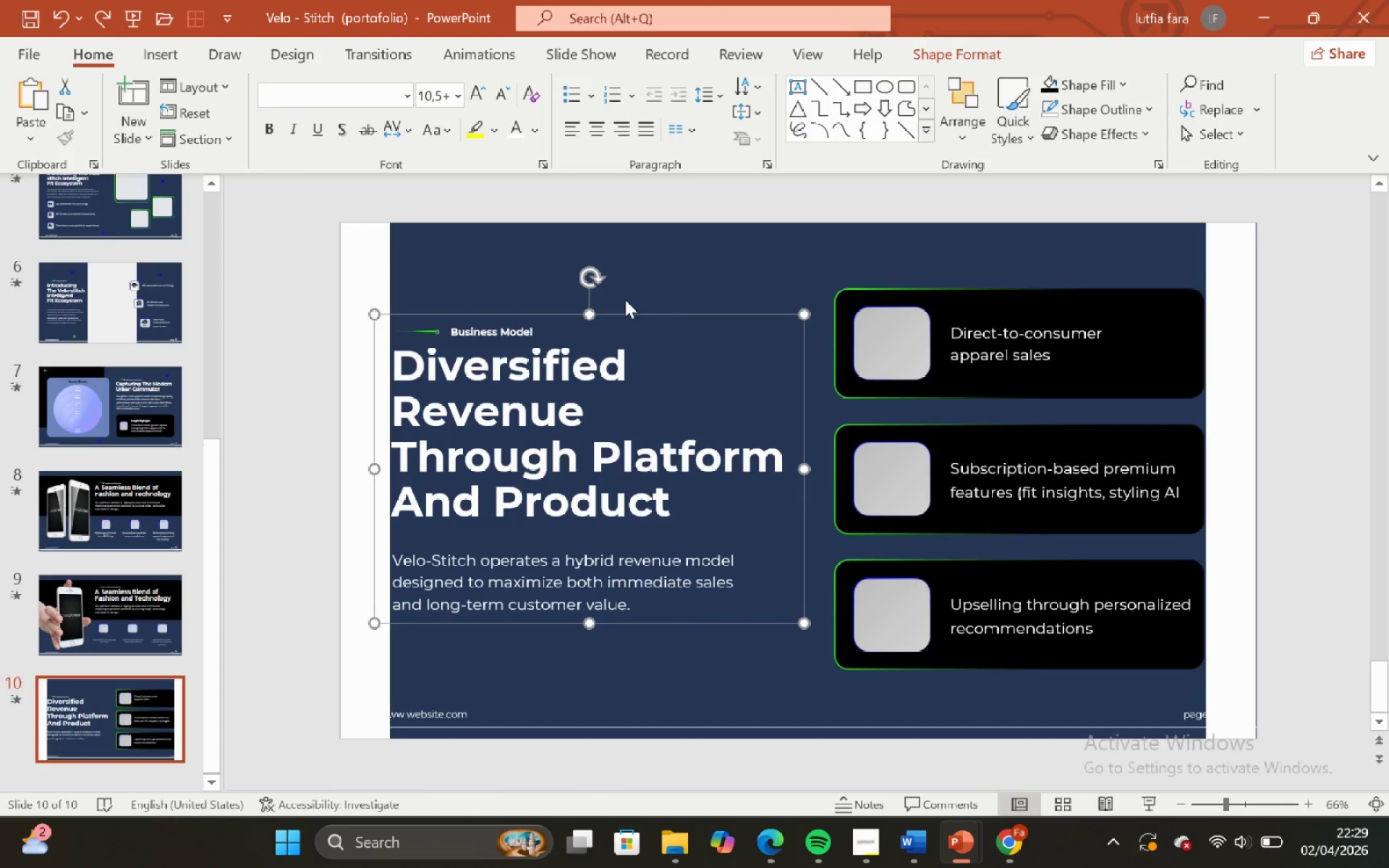 
left_click([681, 284])
 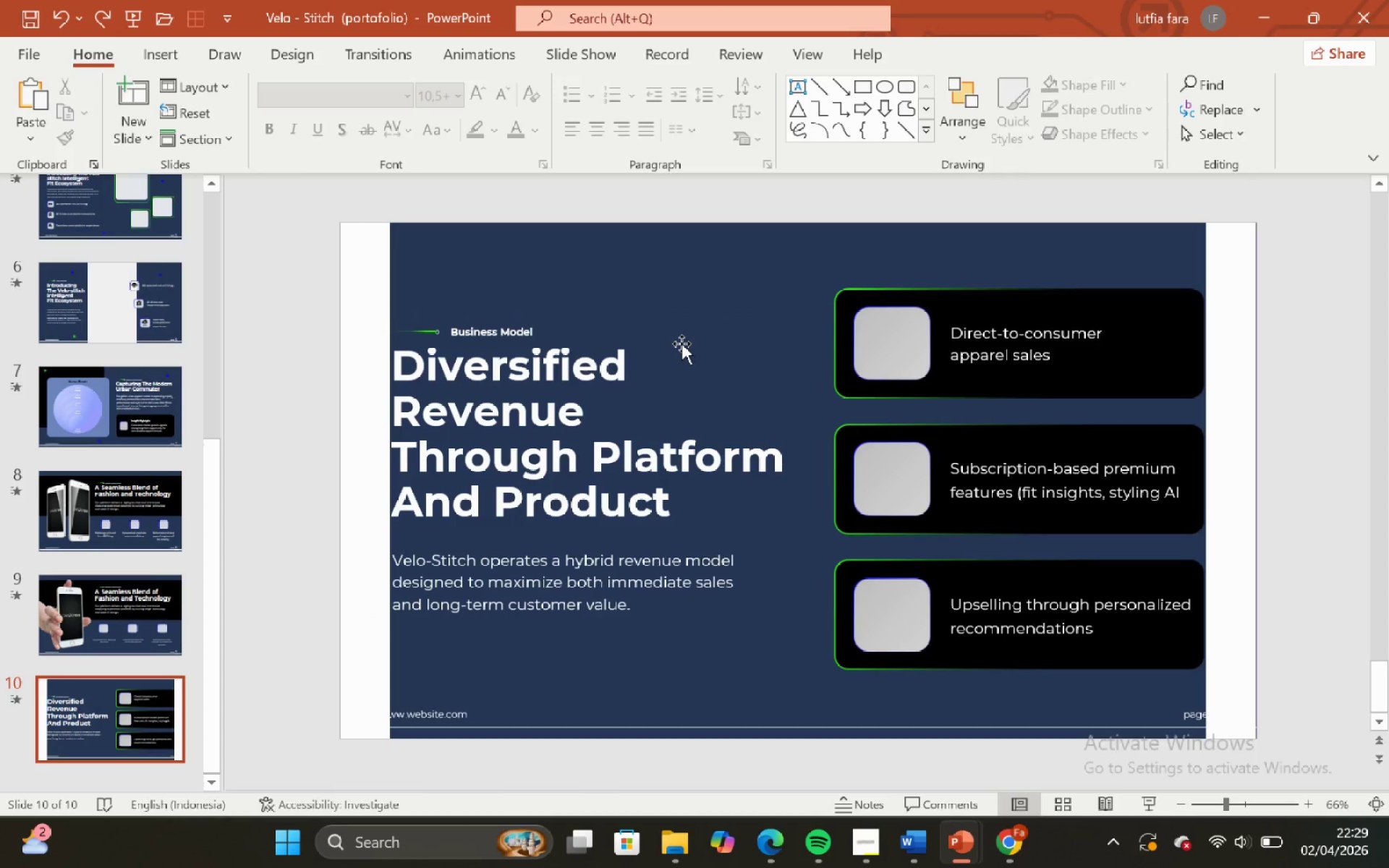 
left_click([681, 344])
 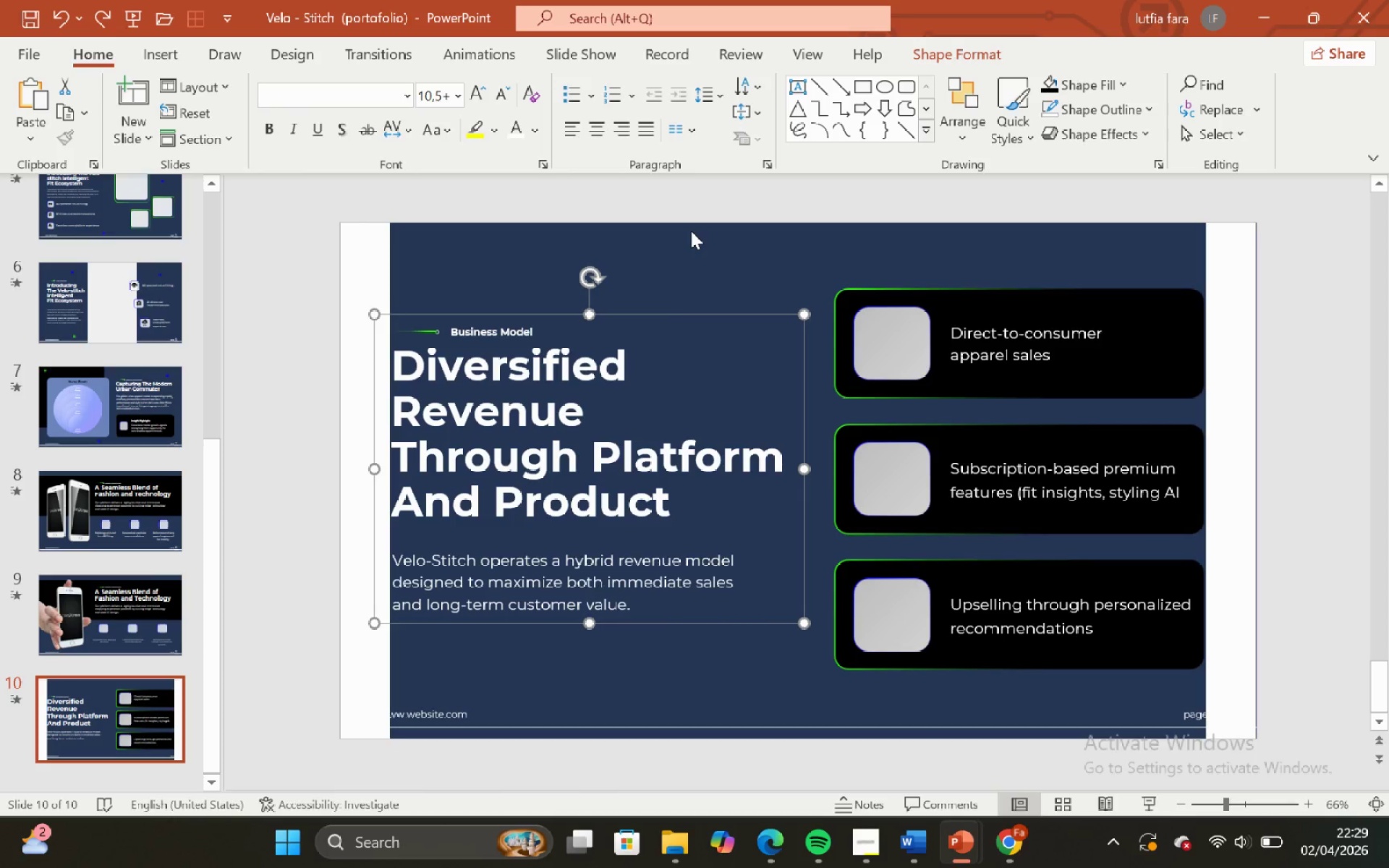 
left_click([691, 231])
 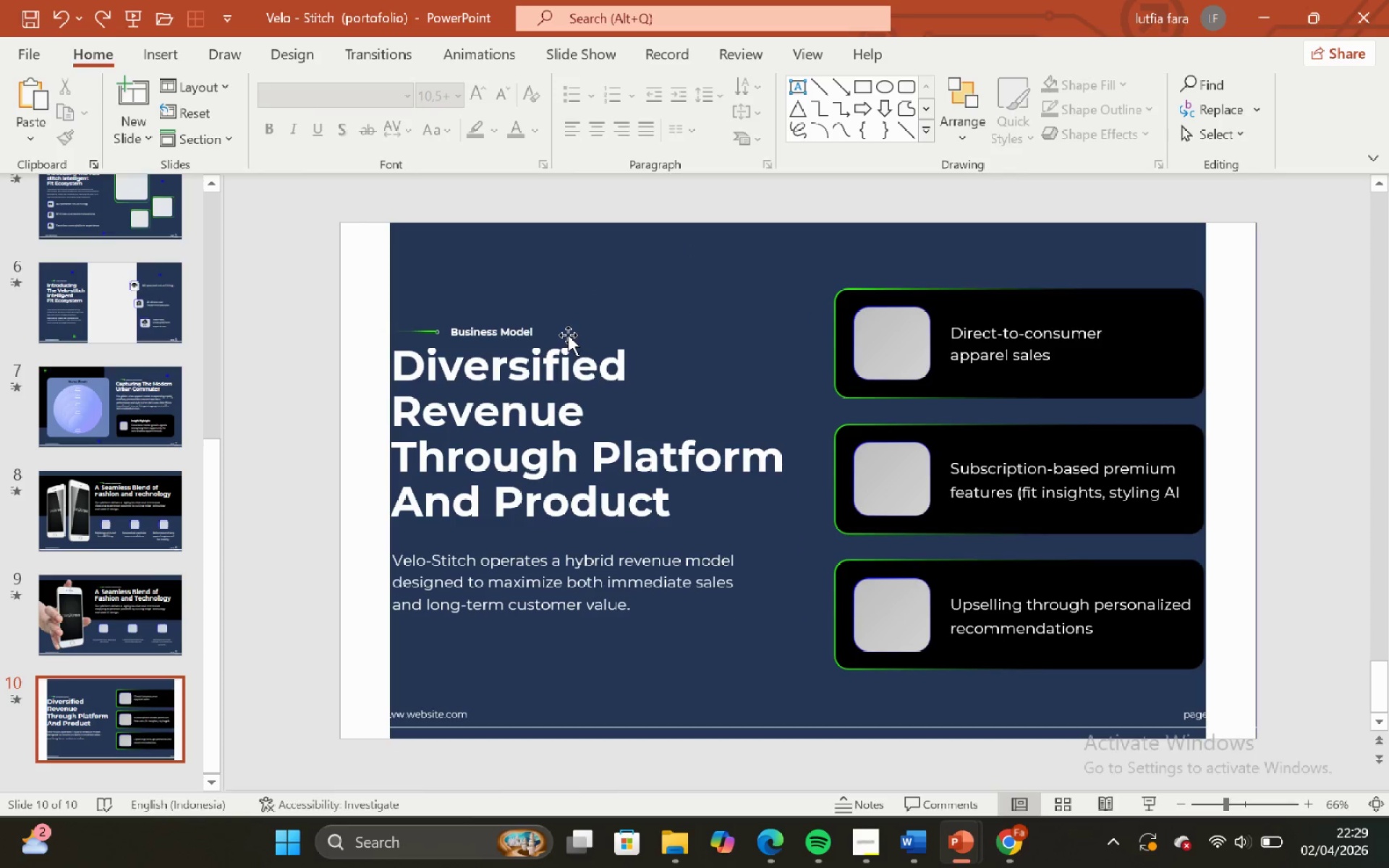 
hold_key(key=ControlLeft, duration=0.69)
 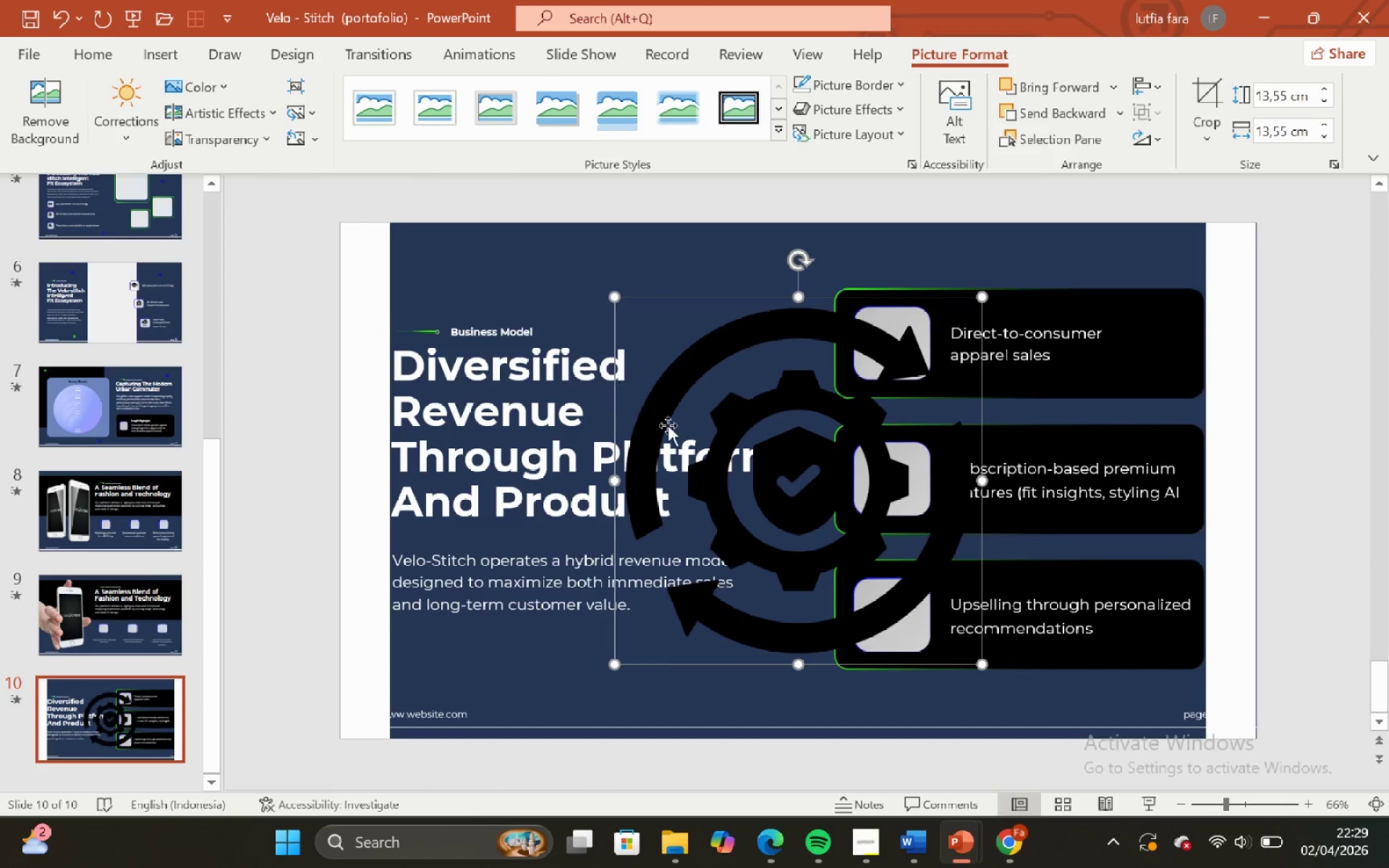 
hold_key(key=V, duration=5.53)
 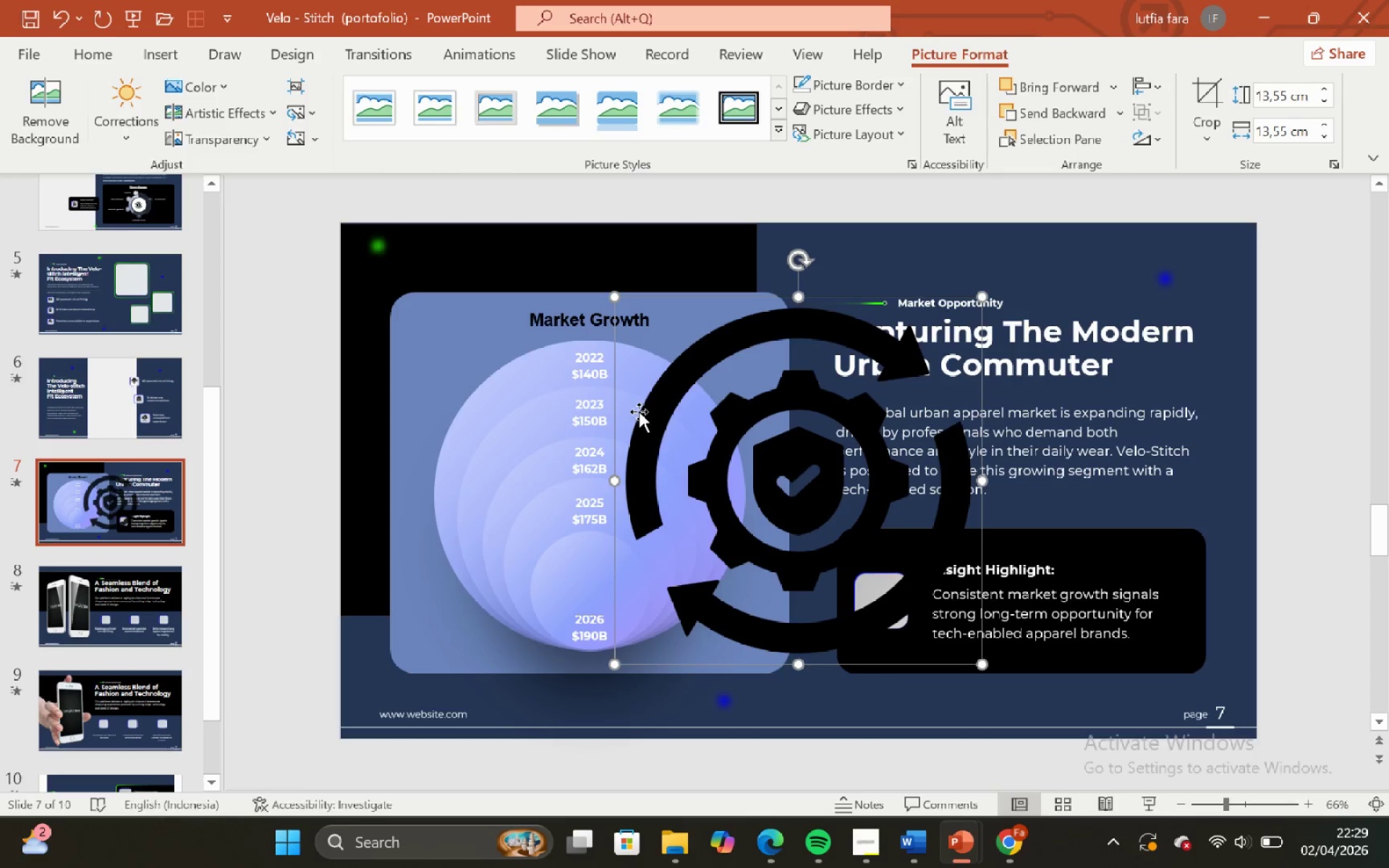 
key(Backspace)
 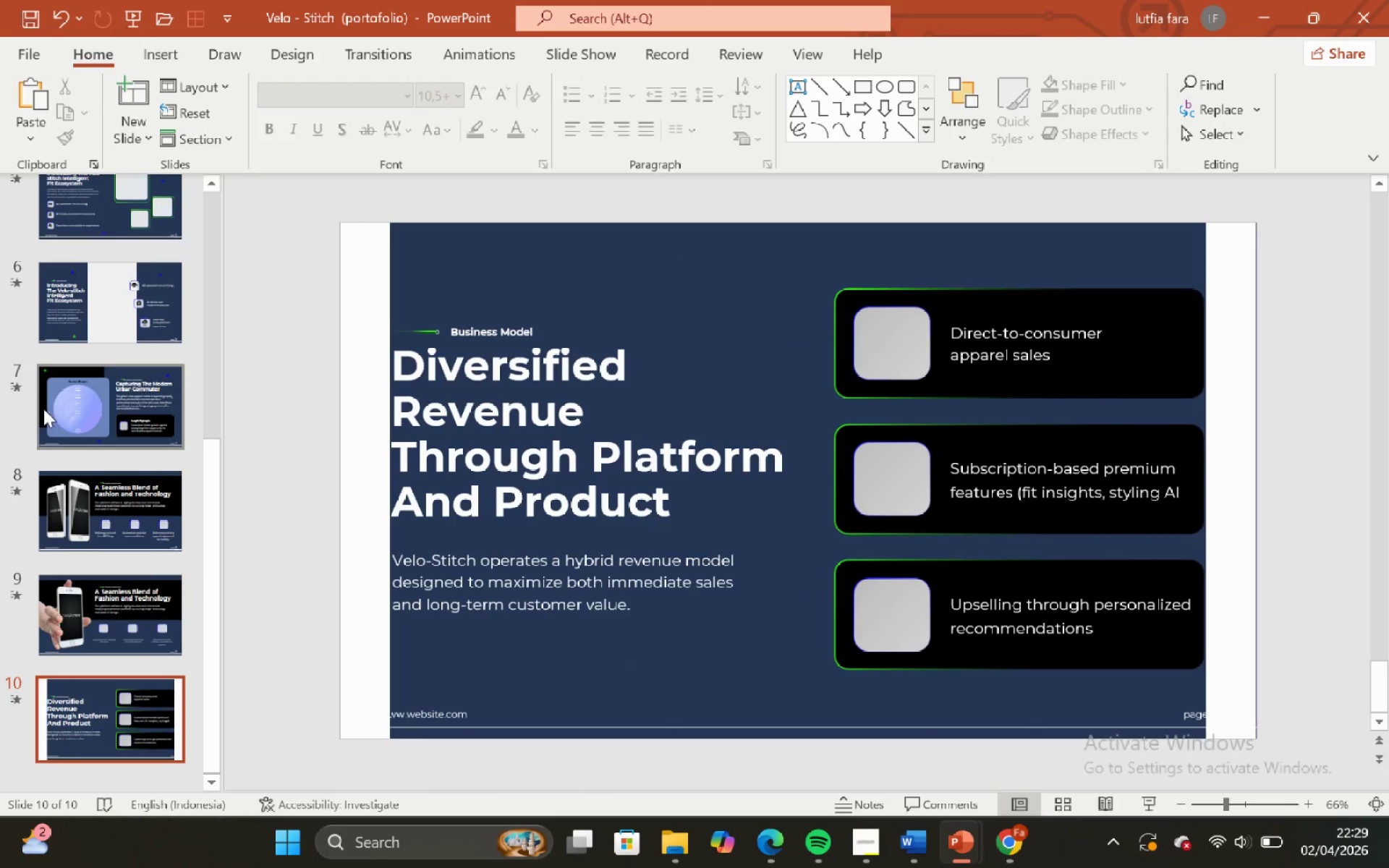 
scroll: coordinate [43, 408], scroll_direction: up, amount: 1.0
 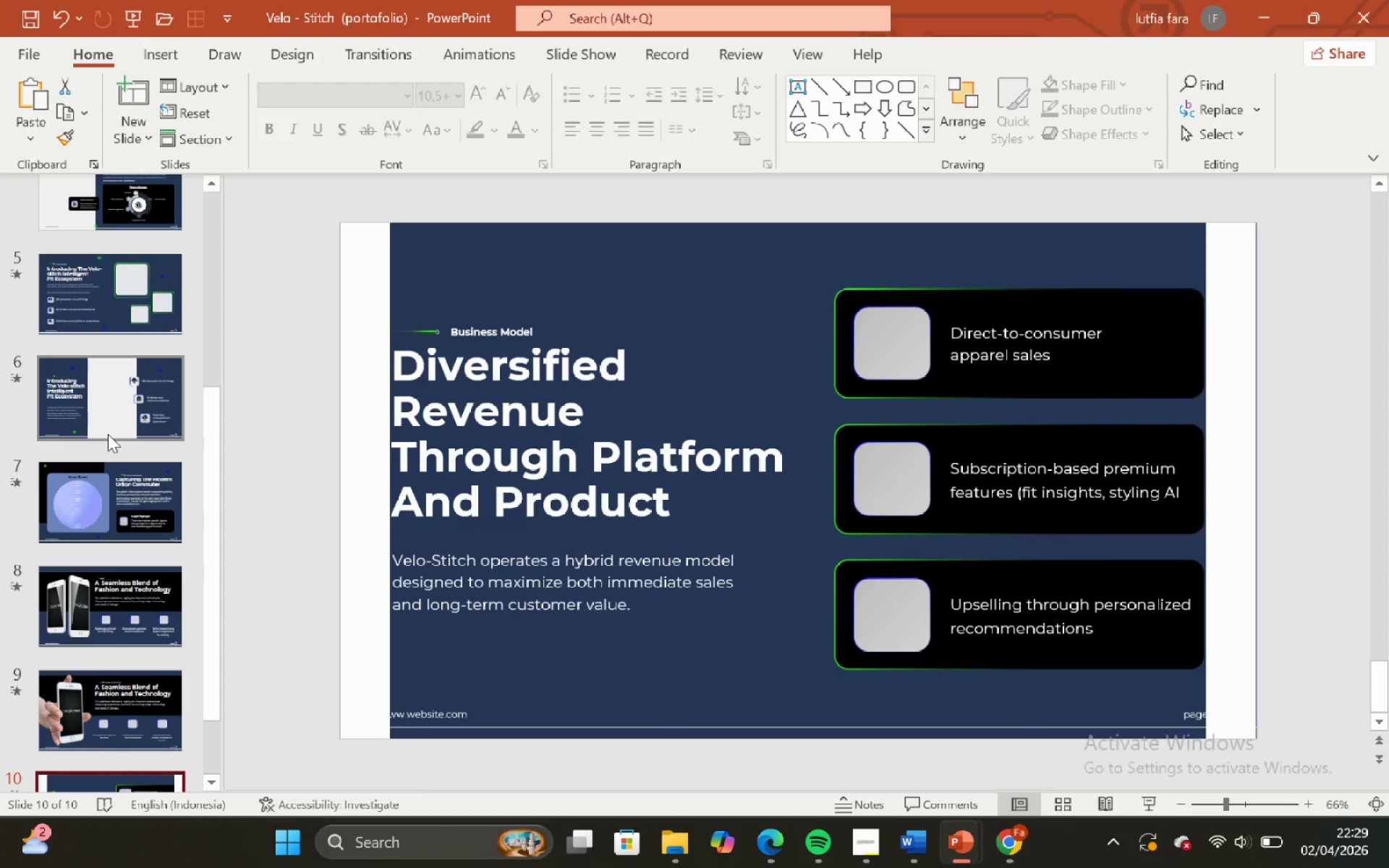 
left_click([109, 434])
 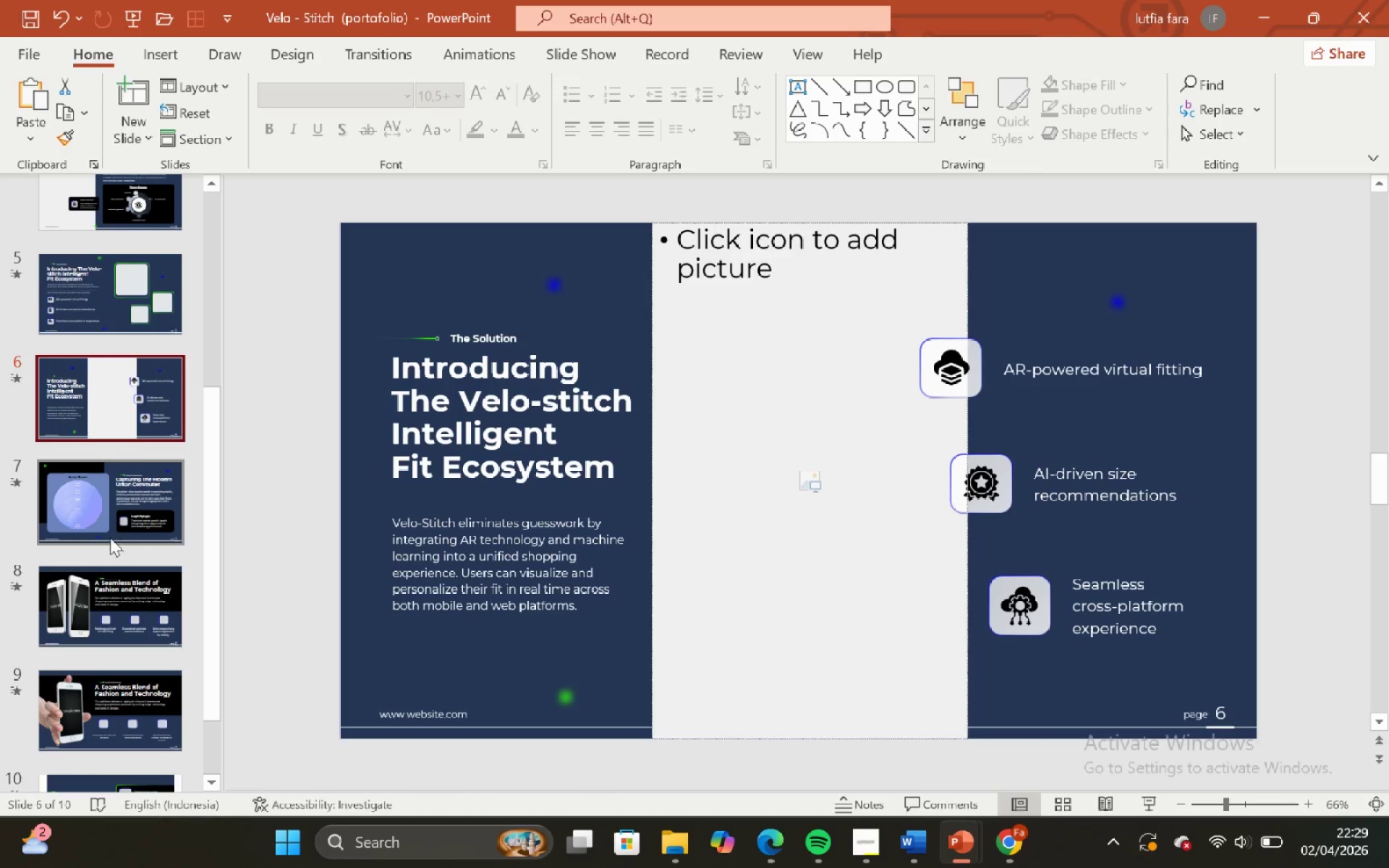 
left_click([104, 531])
 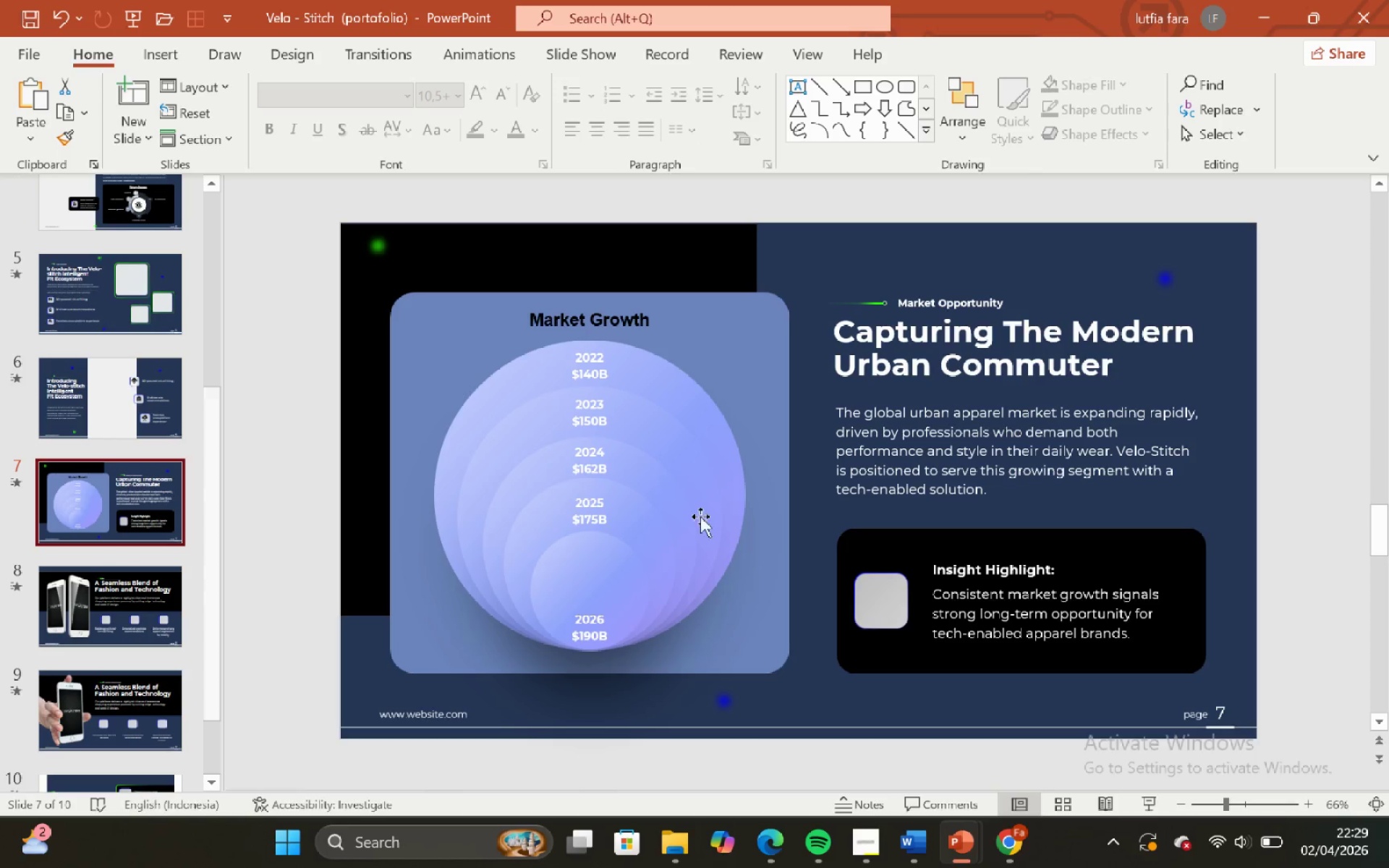 
hold_key(key=ControlLeft, duration=0.64)
 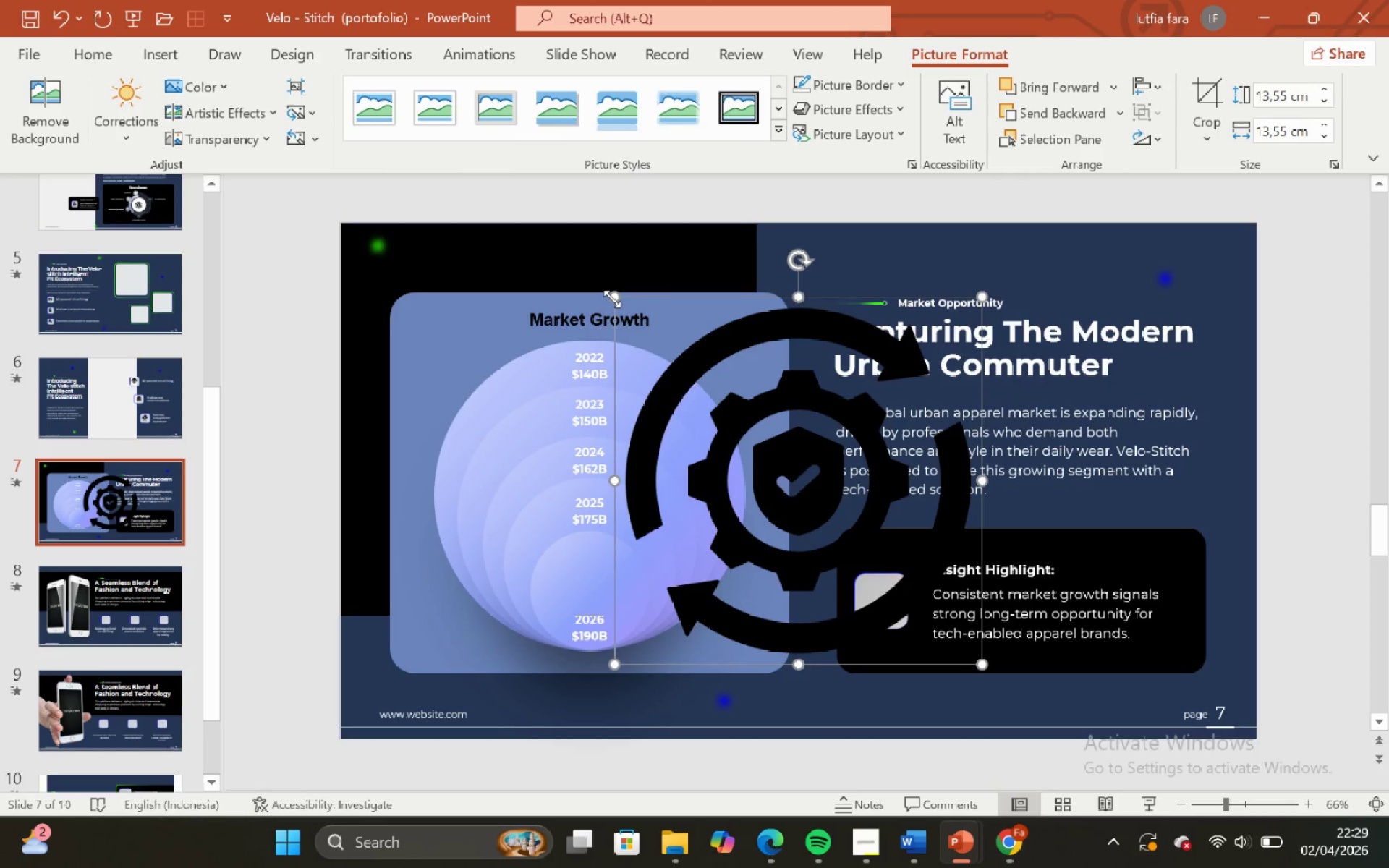 
hold_key(key=ShiftLeft, duration=1.44)
left_click_drag(start_coordinate=[612, 299], to_coordinate=[966, 627])
 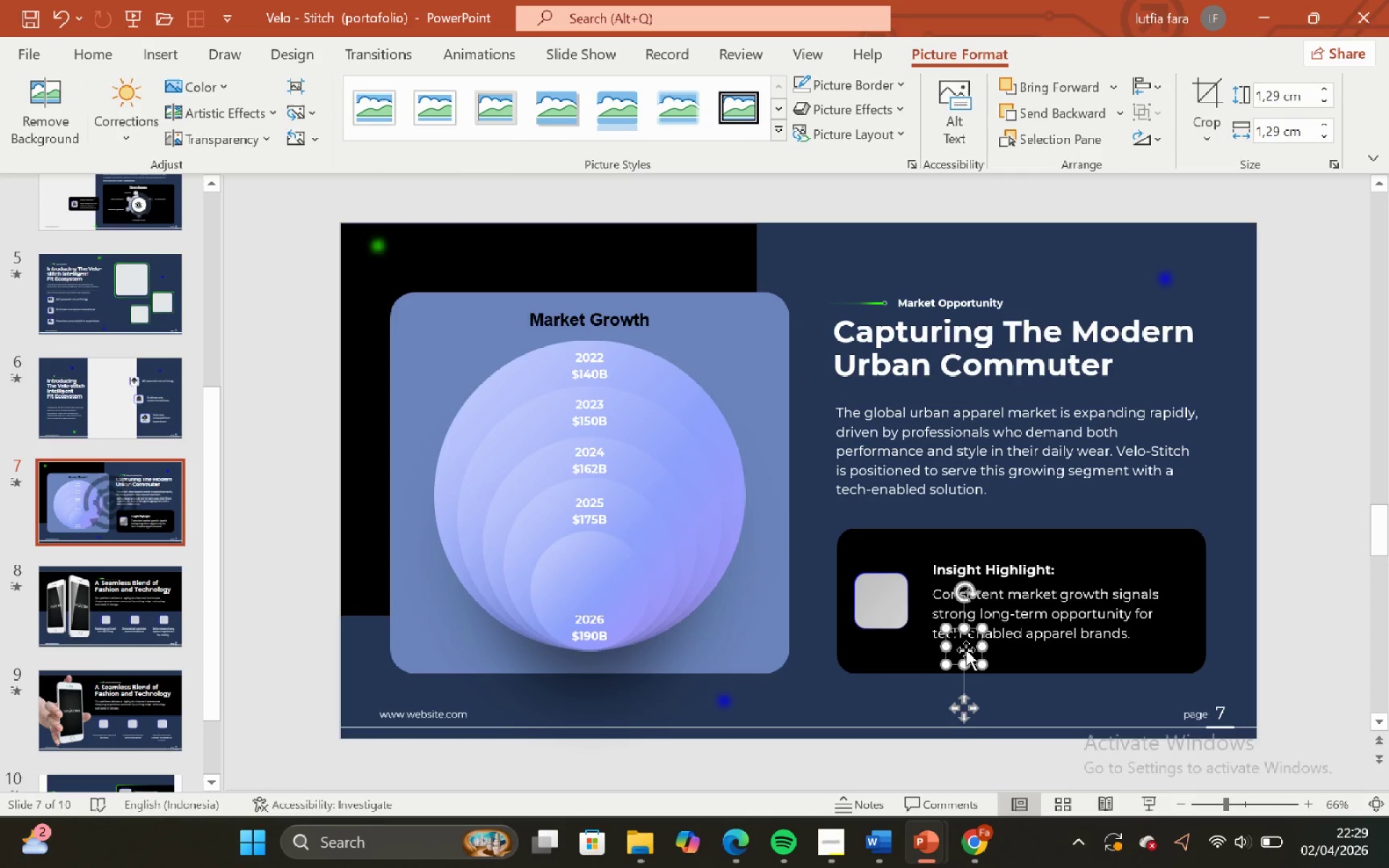 
left_click_drag(start_coordinate=[966, 650], to_coordinate=[878, 595])
 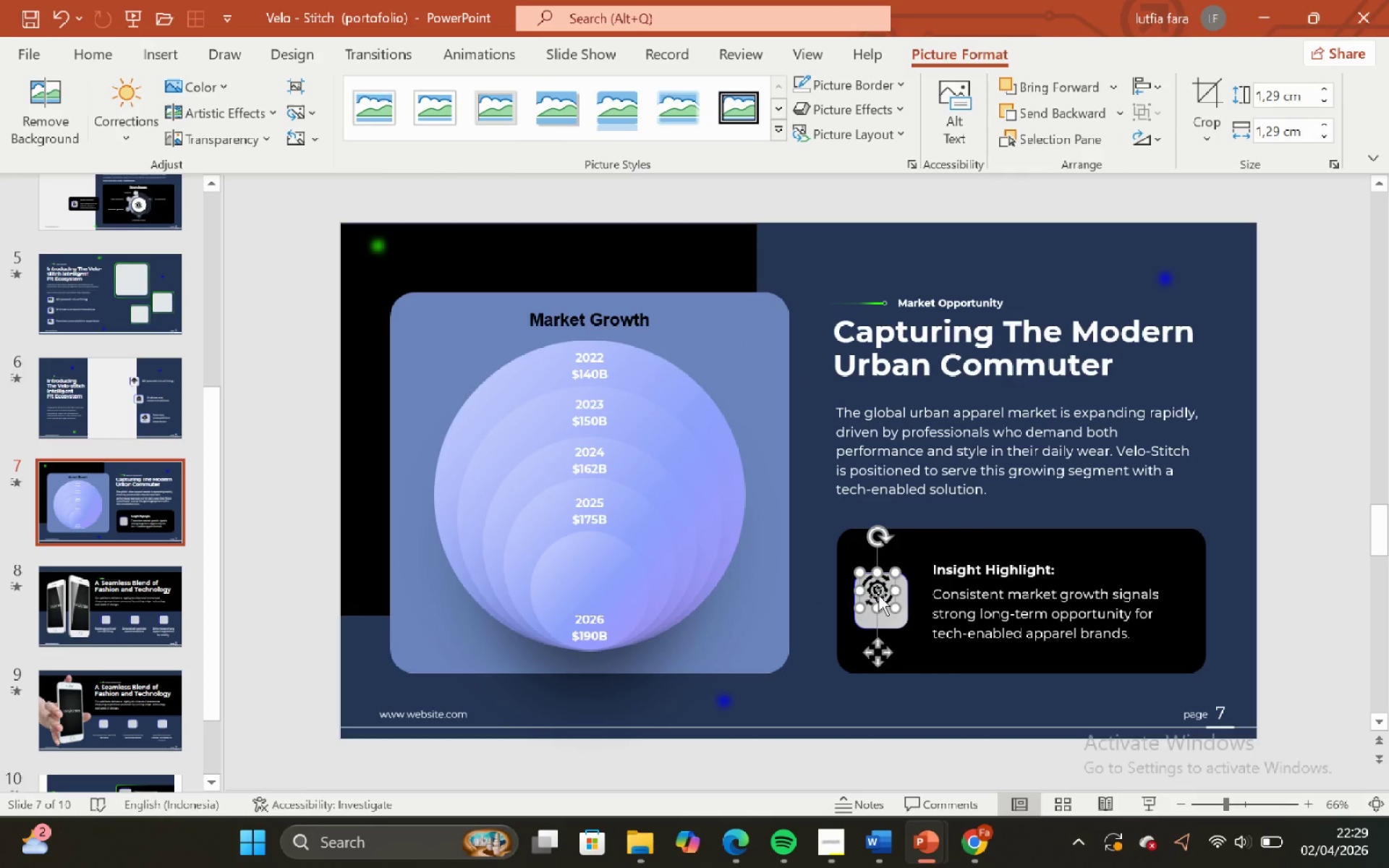 
hold_key(key=ShiftLeft, duration=0.59)
hold_key(key=ControlLeft, duration=0.62)
scroll: coordinate [872, 581], scroll_direction: up, amount: 3.0
 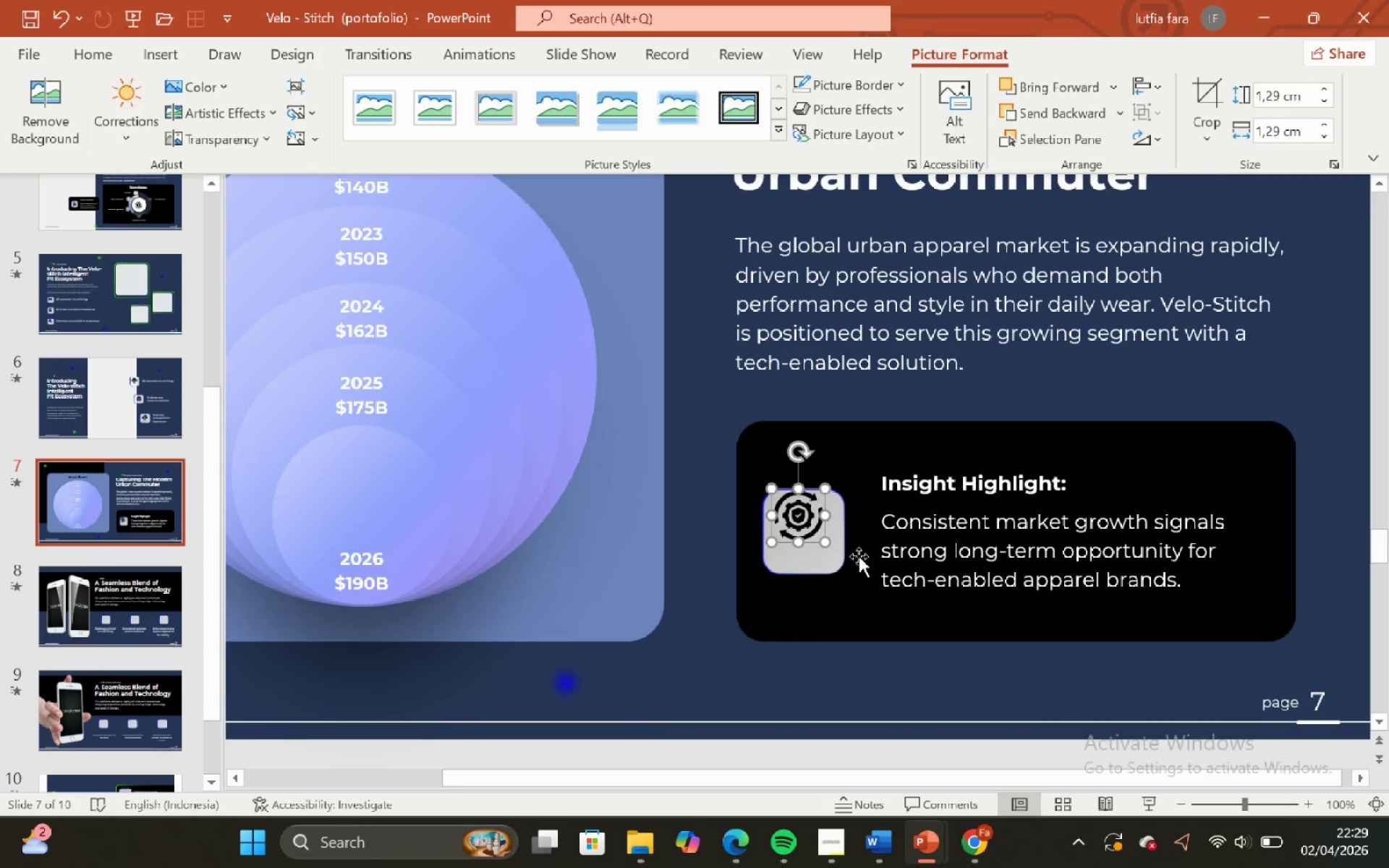 
hold_key(key=ShiftLeft, duration=0.77)
hold_key(key=ControlLeft, duration=0.8)
scroll: coordinate [864, 558], scroll_direction: up, amount: 2.0
 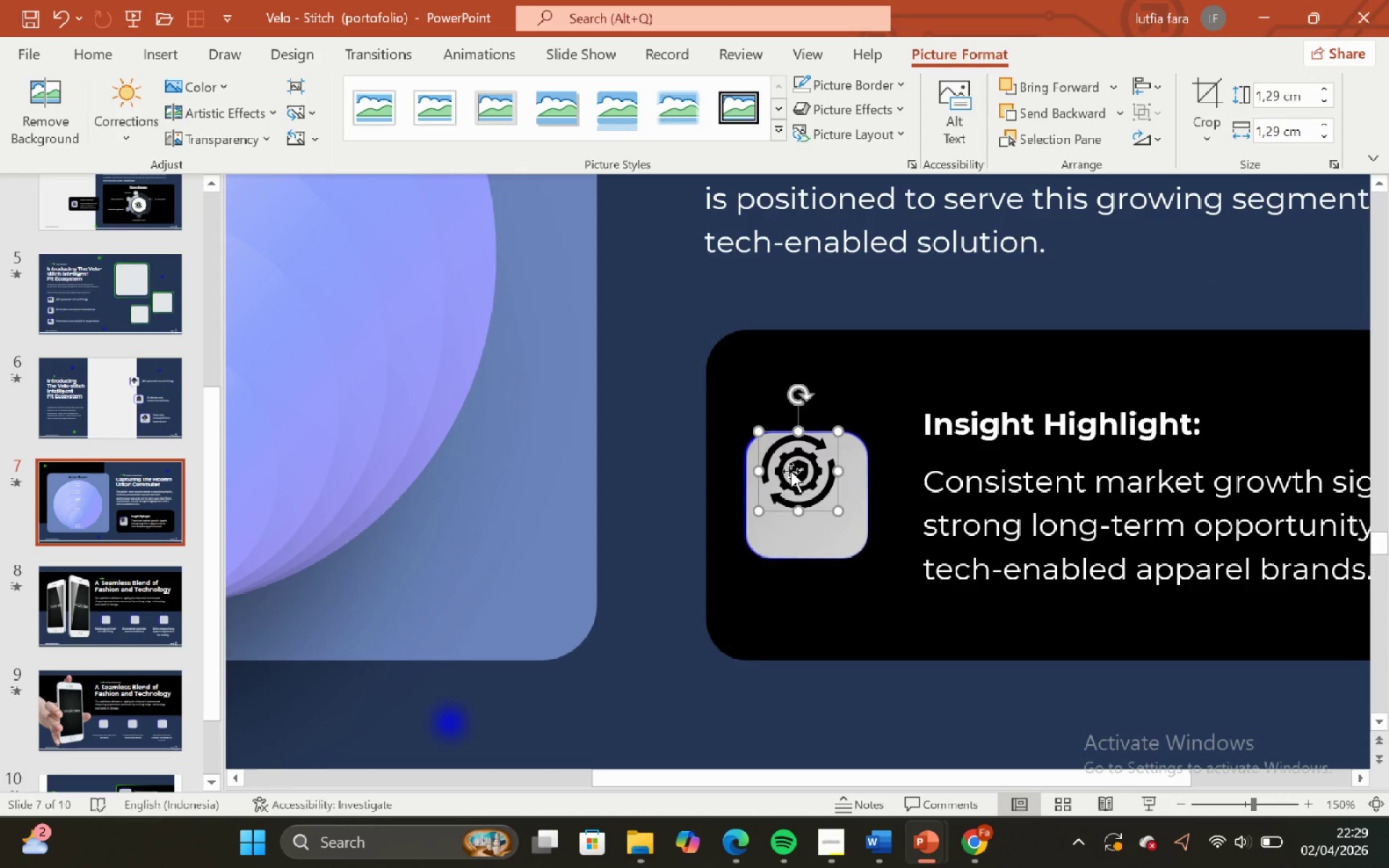 
left_click_drag(start_coordinate=[791, 468], to_coordinate=[797, 490])
 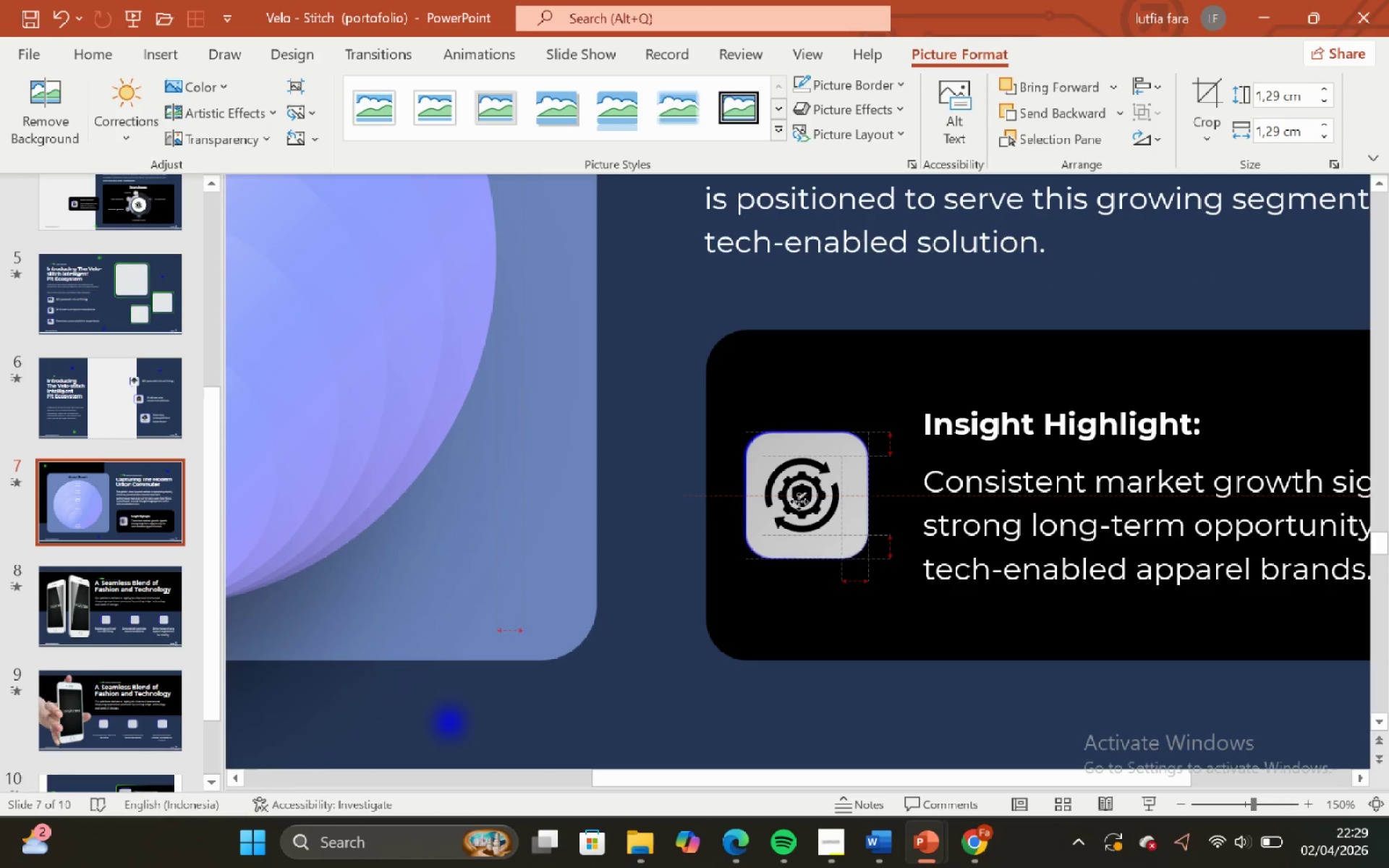 
hold_key(key=ShiftLeft, duration=0.58)
 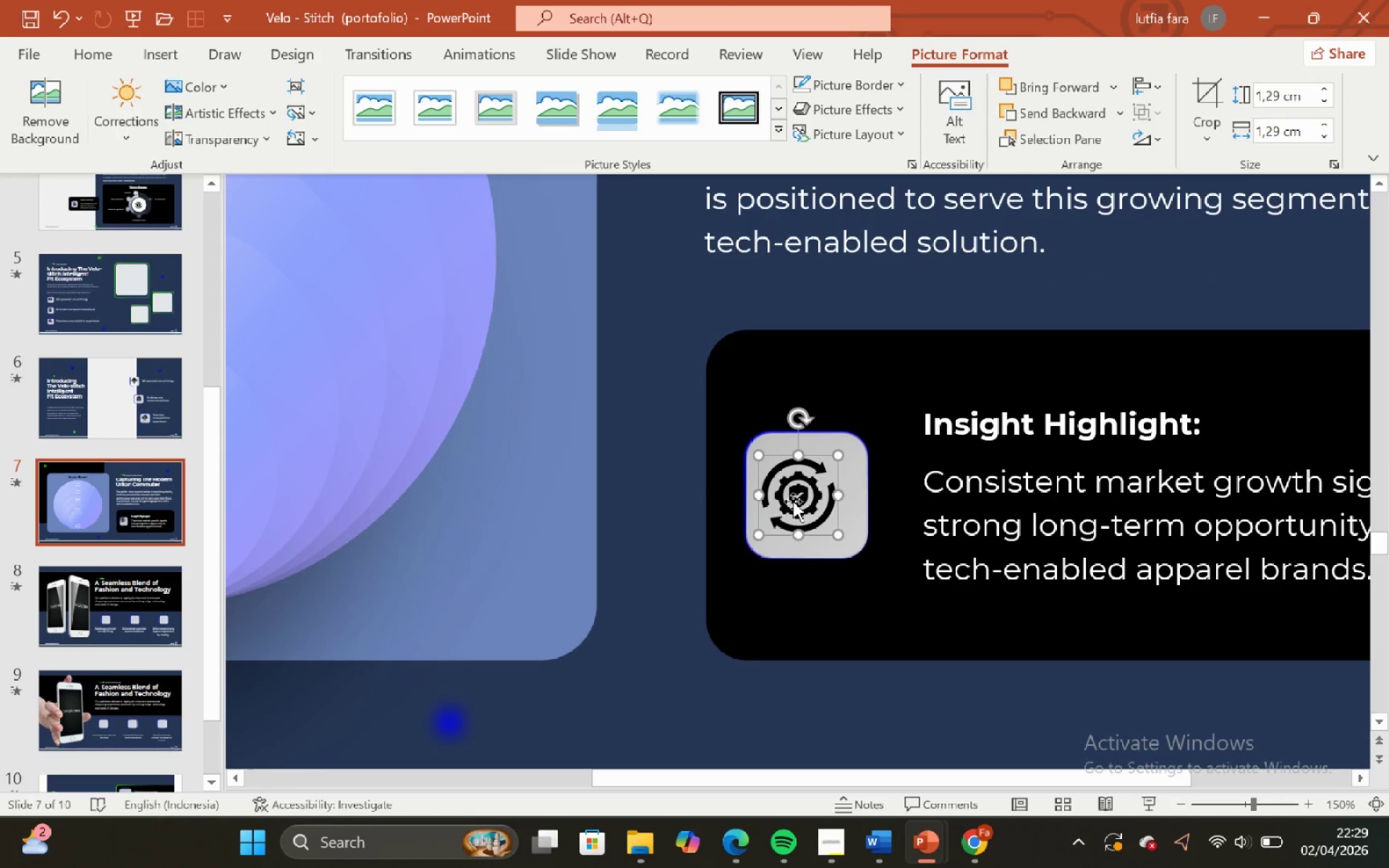 
hold_key(key=ShiftLeft, duration=0.69)
left_click_drag(start_coordinate=[793, 501], to_coordinate=[799, 501])
 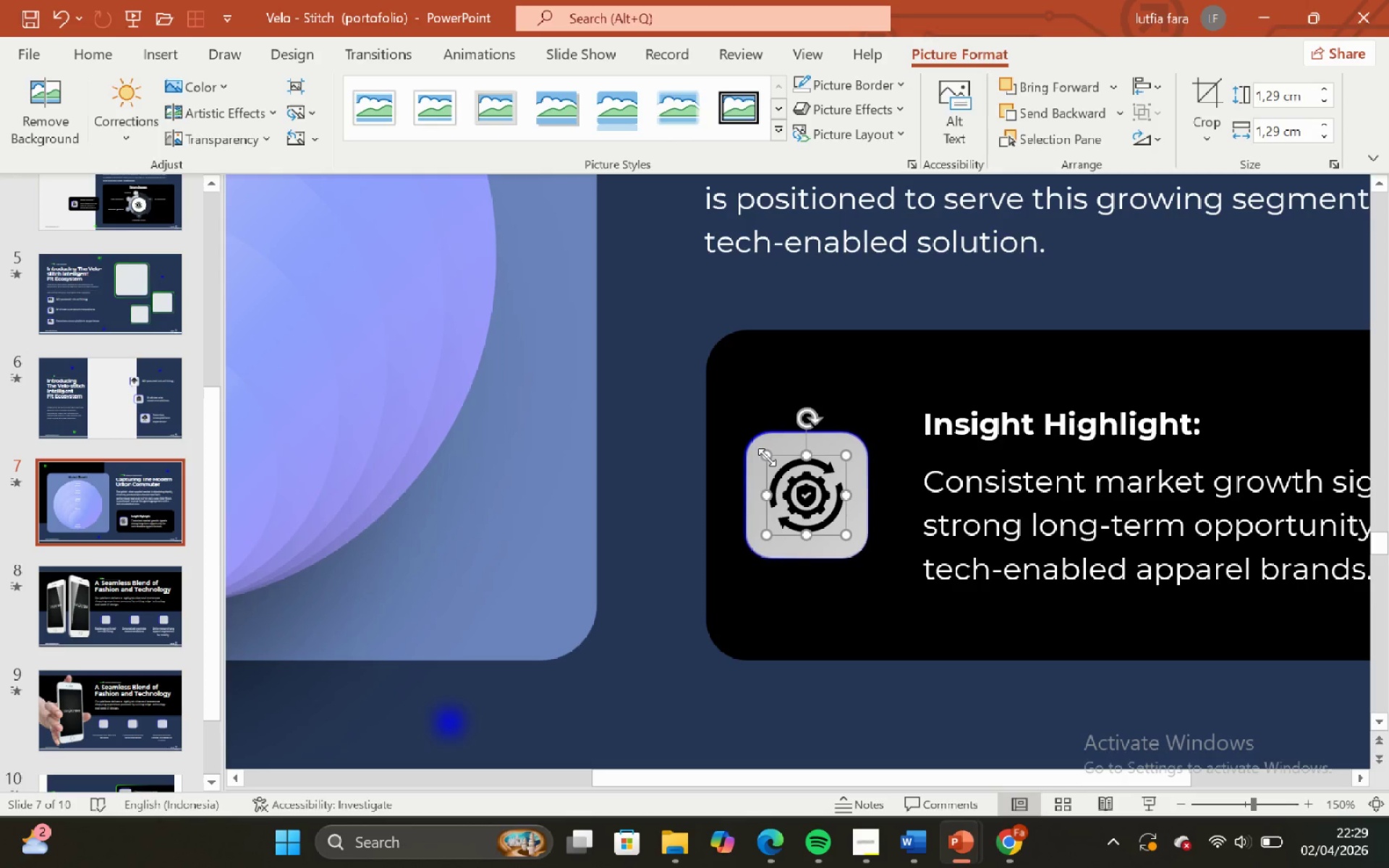 
hold_key(key=ShiftLeft, duration=0.7)
left_click_drag(start_coordinate=[768, 457], to_coordinate=[775, 464])
 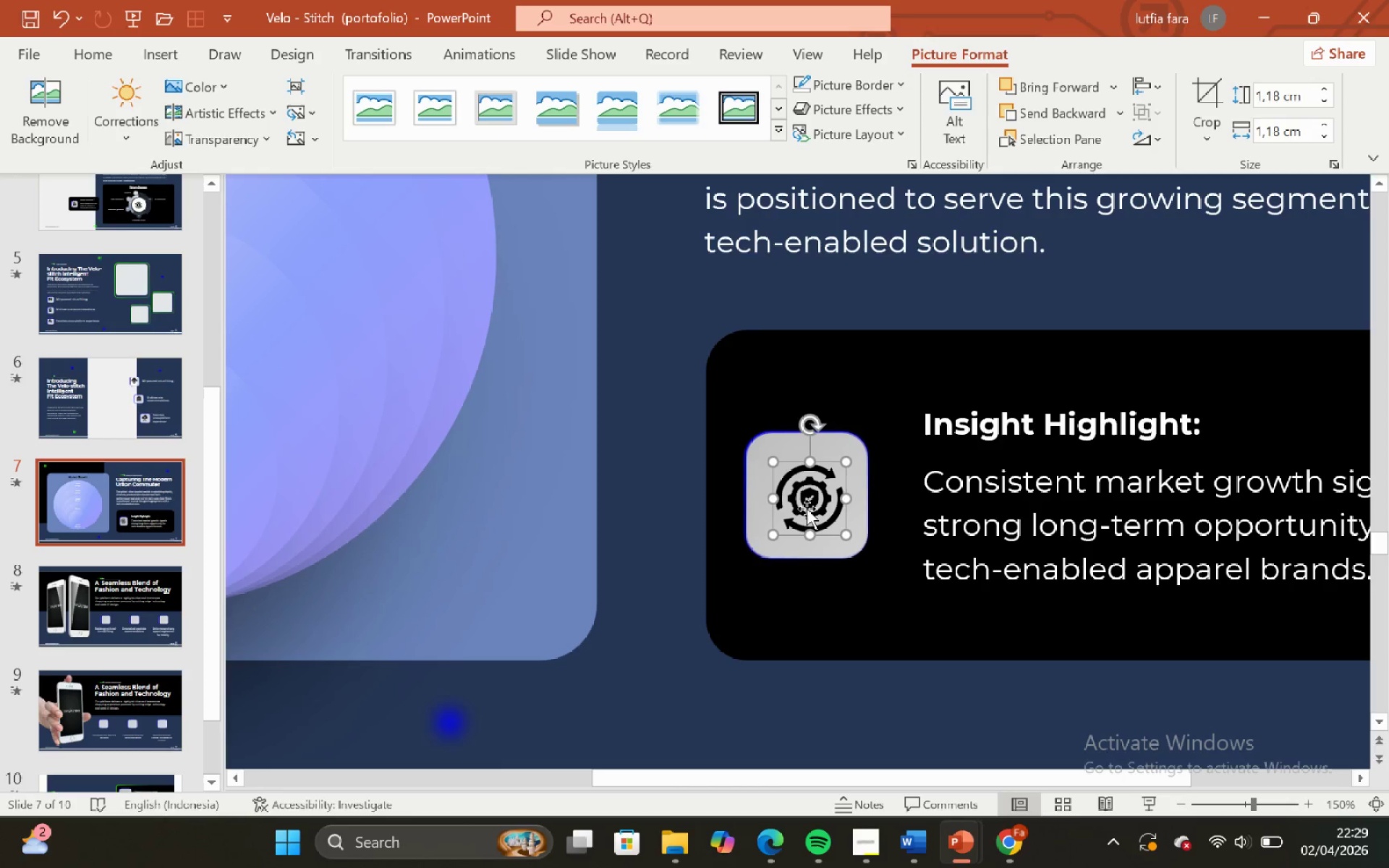 
left_click_drag(start_coordinate=[807, 506], to_coordinate=[801, 506])
 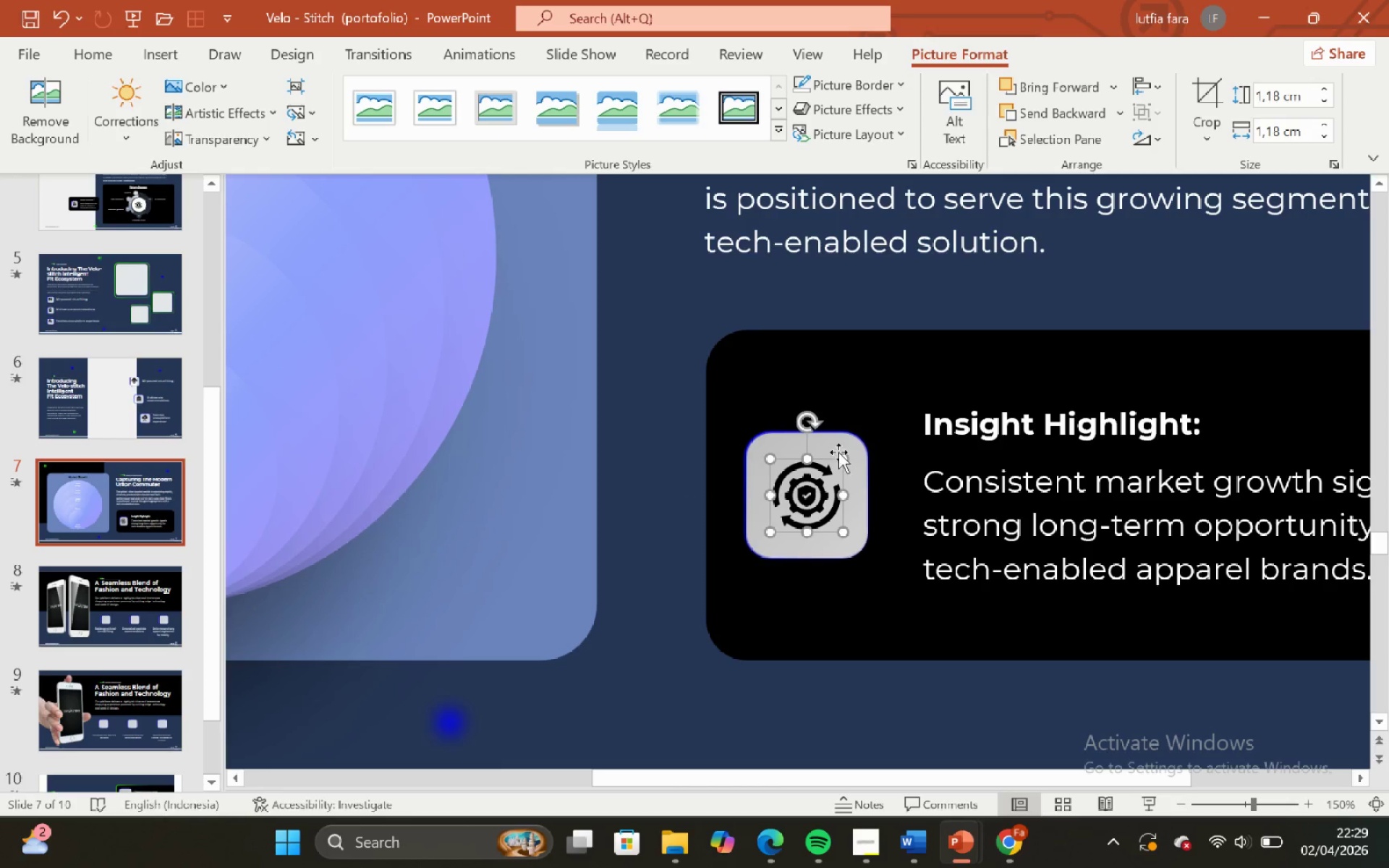 
hold_key(key=ShiftLeft, duration=0.52)
left_click([838, 438])
 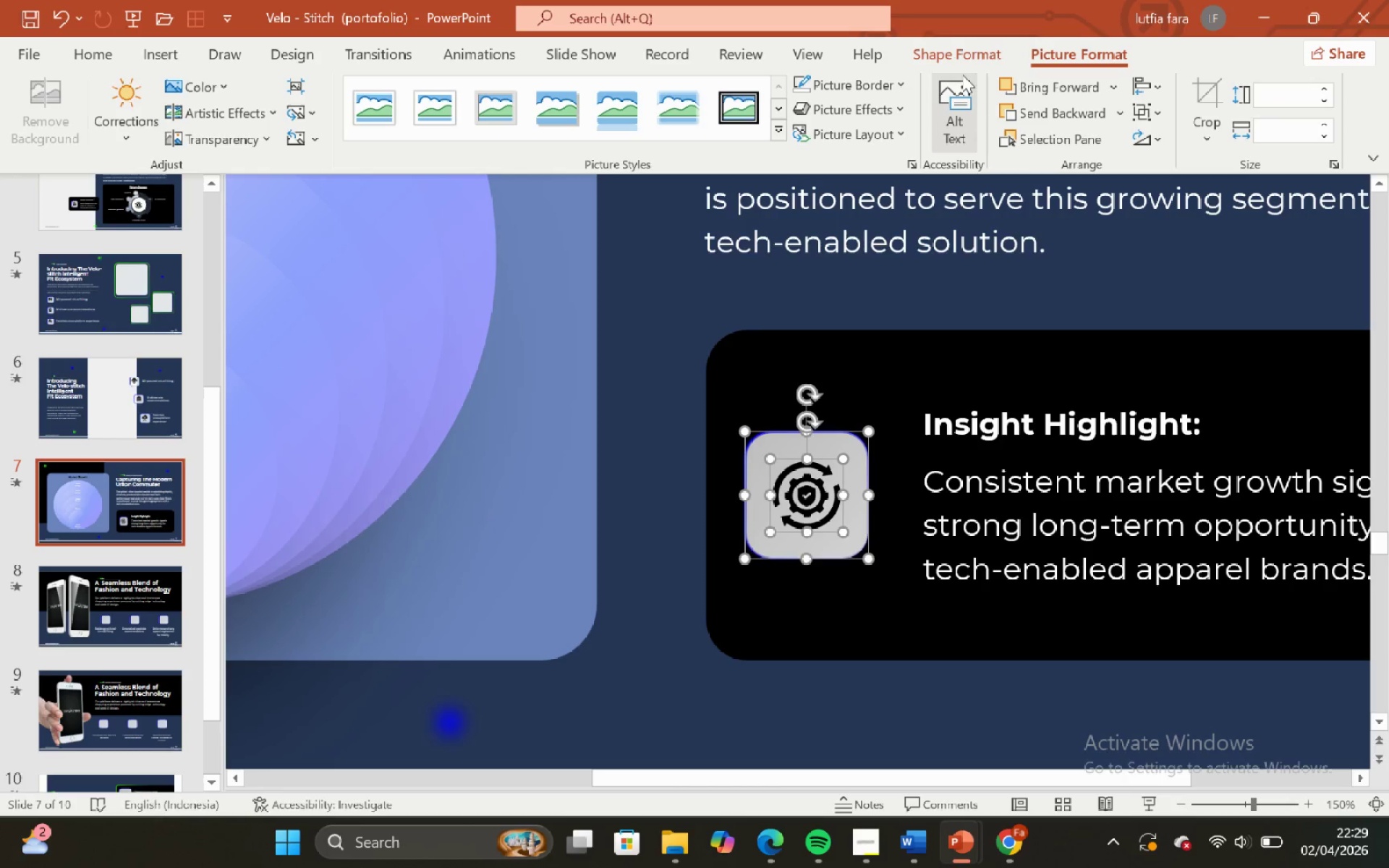 
left_click([962, 54])
 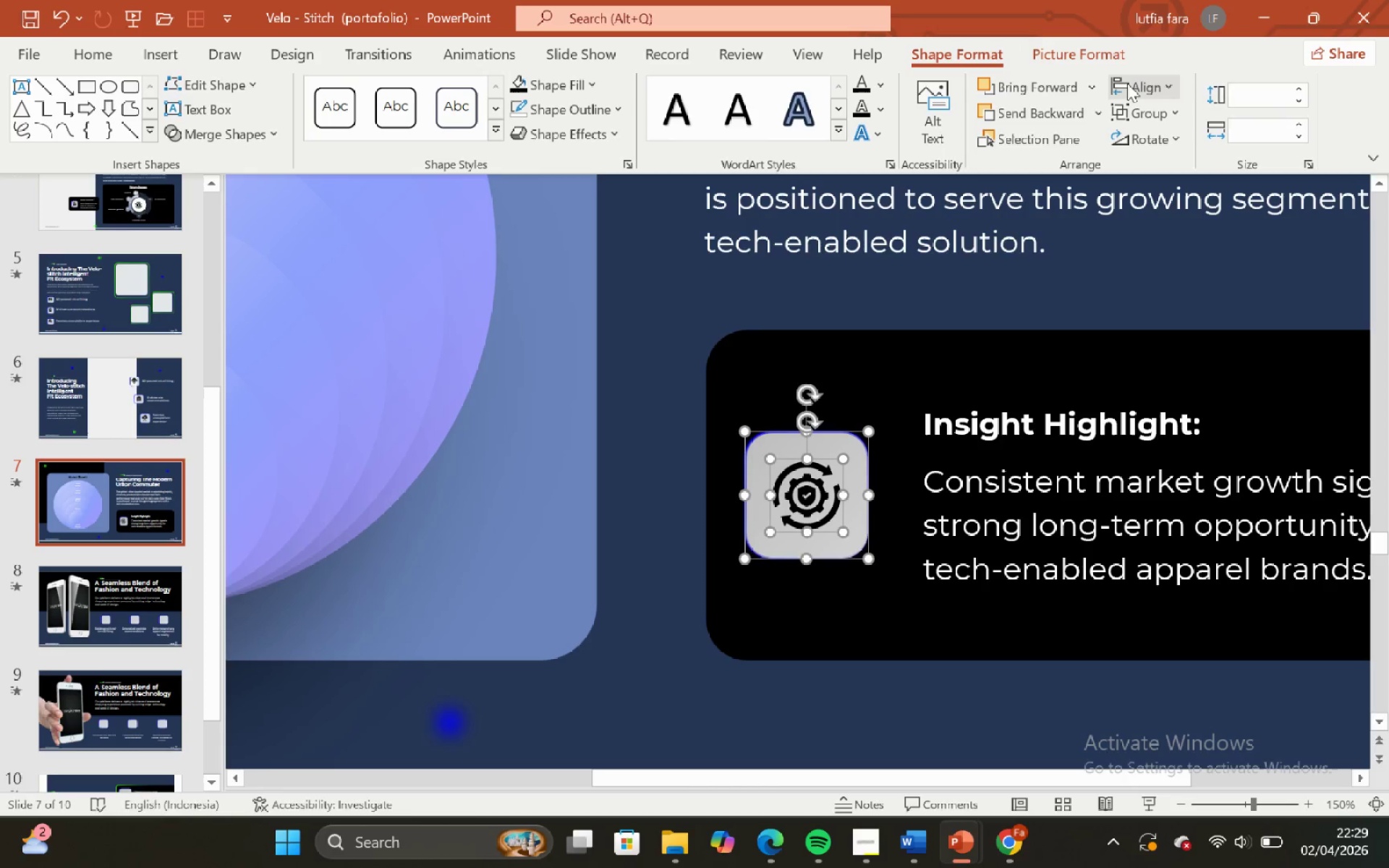 
left_click([1129, 83])
 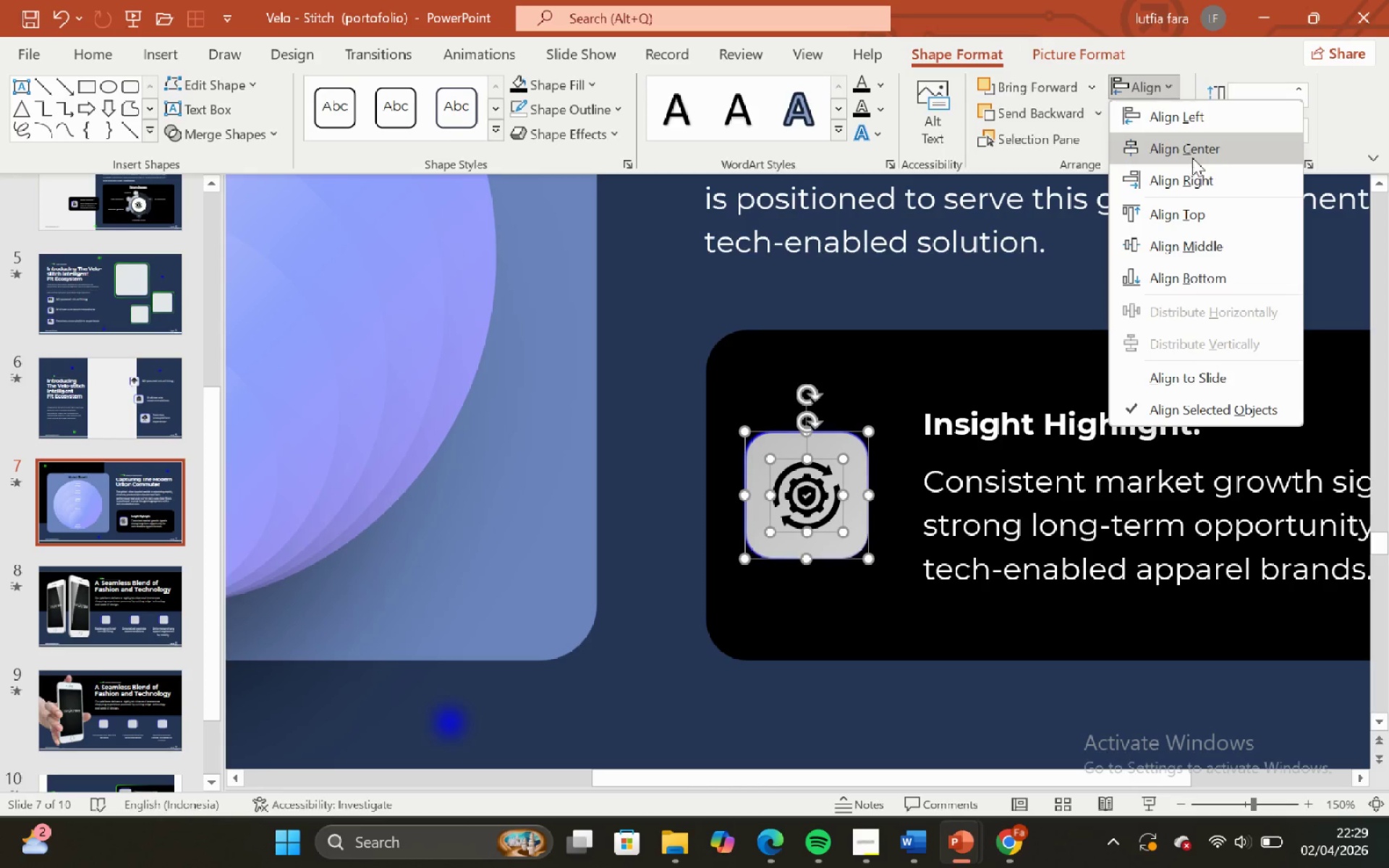 
left_click([1192, 158])
 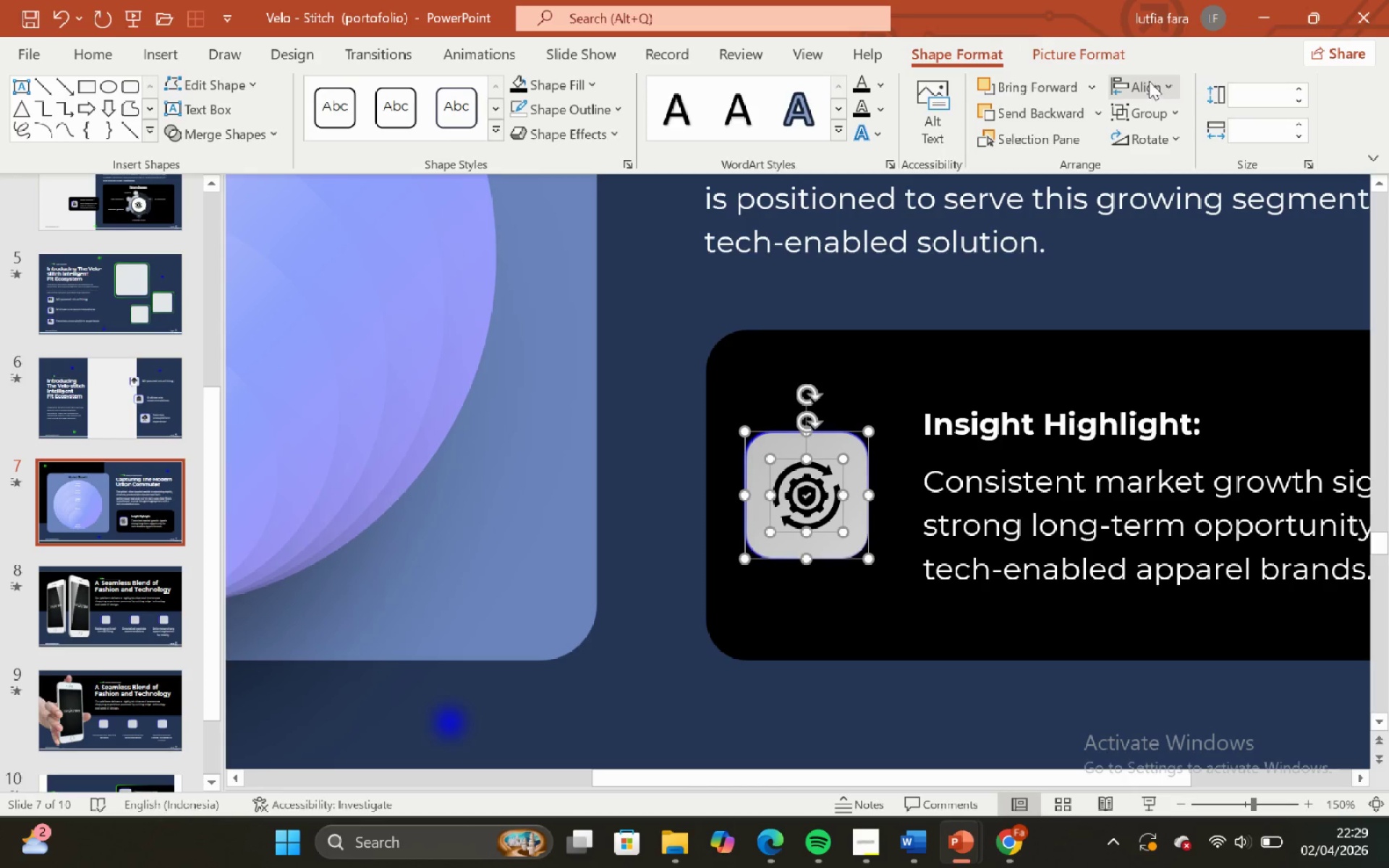 
left_click([1149, 81])
 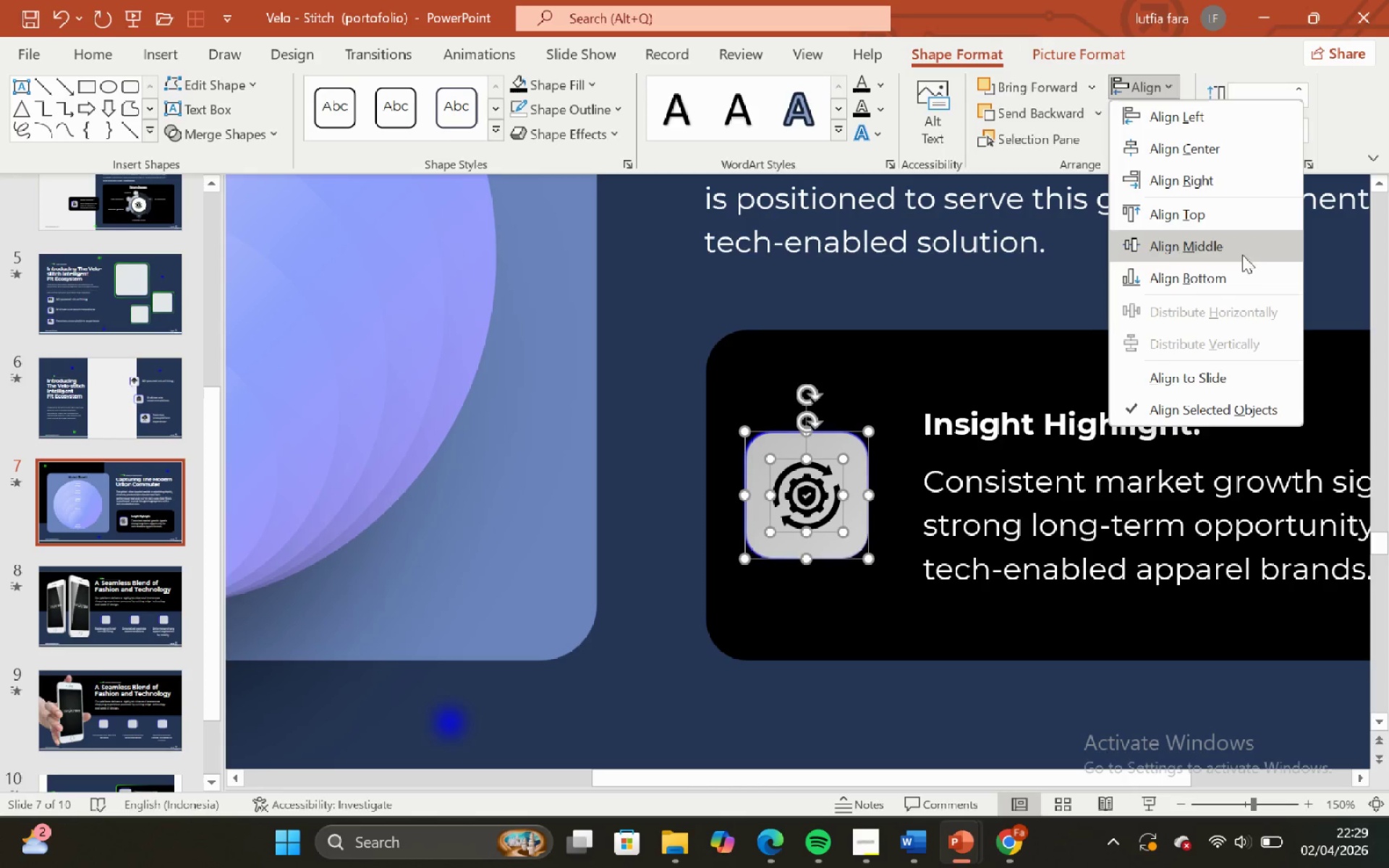 
left_click([1240, 246])
 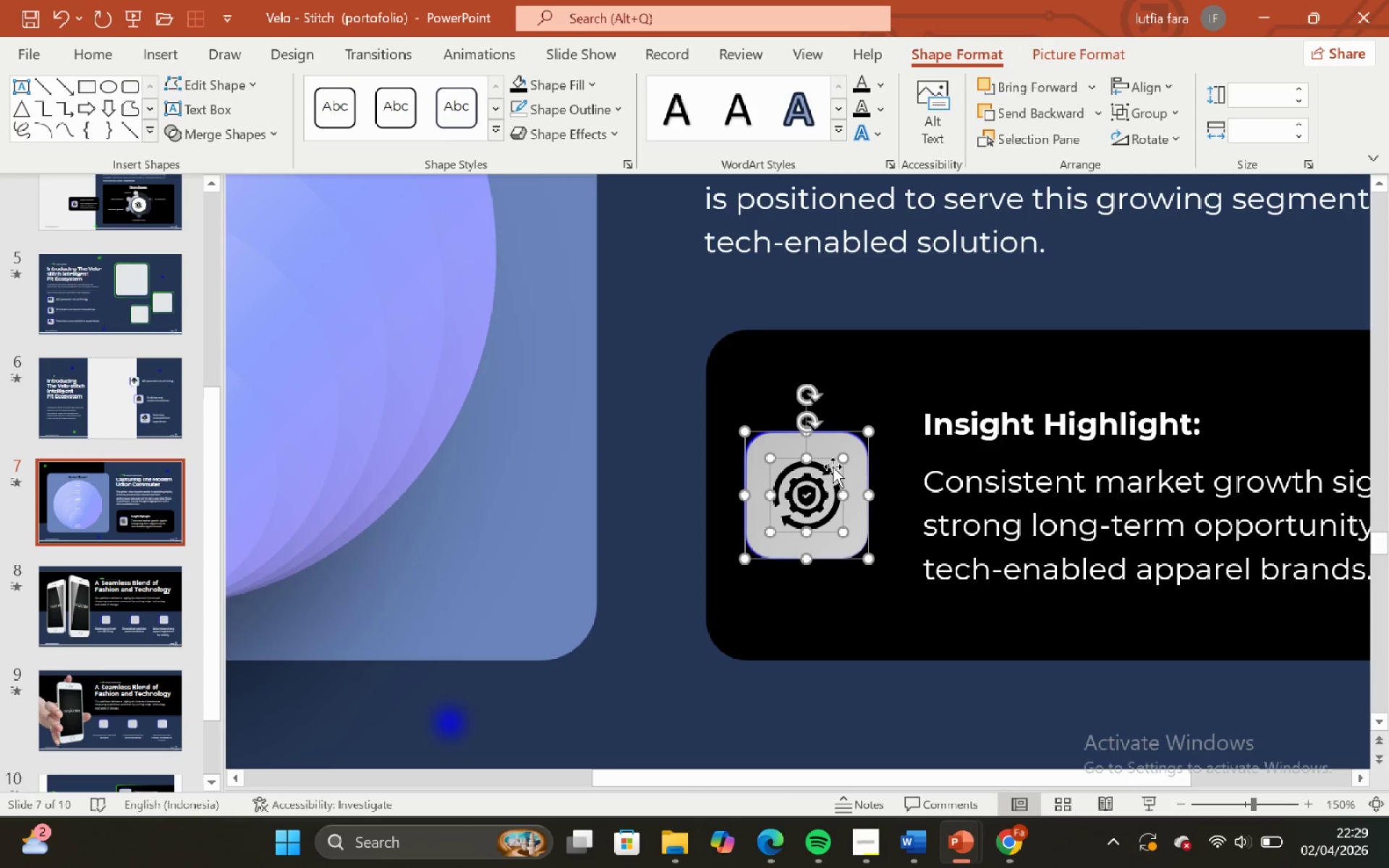 
hold_key(key=ShiftLeft, duration=0.66)
hold_key(key=ControlLeft, duration=0.62)
scroll: coordinate [831, 464], scroll_direction: down, amount: 1.0
 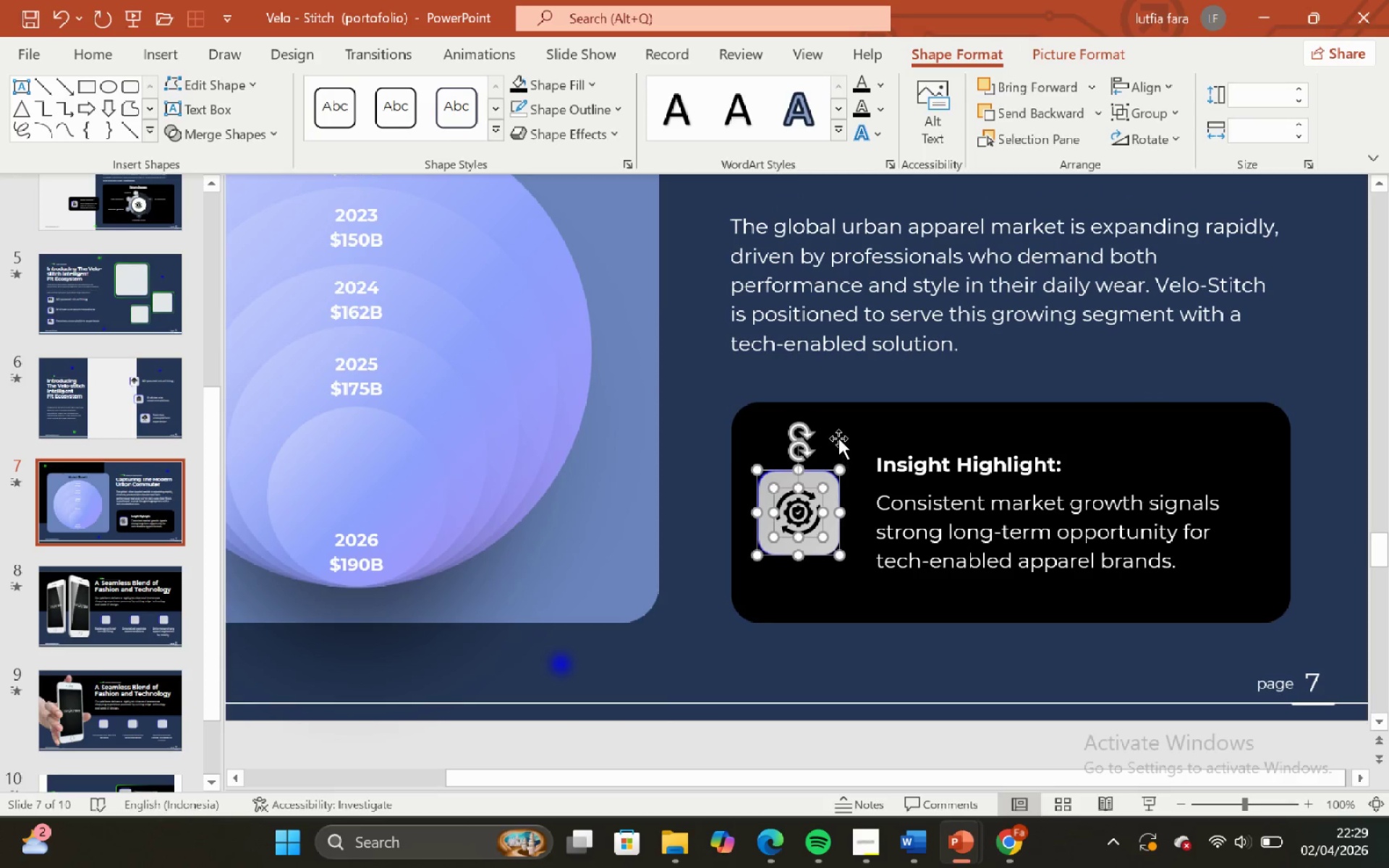 
hold_key(key=ShiftLeft, duration=0.56)
hold_key(key=ControlLeft, duration=0.56)
scroll: coordinate [833, 439], scroll_direction: down, amount: 2.0
 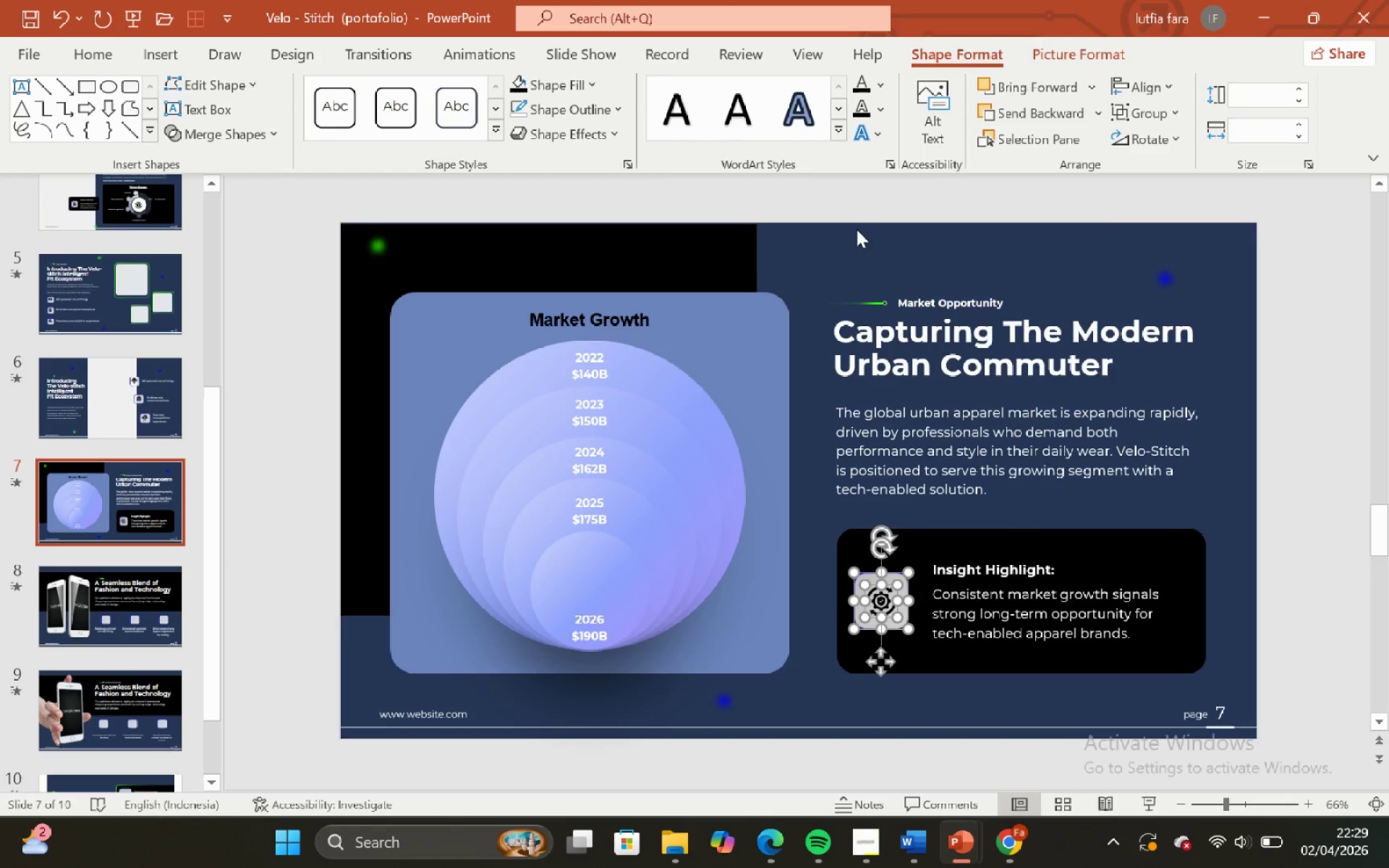 
left_click([874, 253])
 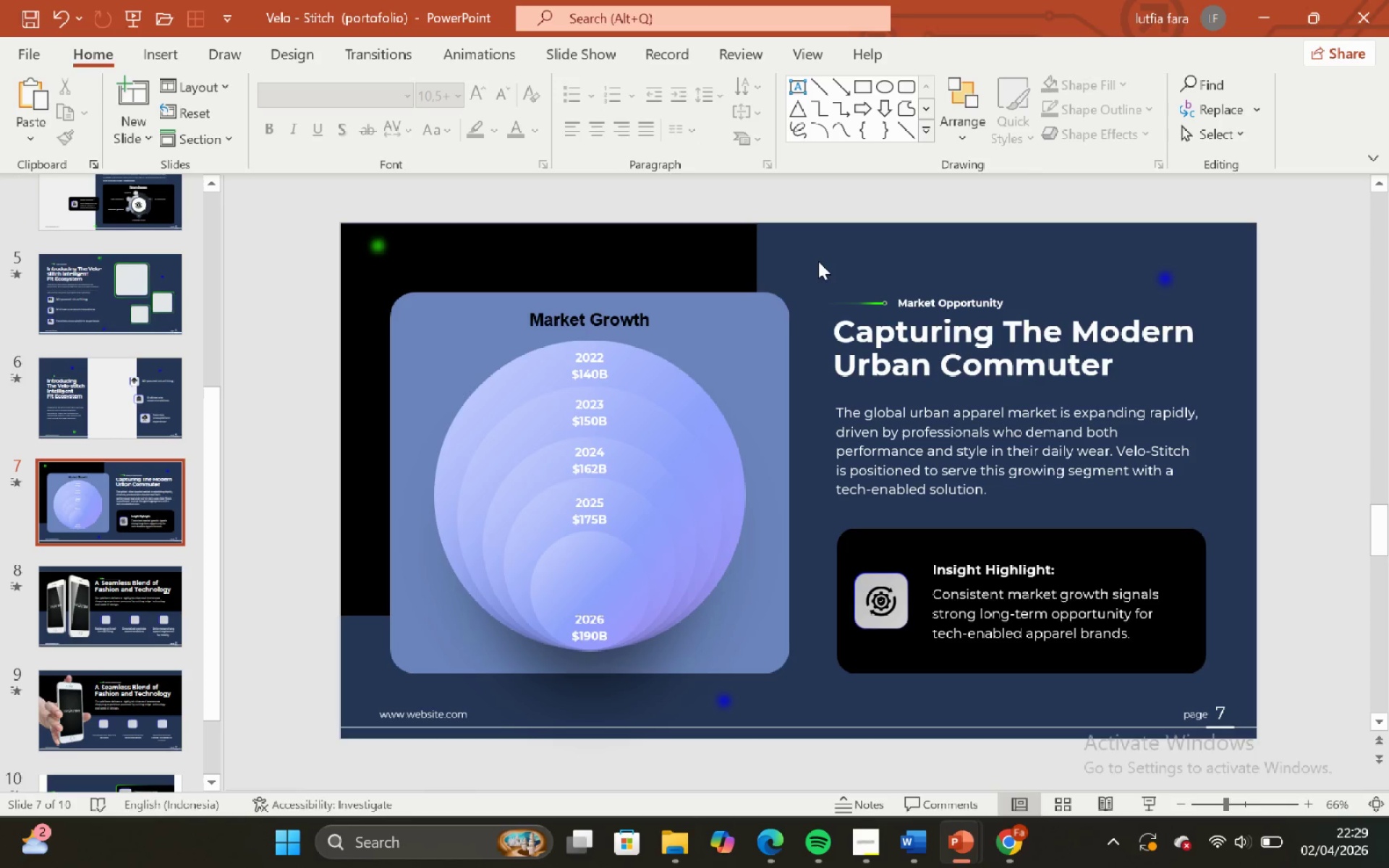 
left_click_drag(start_coordinate=[817, 242], to_coordinate=[1241, 684])
 